 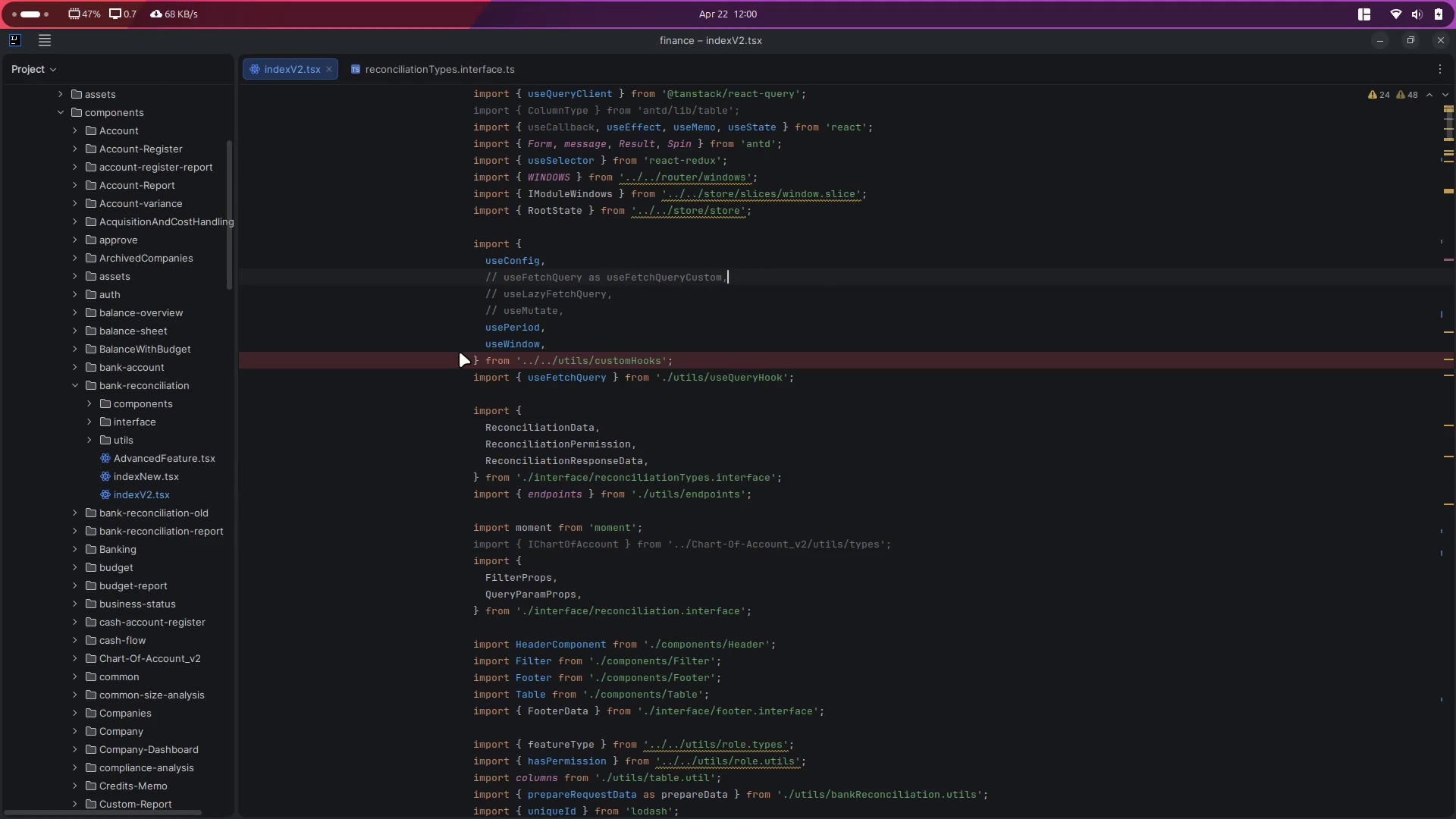 
key(Control+ControlLeft)
 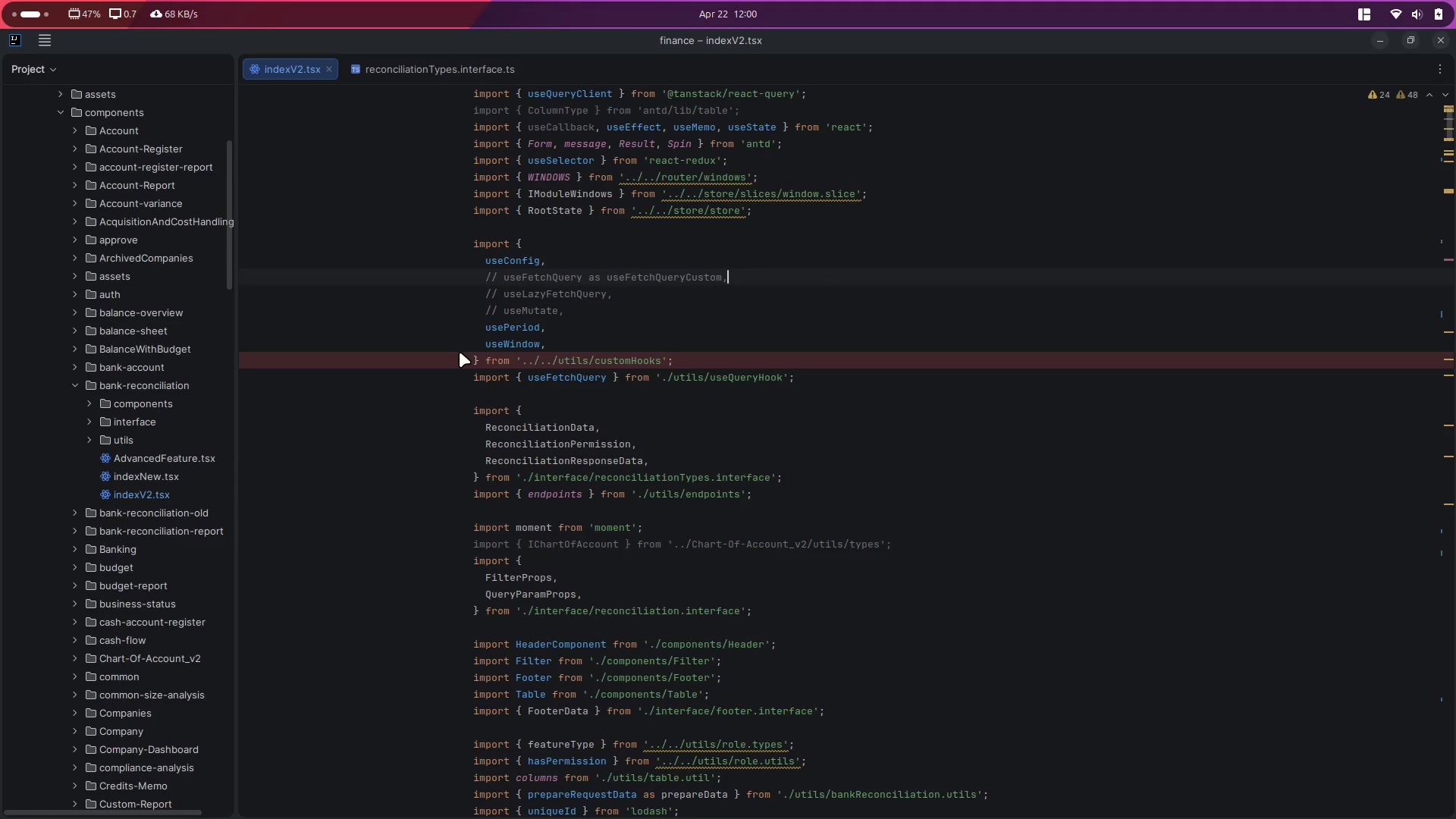 
key(Control+Backquote)
 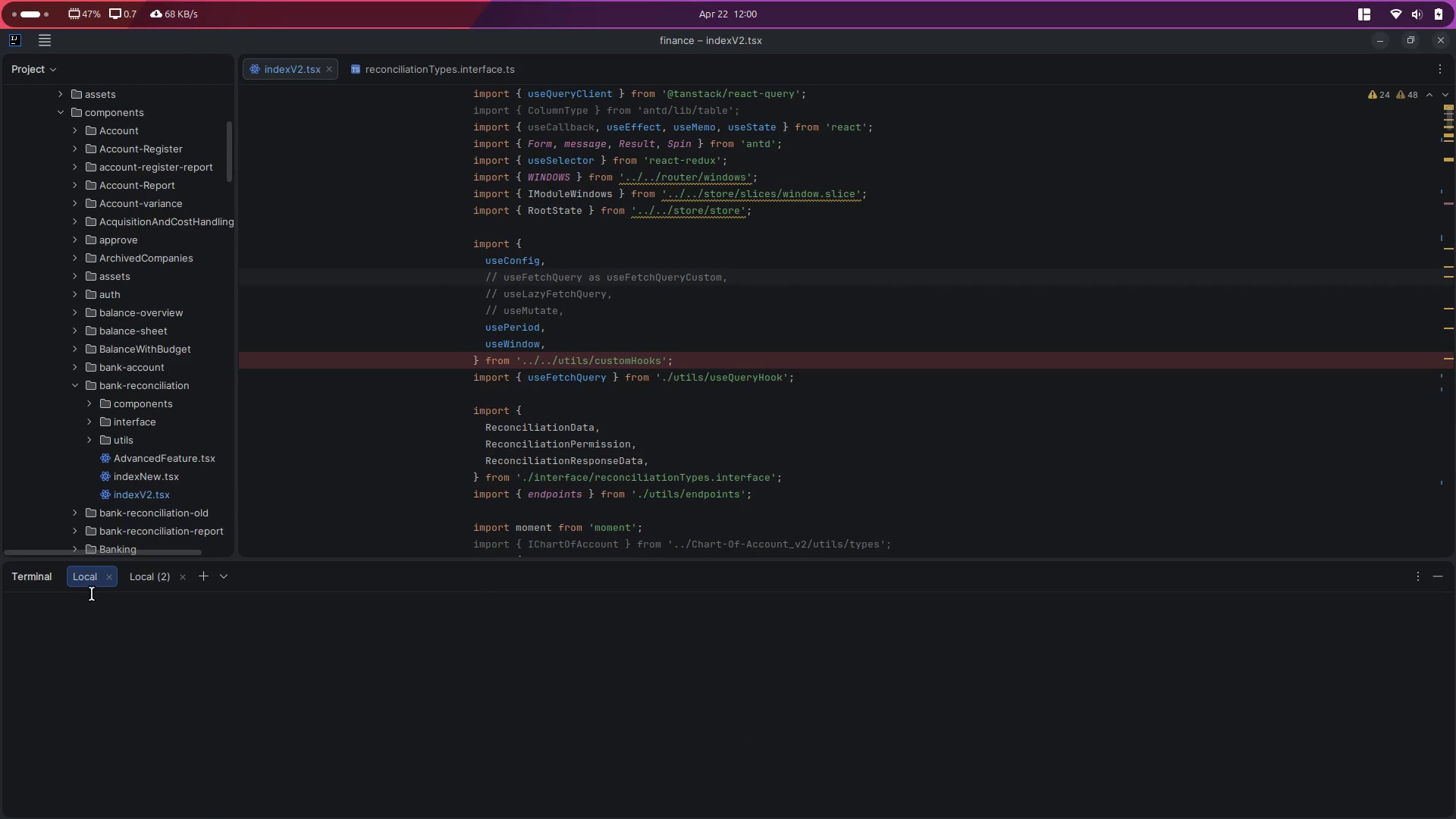 
left_click([80, 582])
 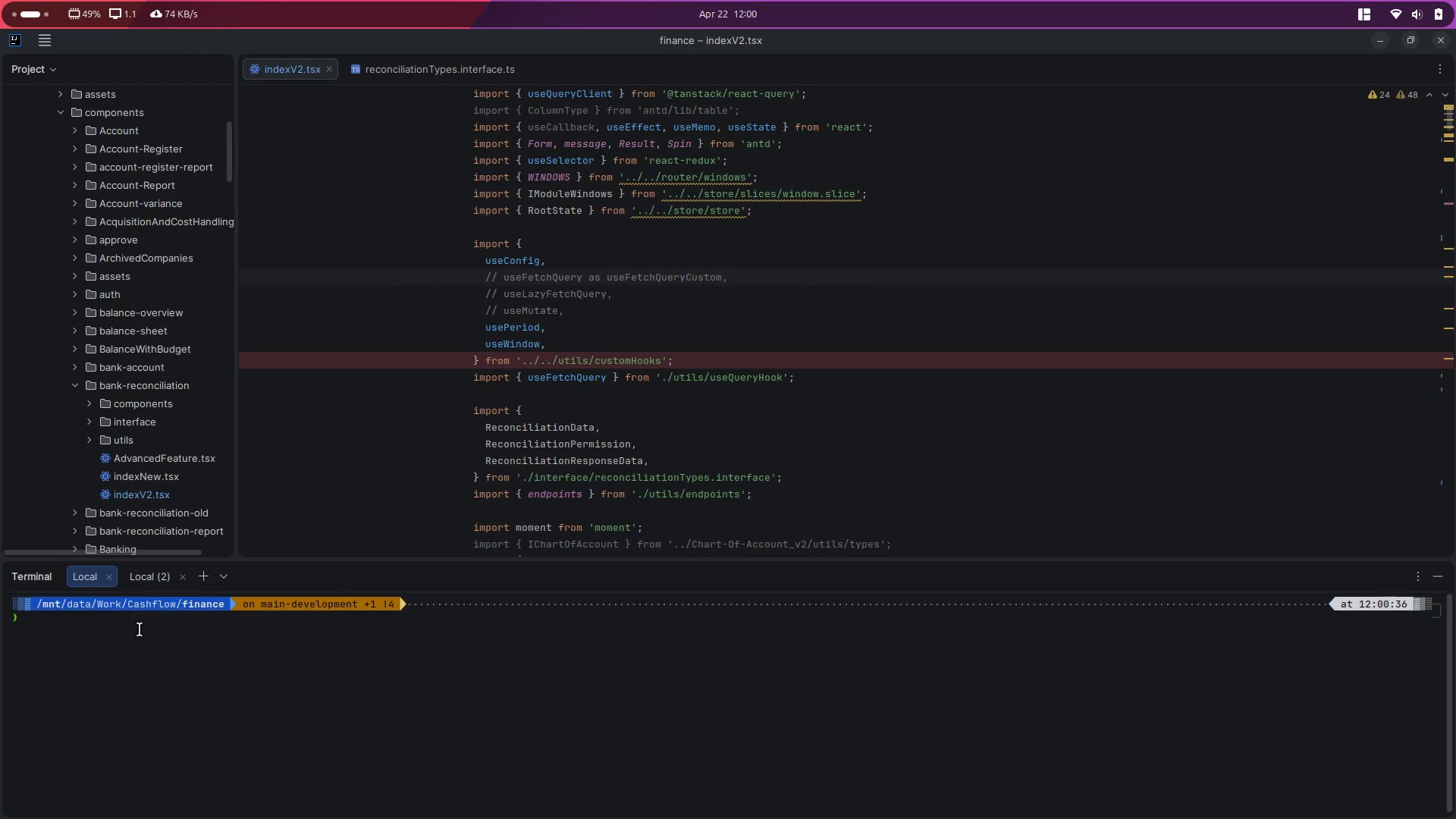 
left_click([168, 655])
 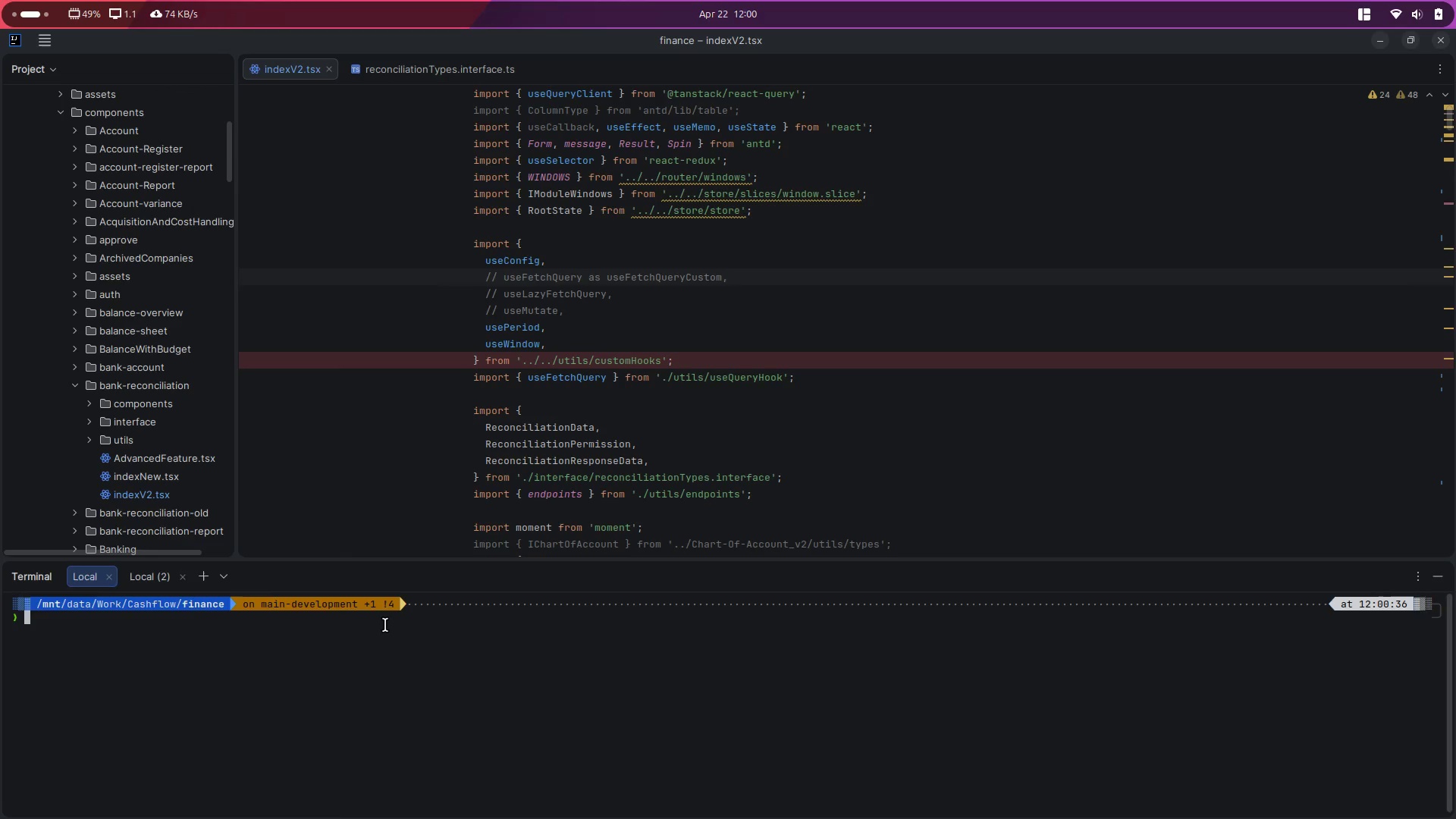 
type(clear)
 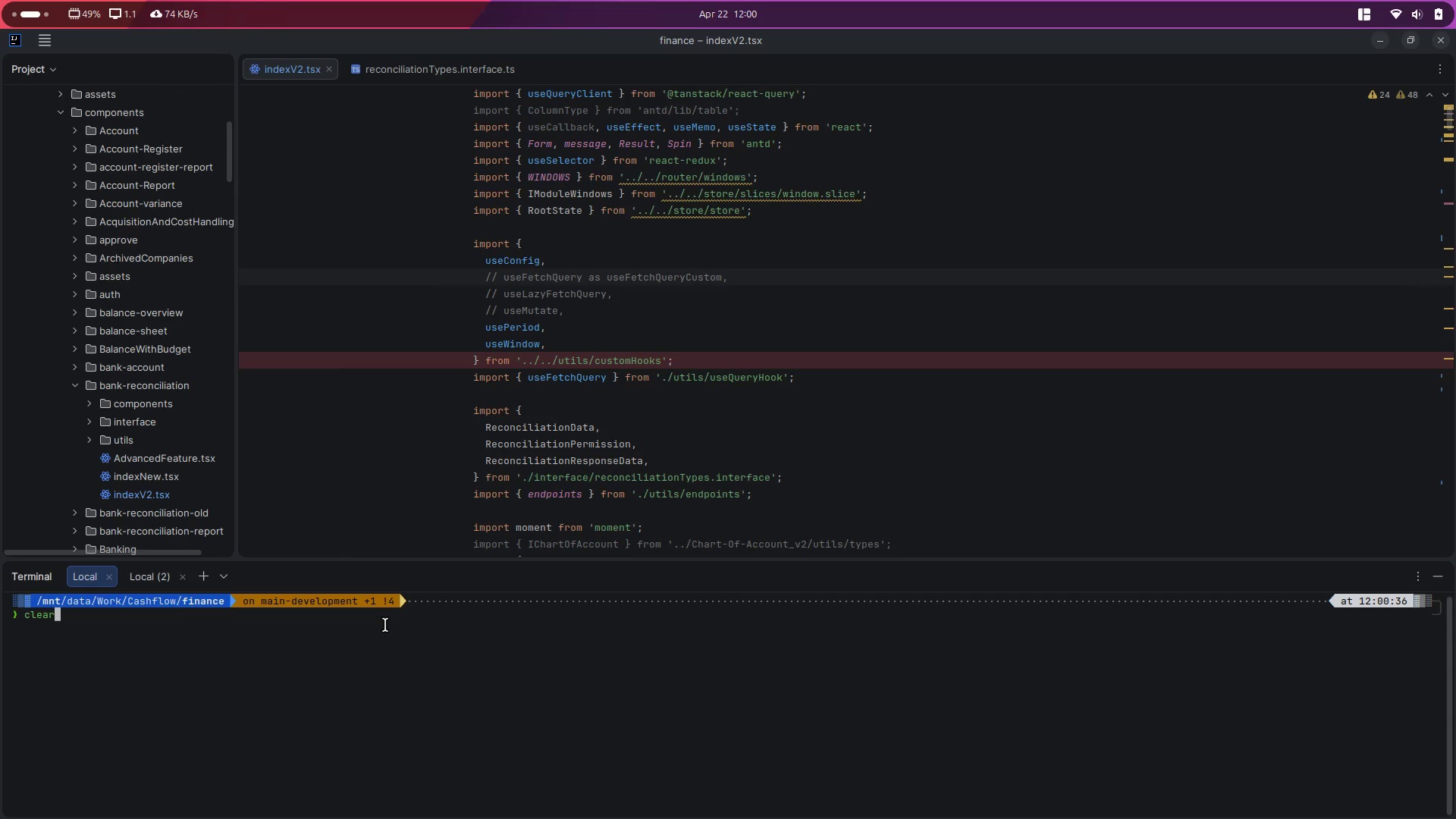 
key(Enter)
 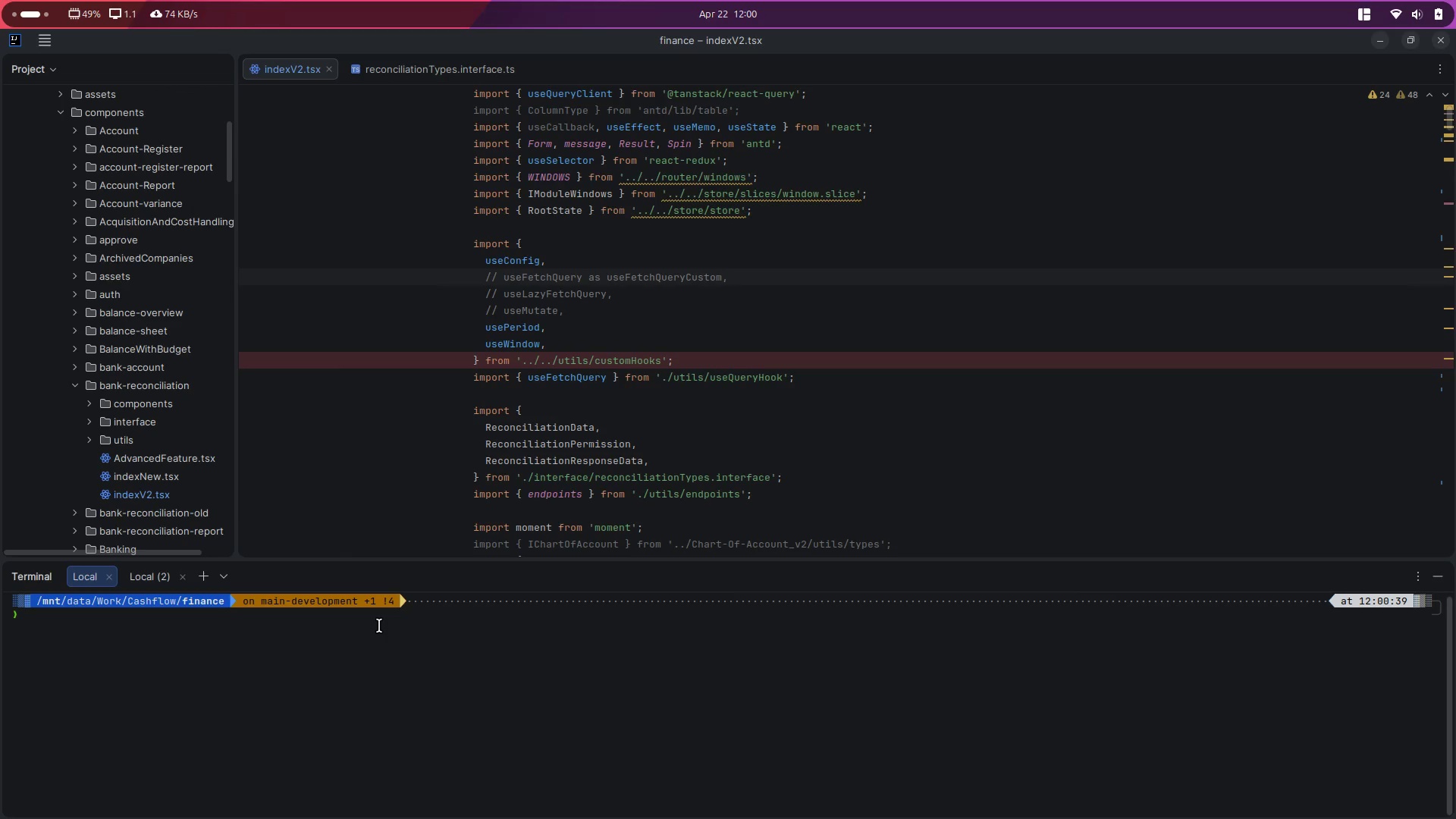 
type(cd app)
 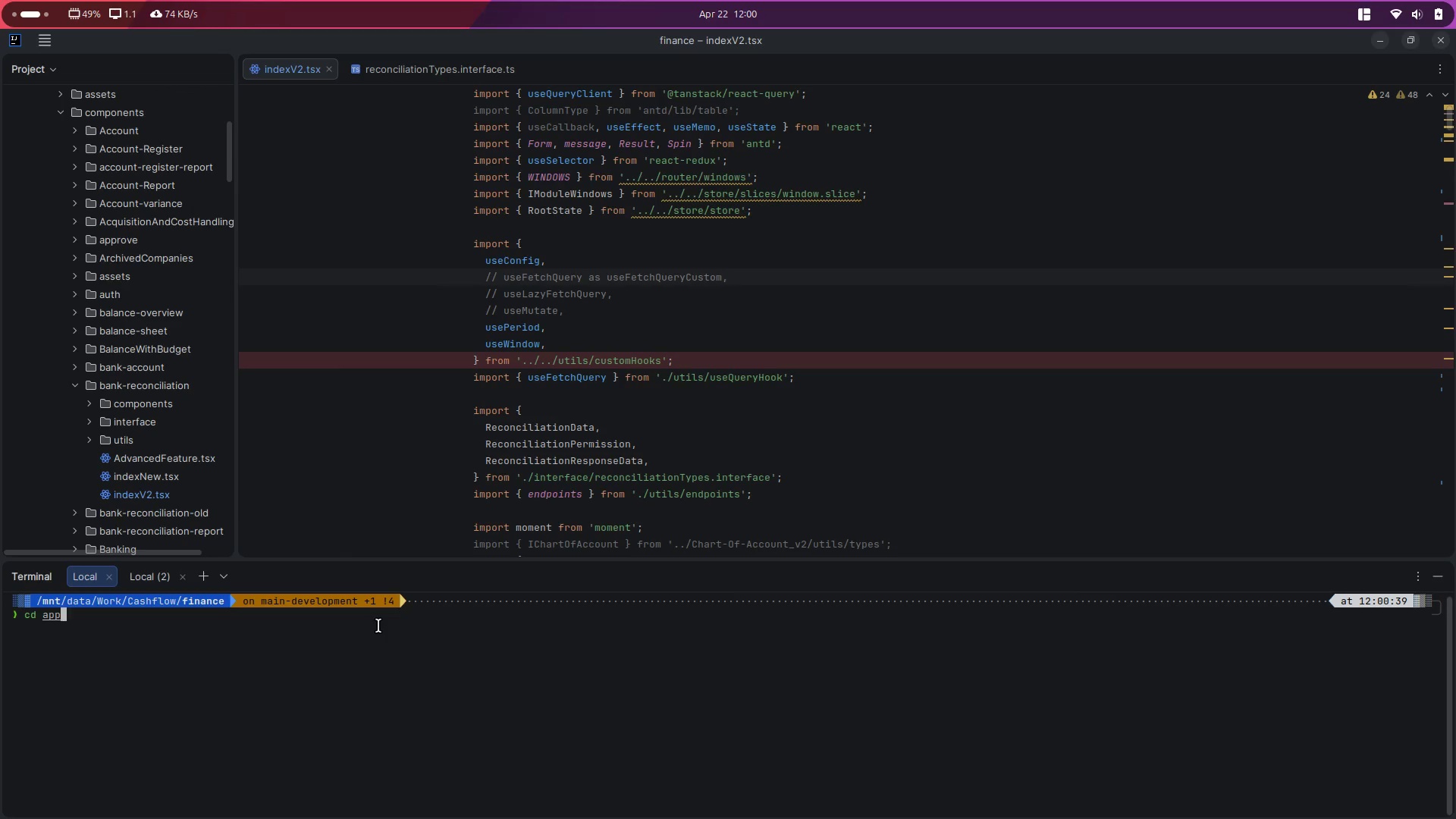 
key(Enter)
 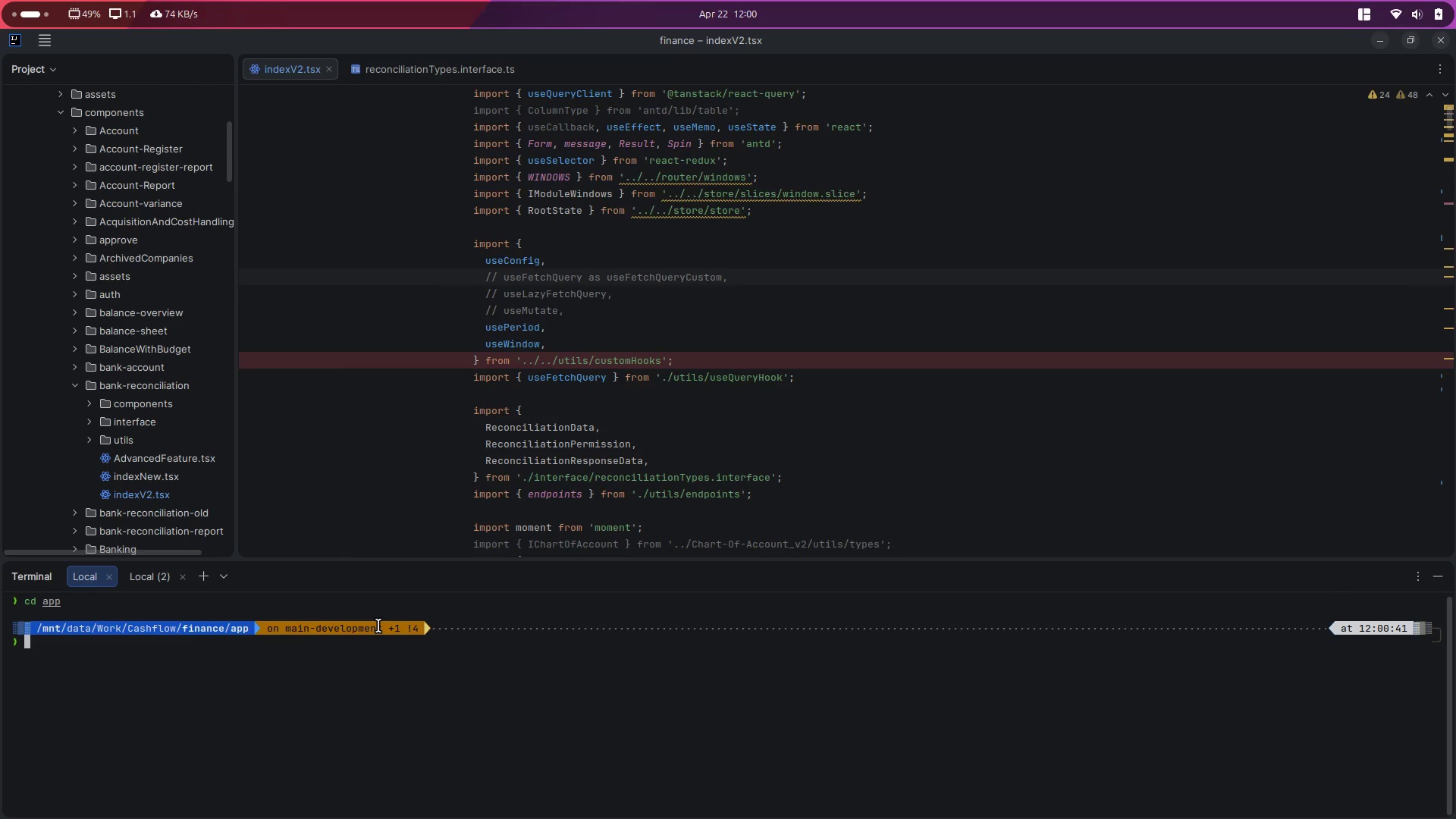 
key(G)
 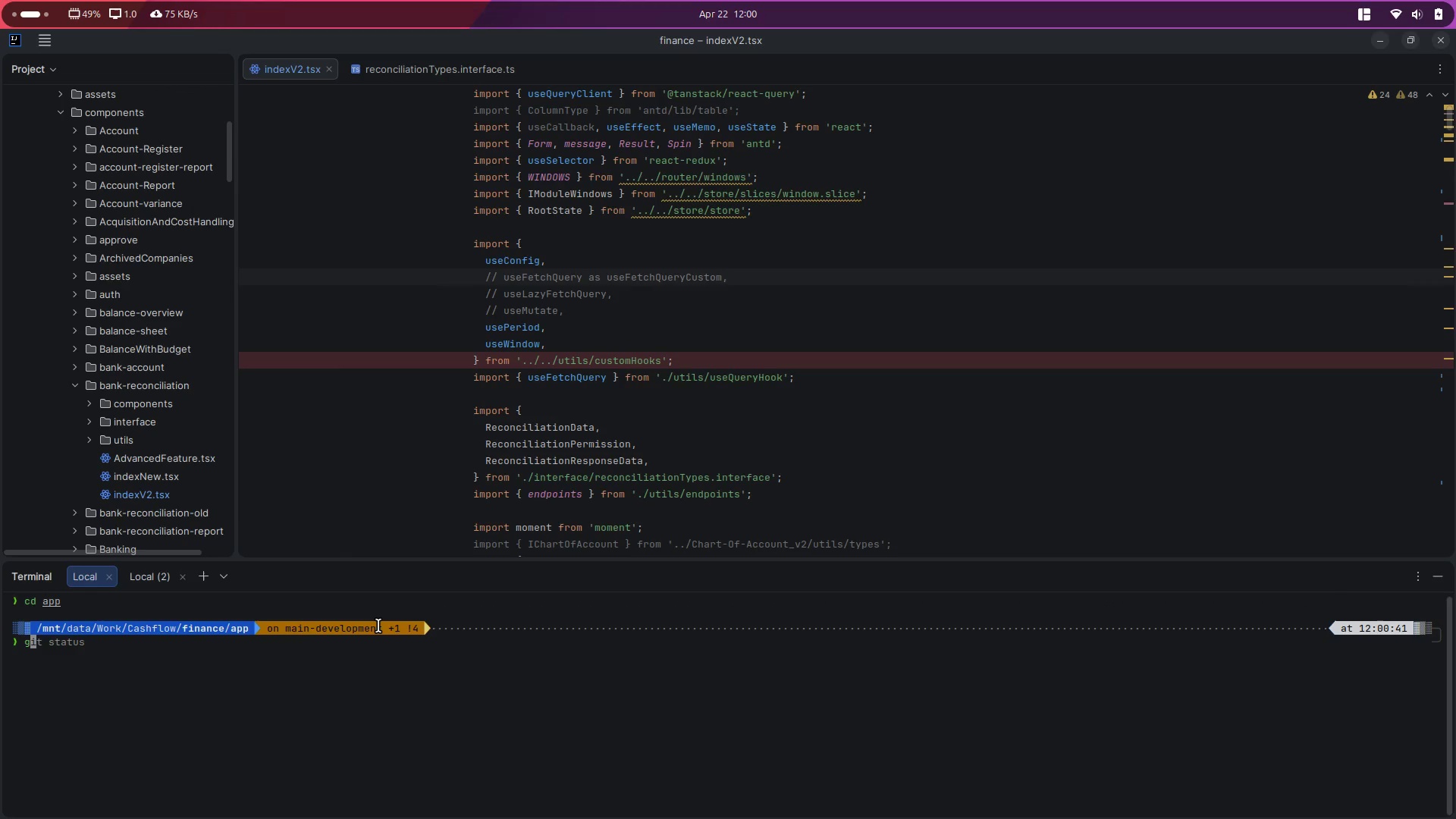 
key(Backspace)
 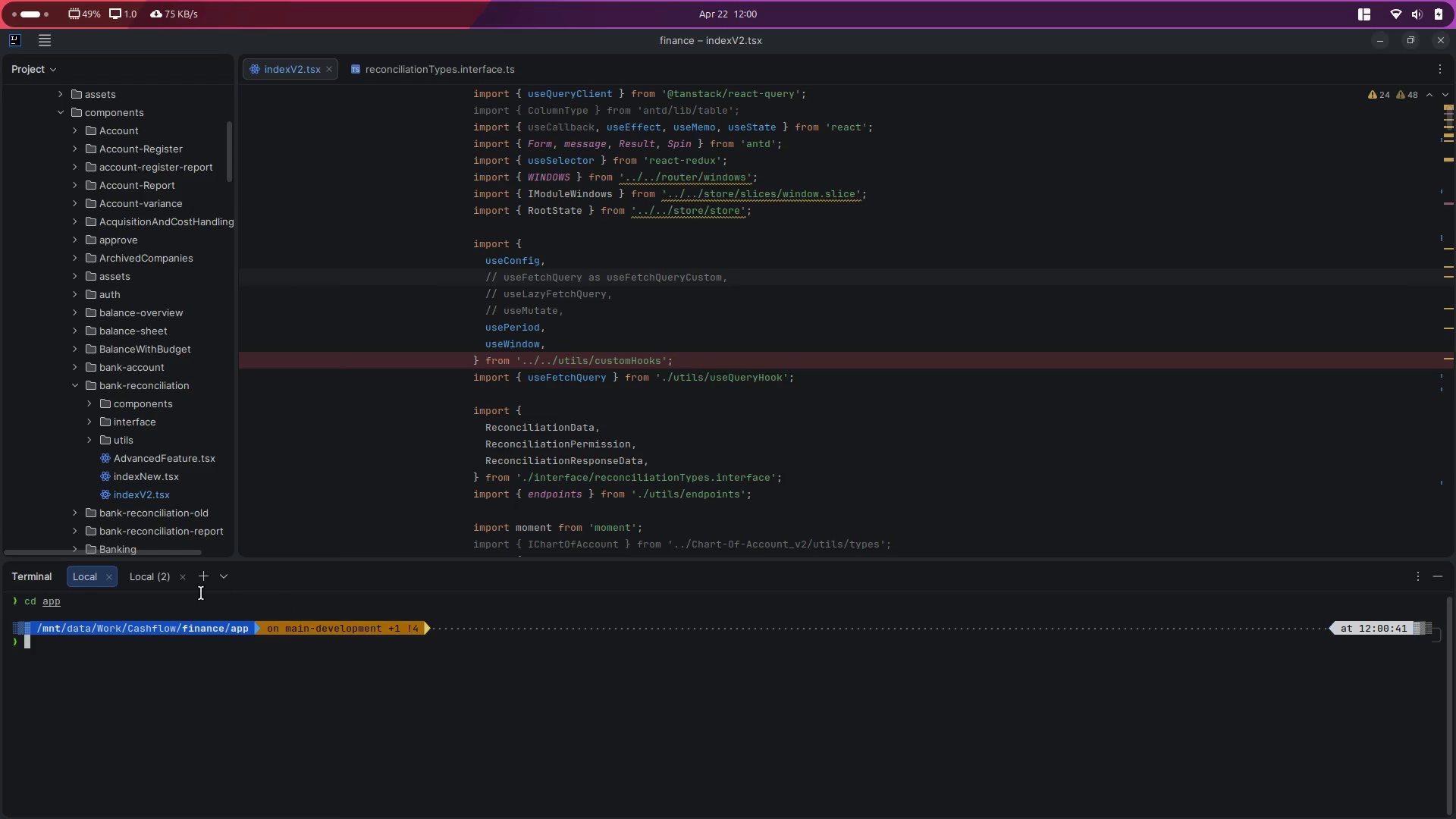 
left_click([153, 586])
 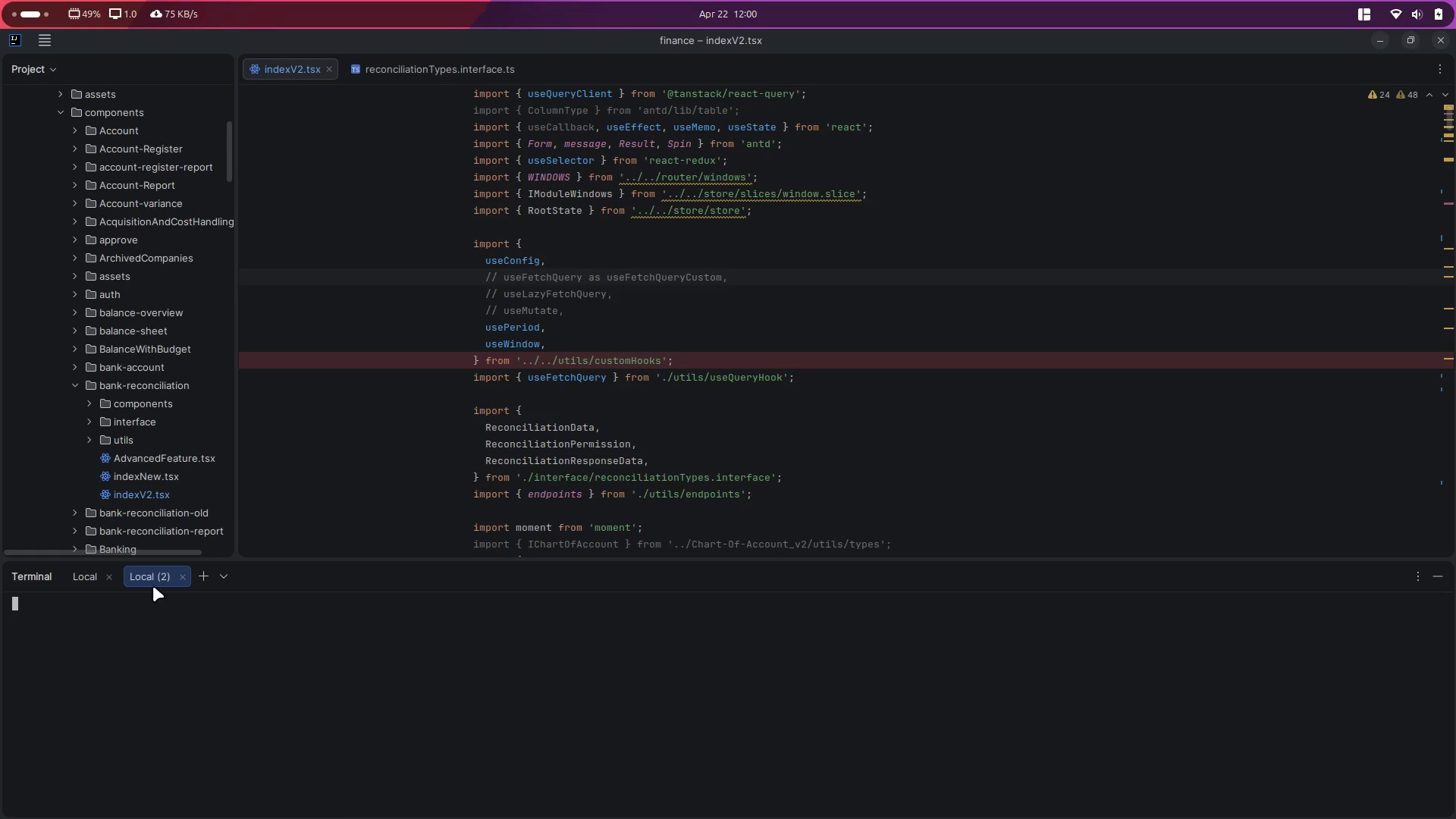 
left_click([188, 639])
 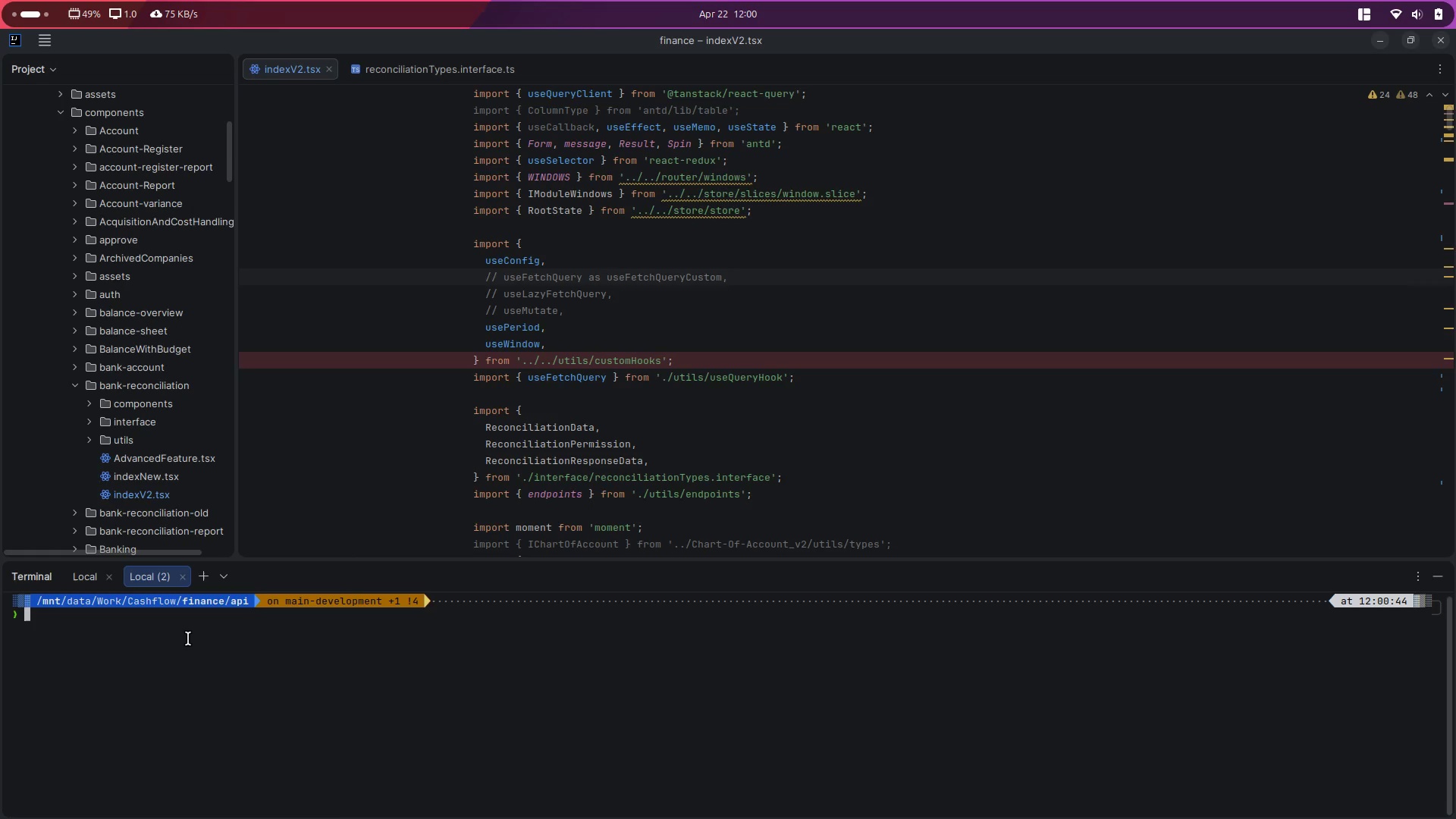 
type(clear)
 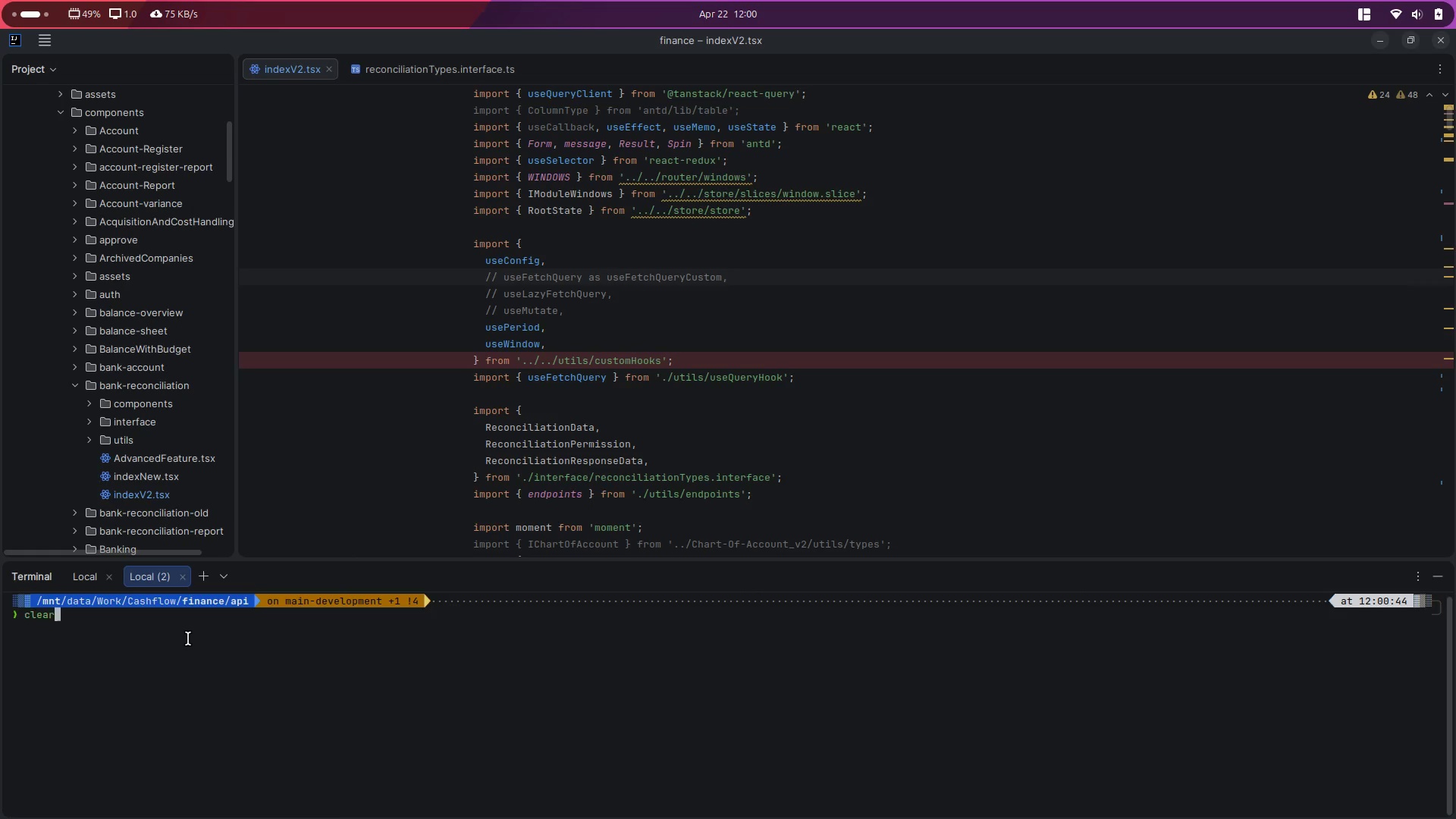 
key(Enter)
 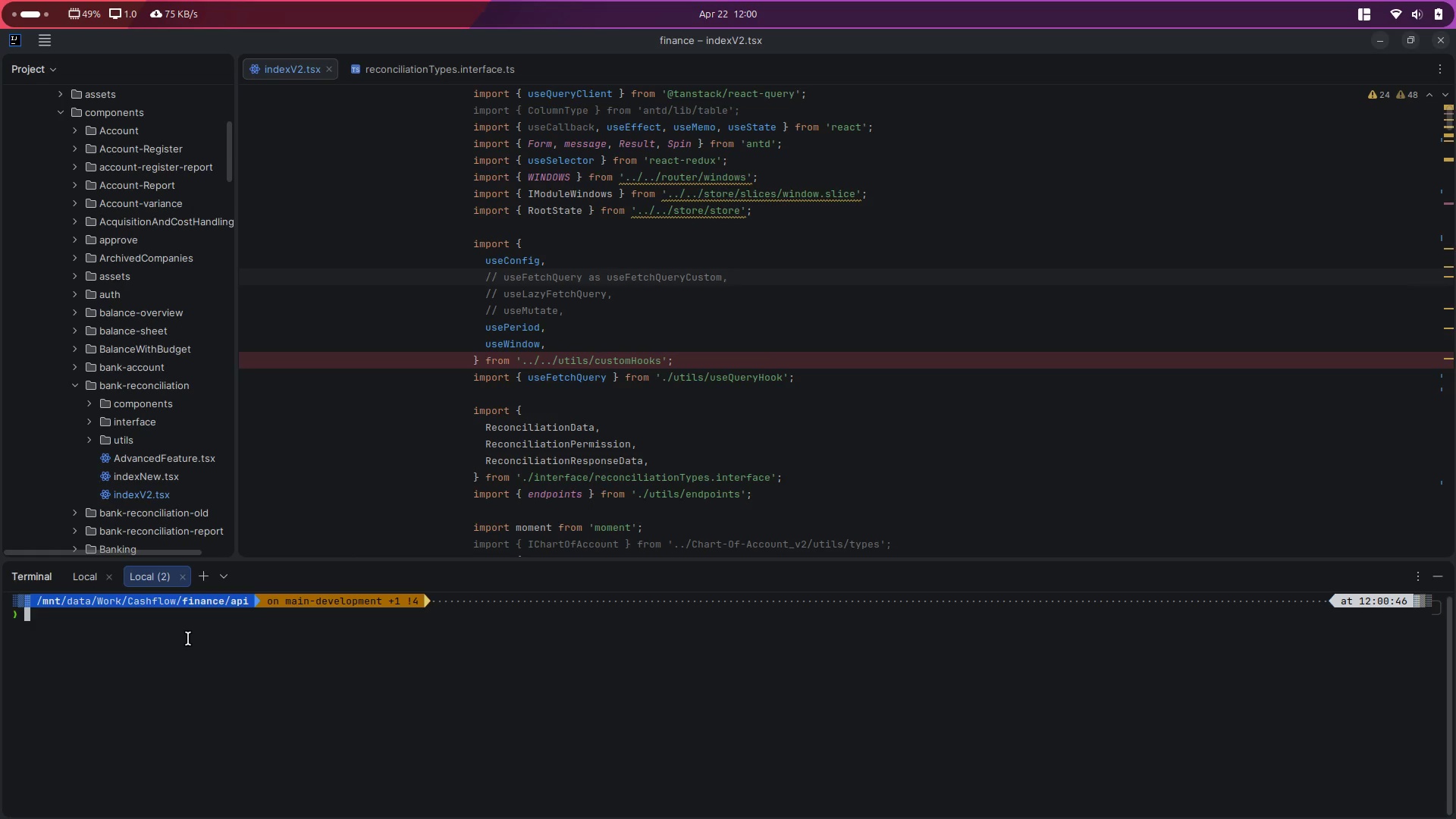 
type(npm ru)
 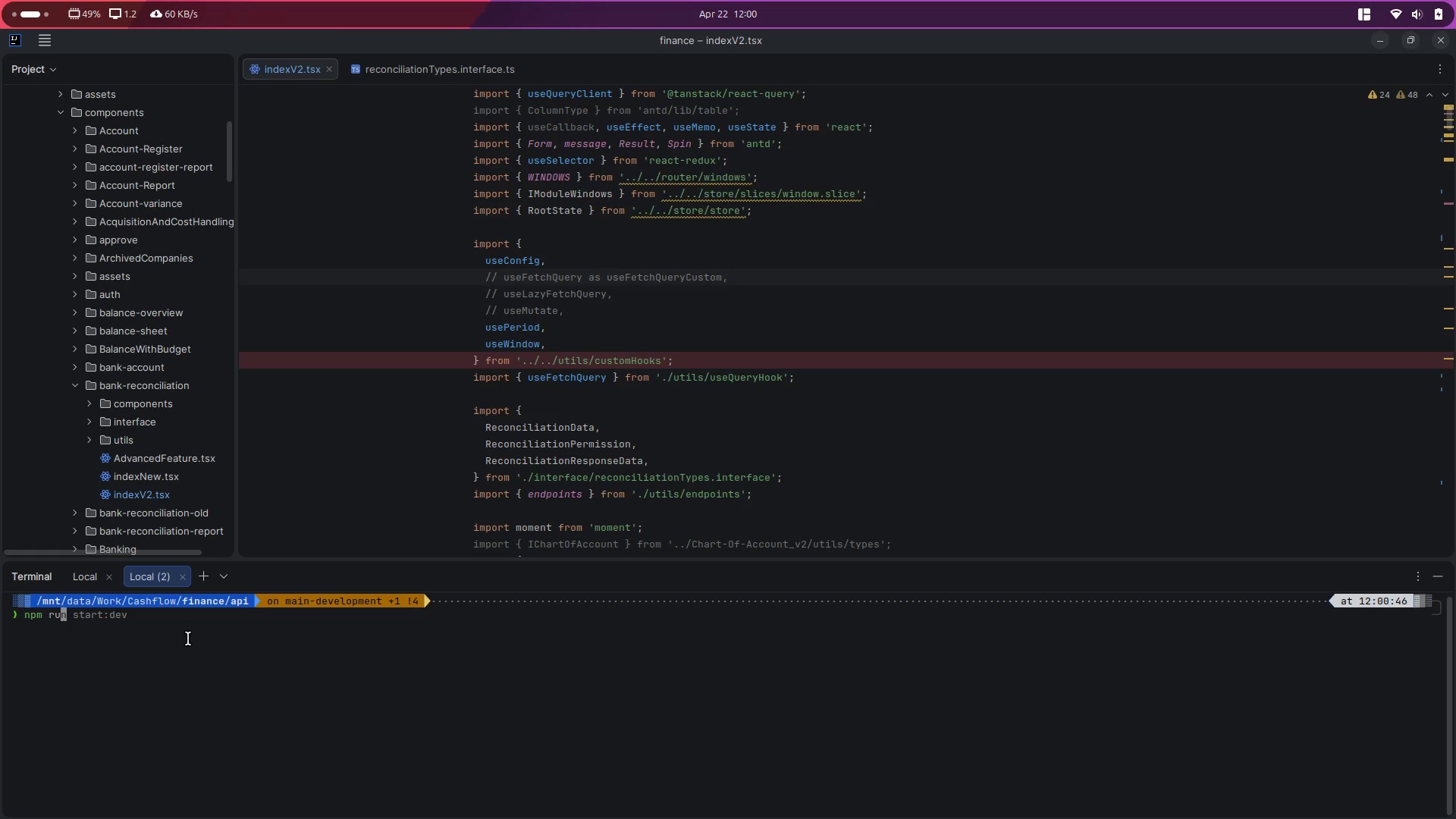 
key(ArrowRight)
 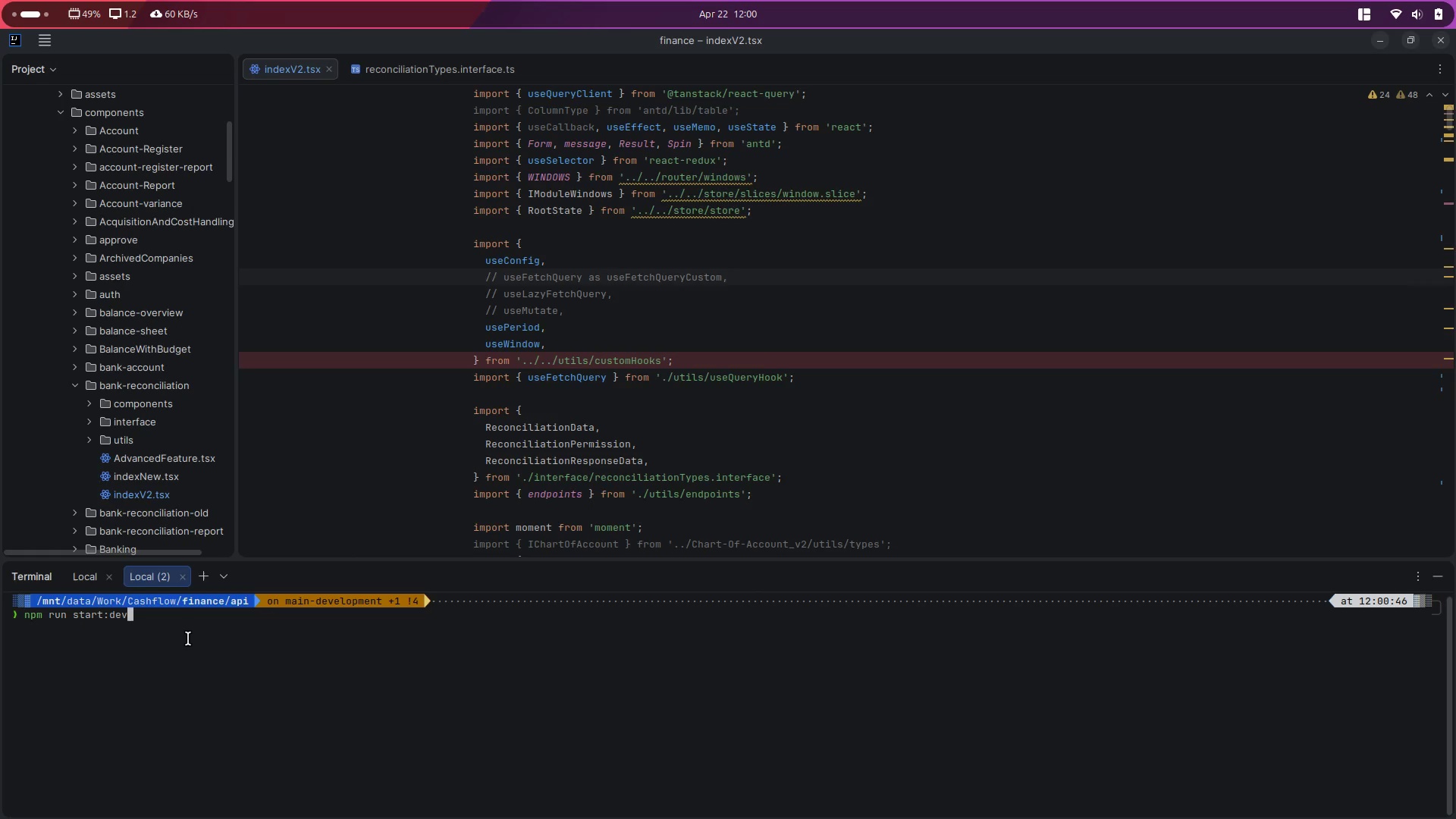 
key(Enter)
 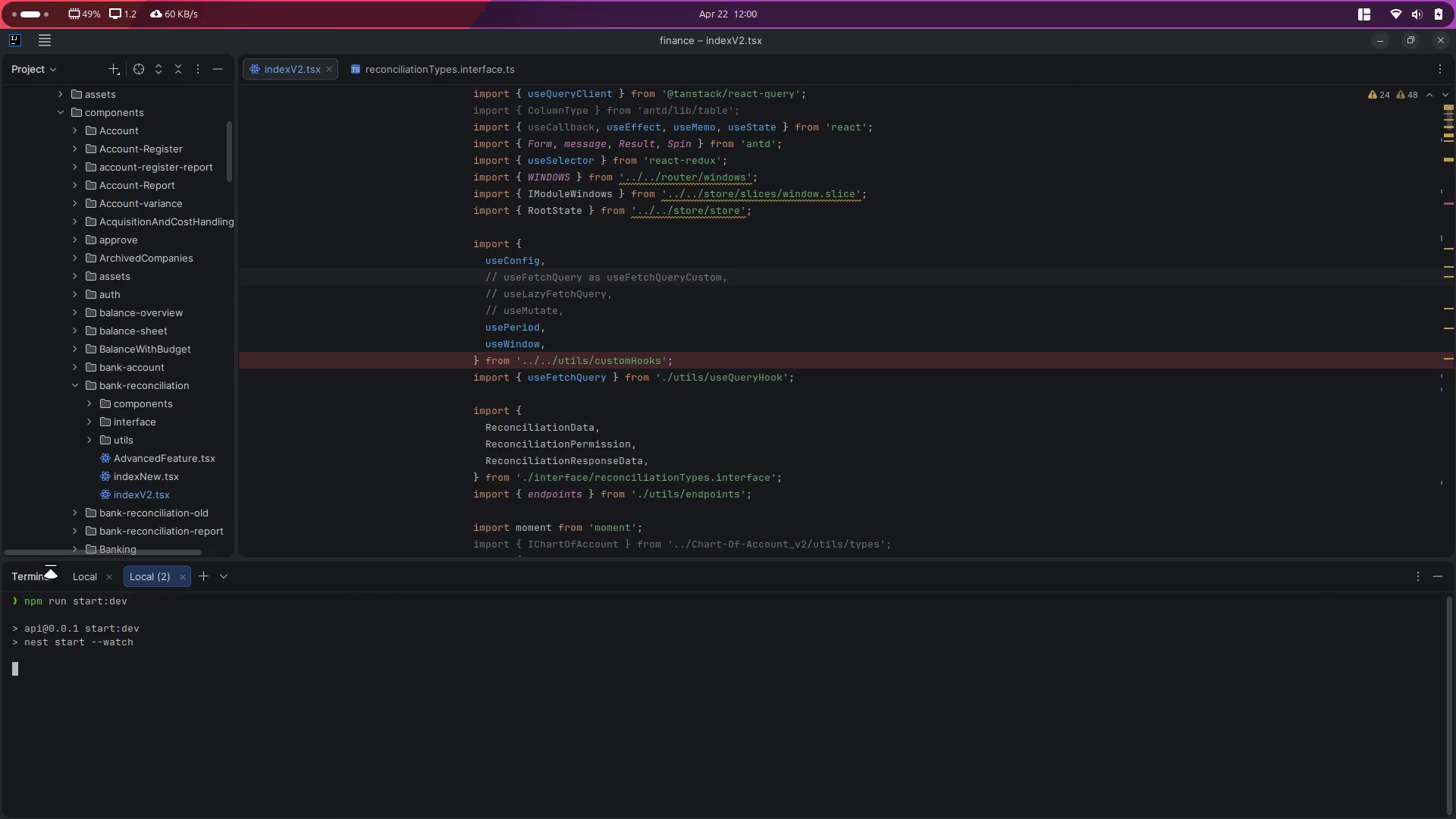 
left_click([88, 579])
 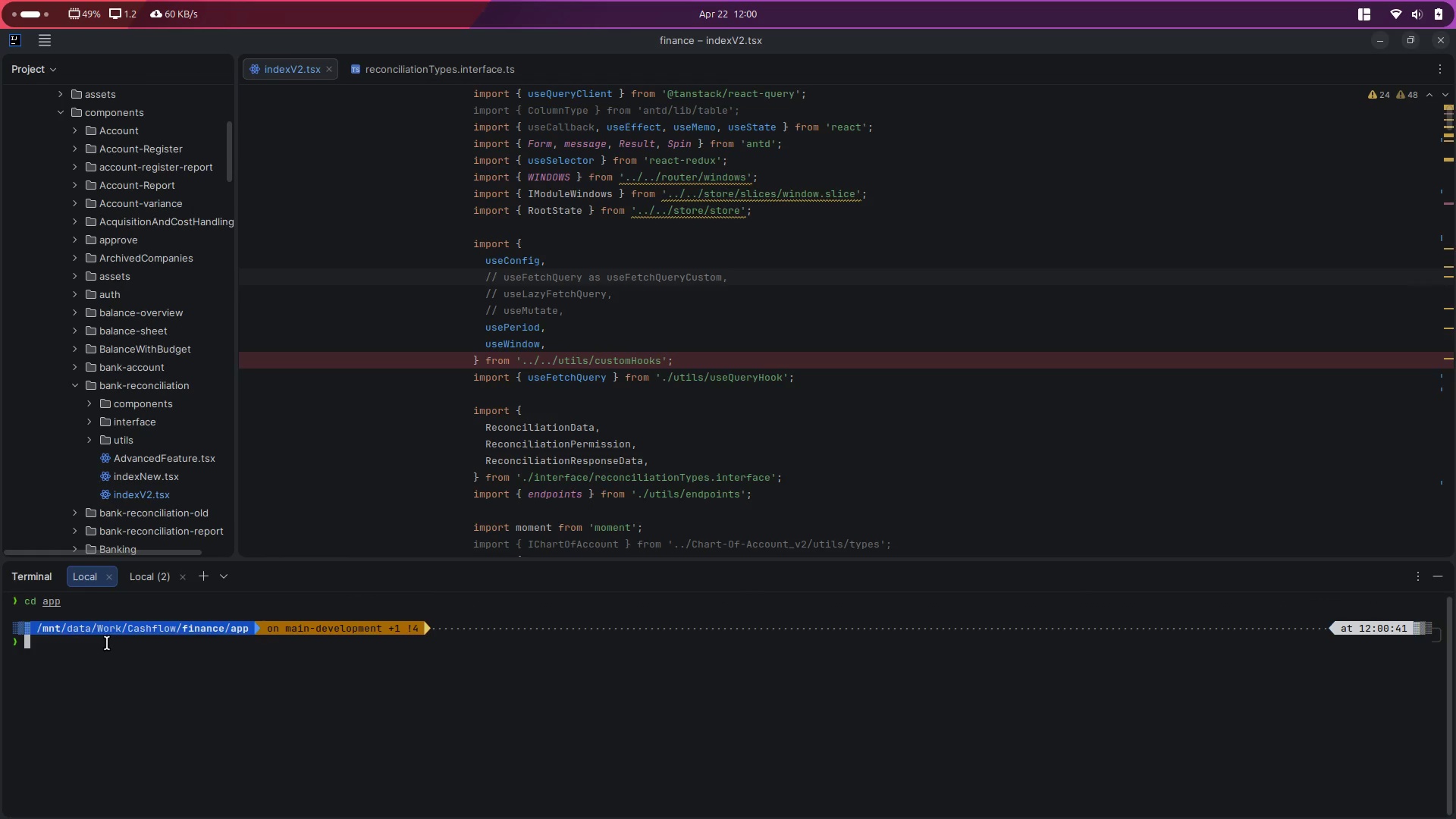 
left_click([115, 651])
 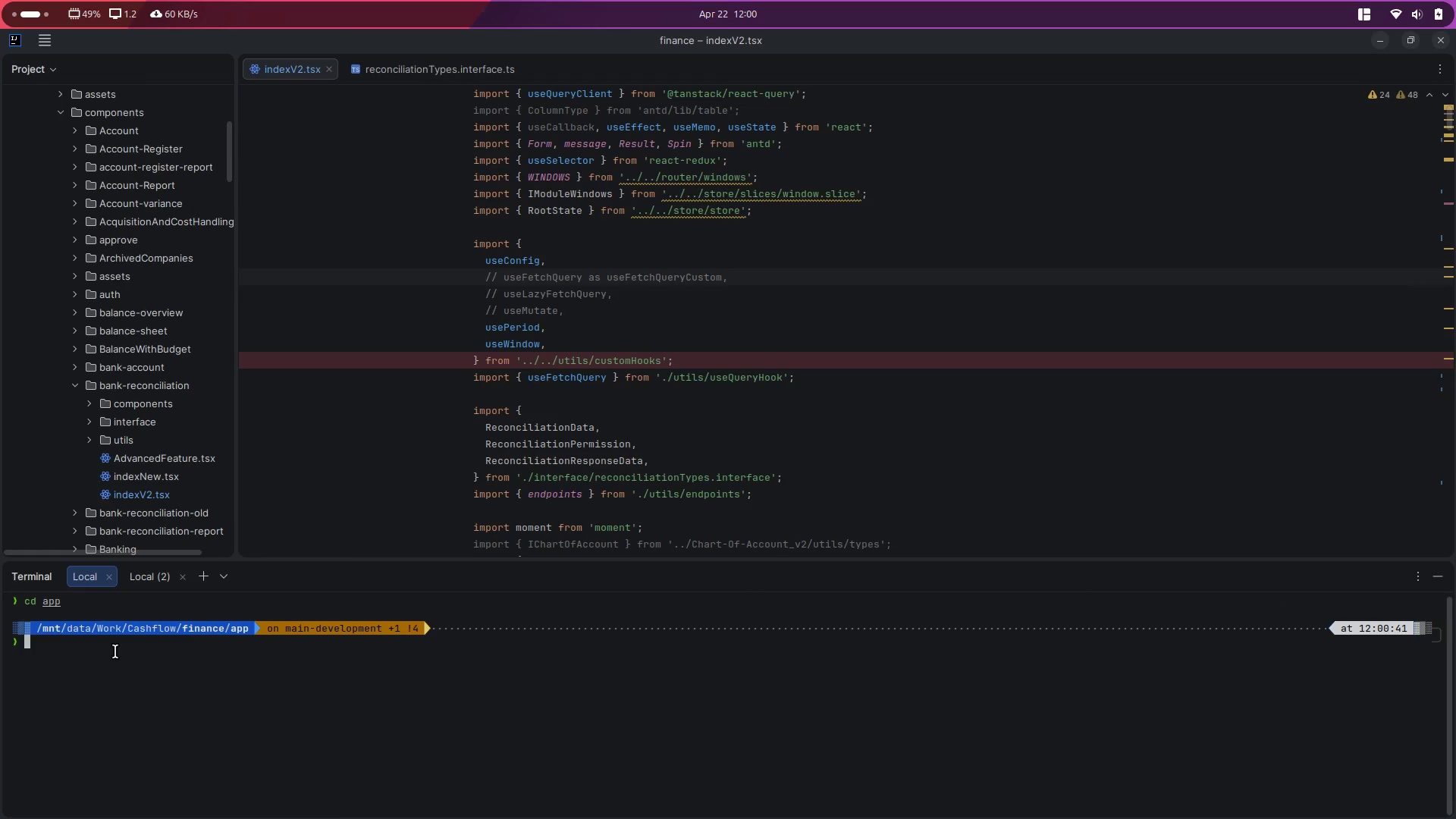 
type(clear)
 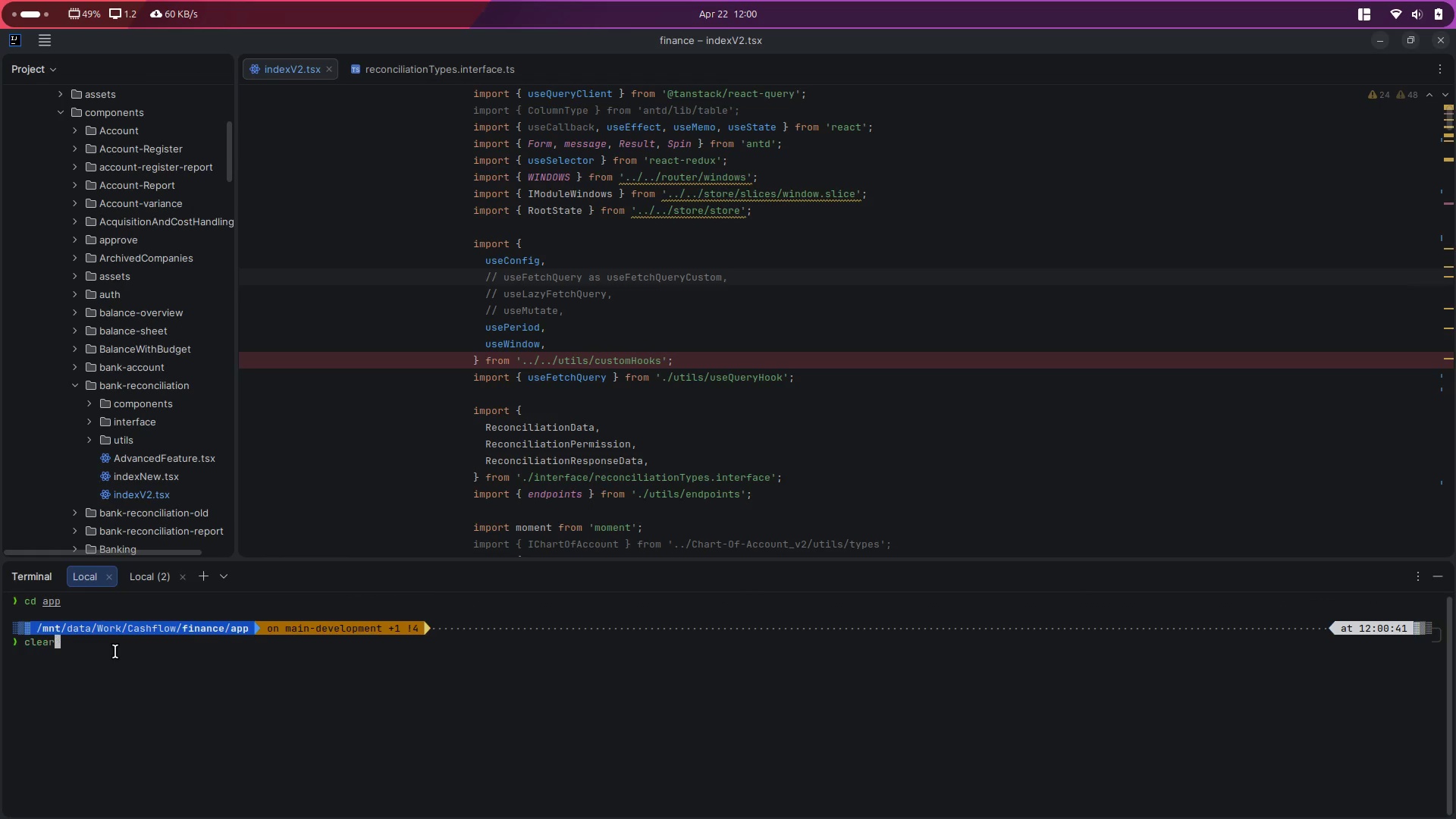 
key(Enter)
 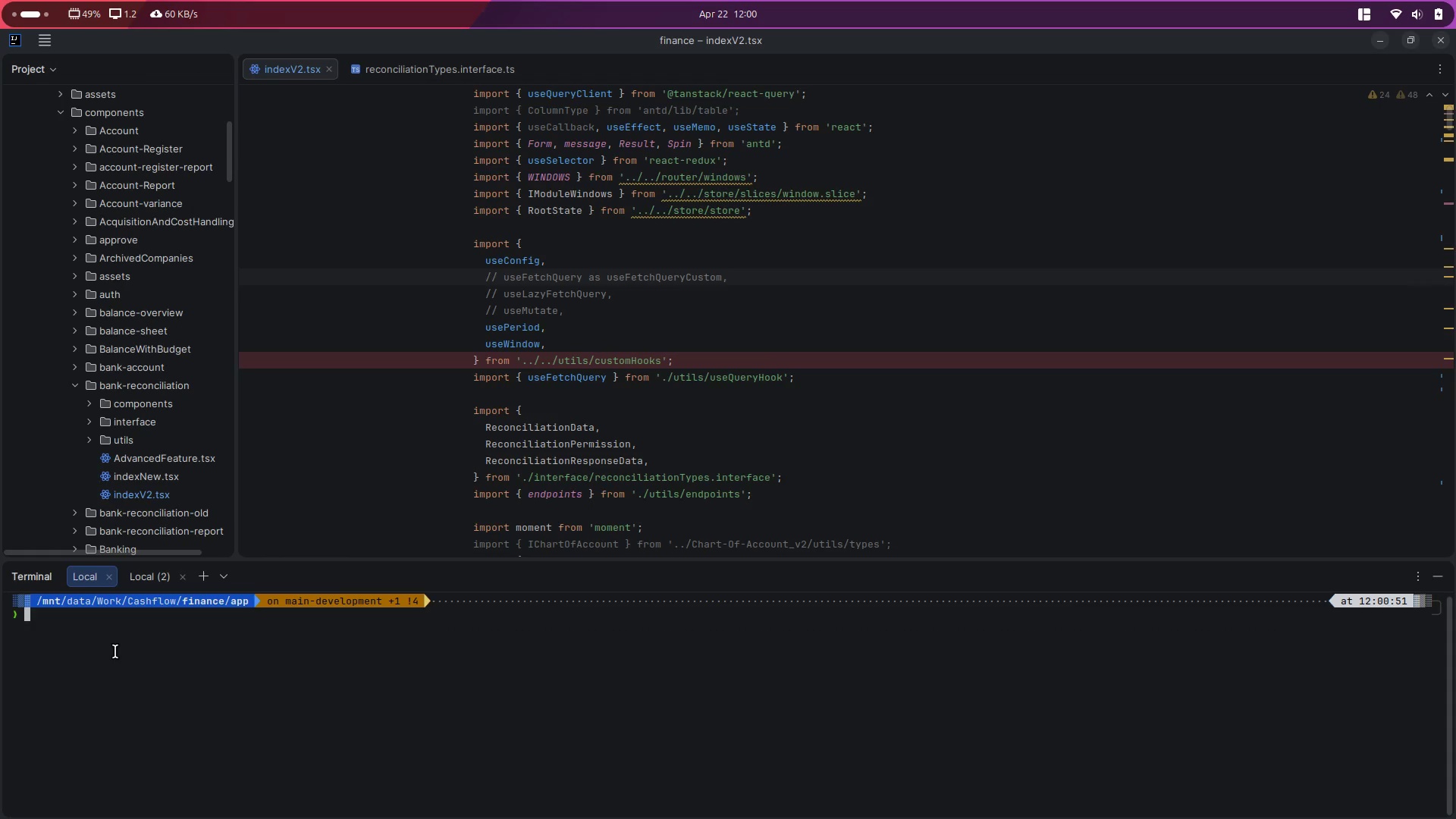 
type(npm run dev)
 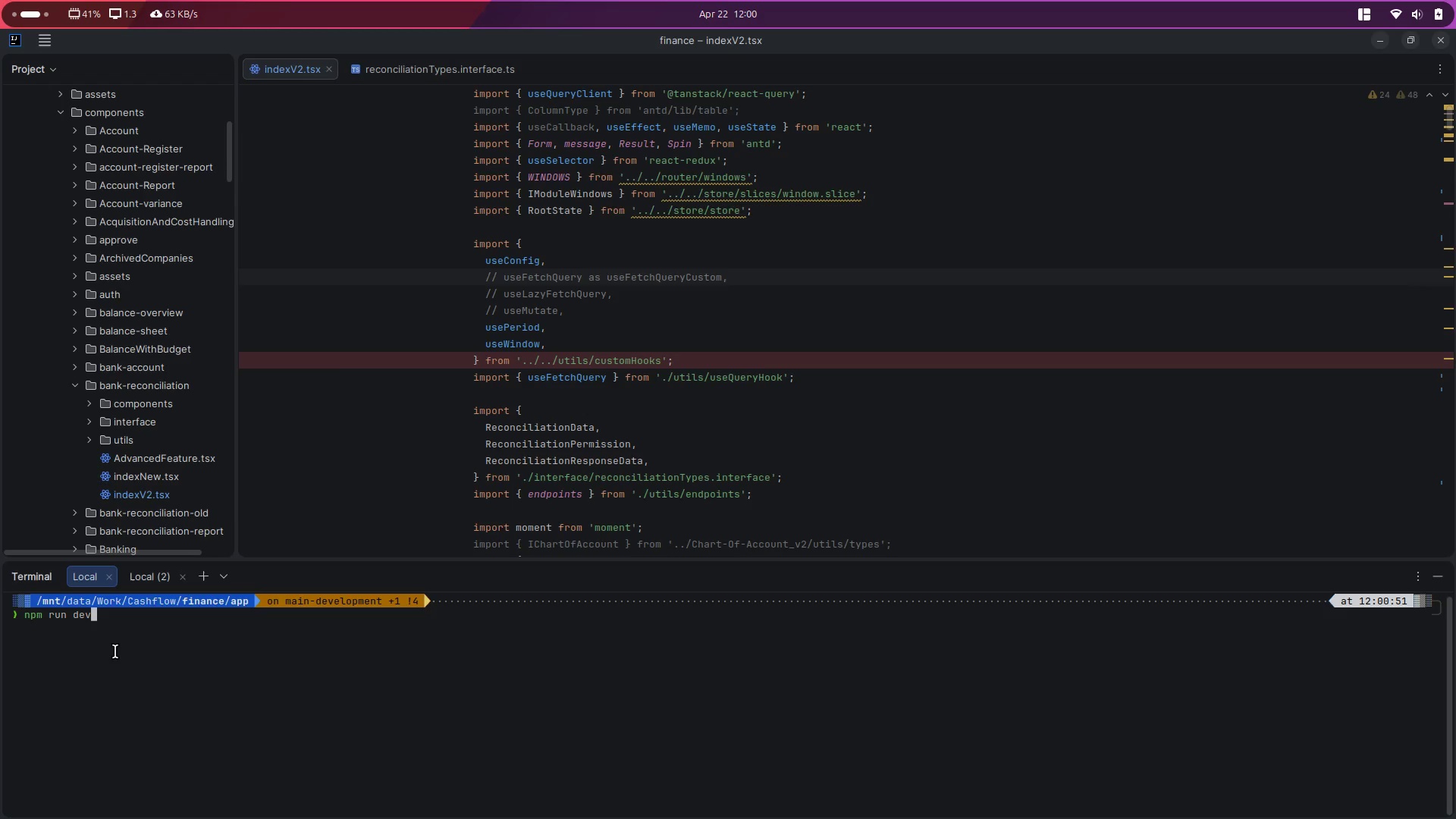 
key(Enter)
 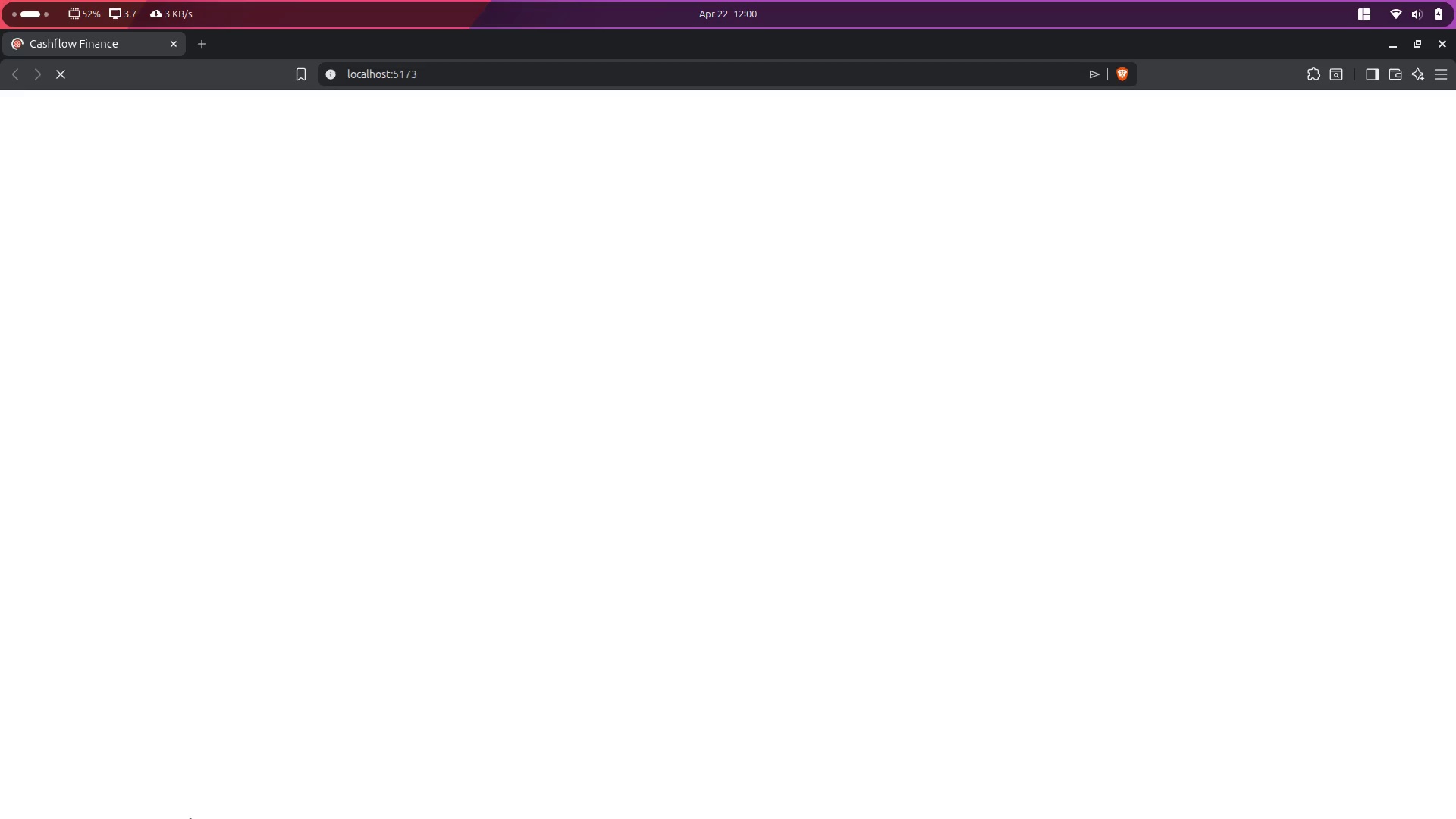 
wait(10.17)
 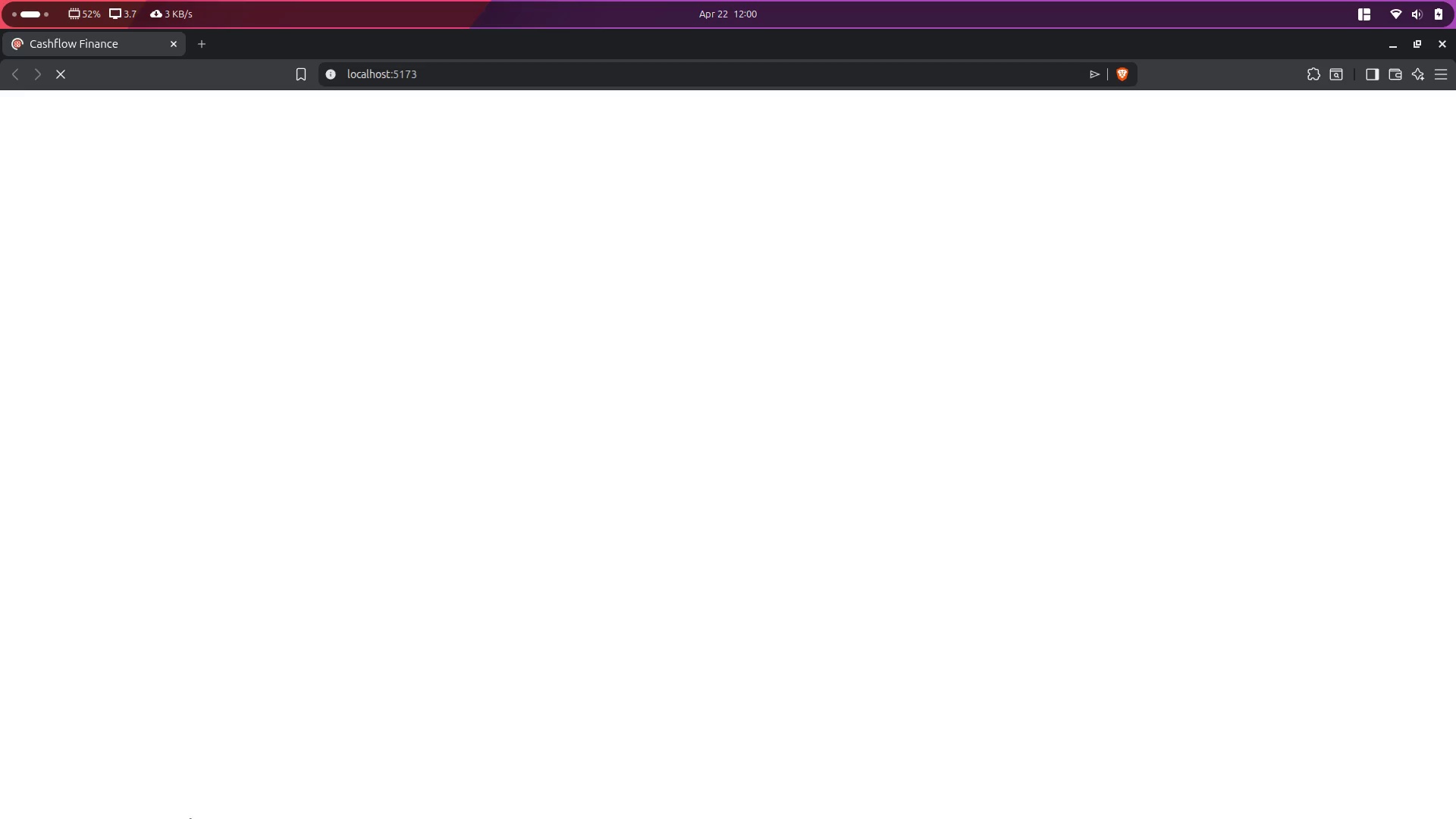 
left_click([431, 80])
 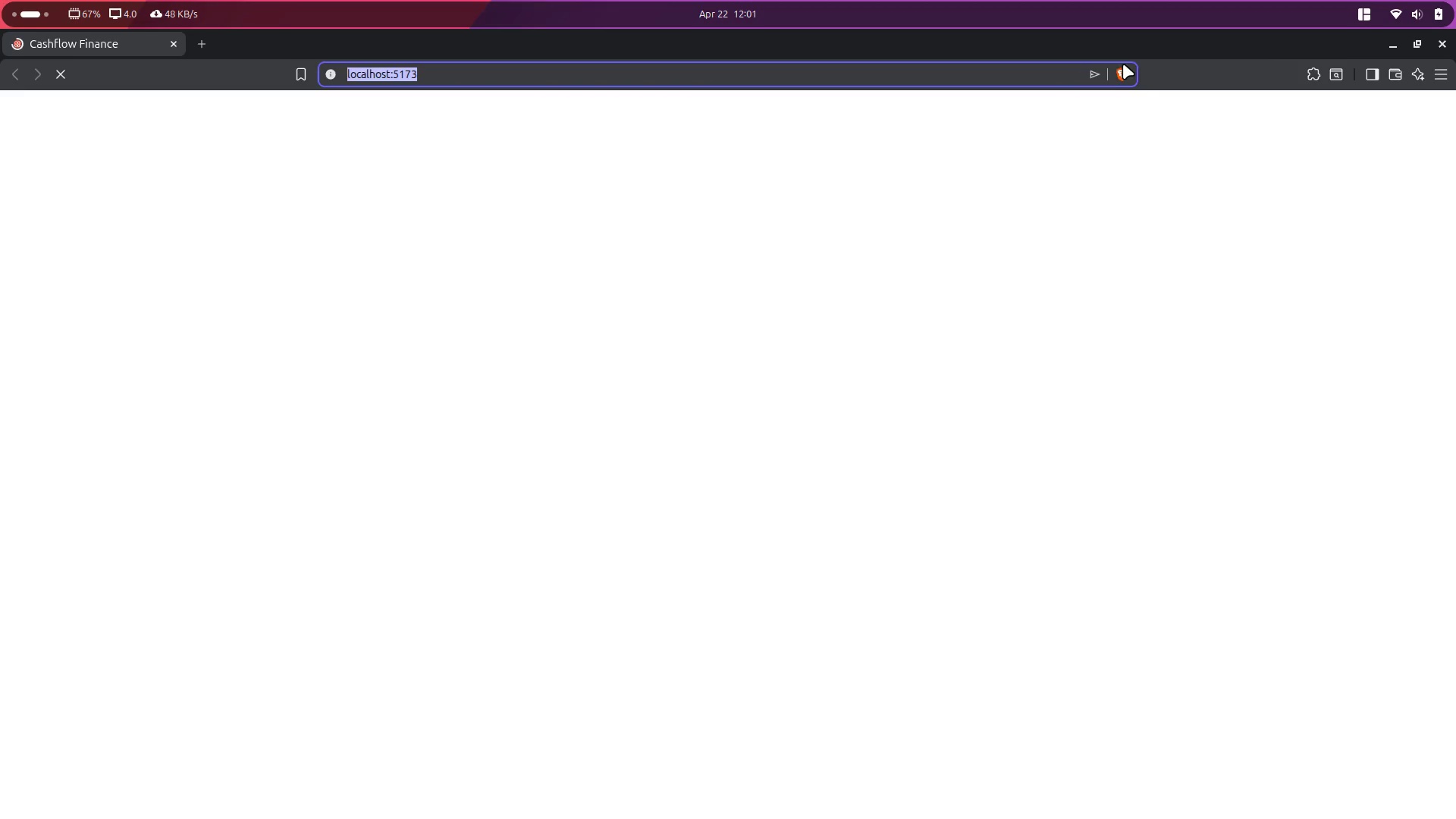 
key(Control+C)
 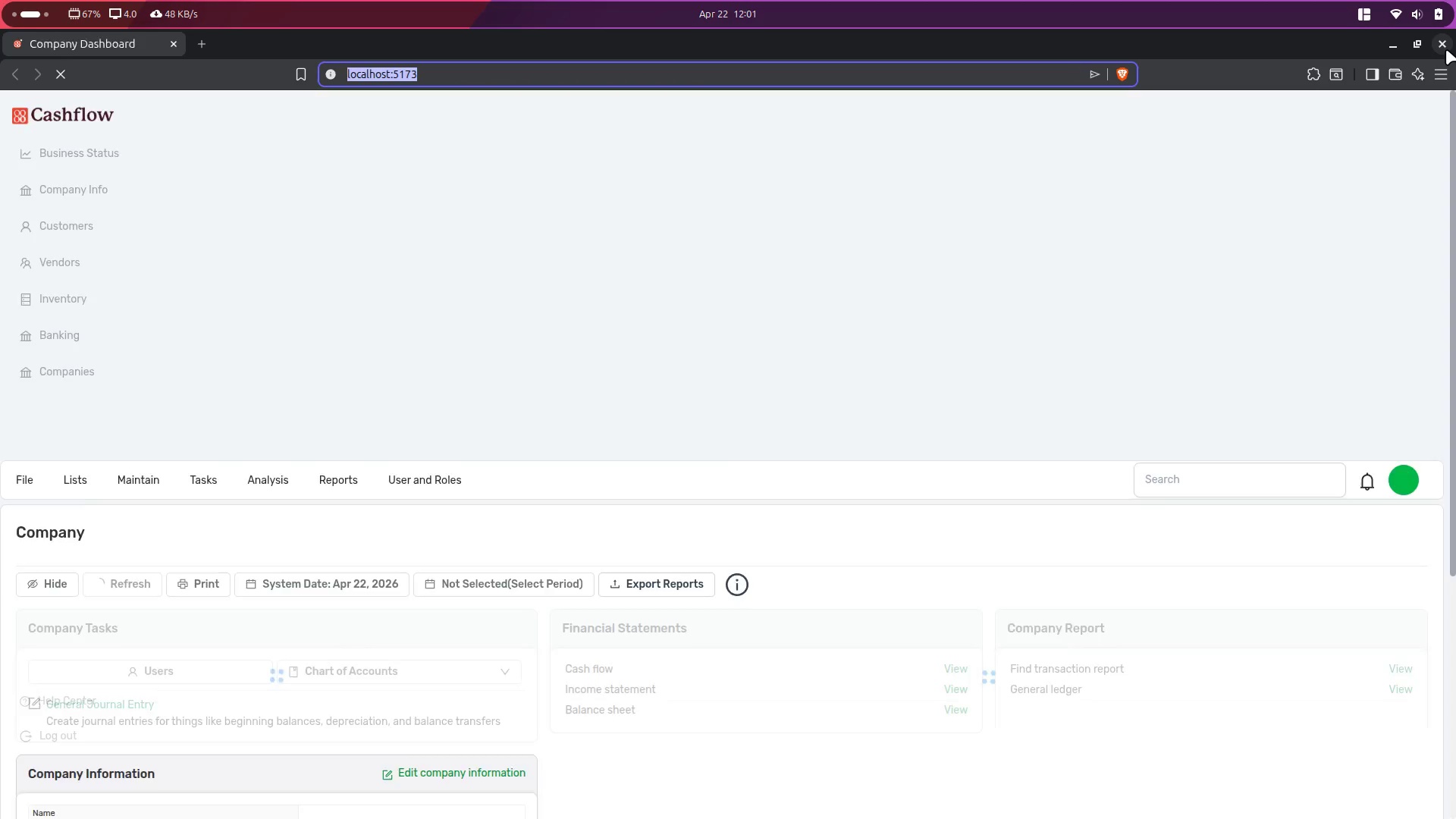 
left_click([1446, 49])
 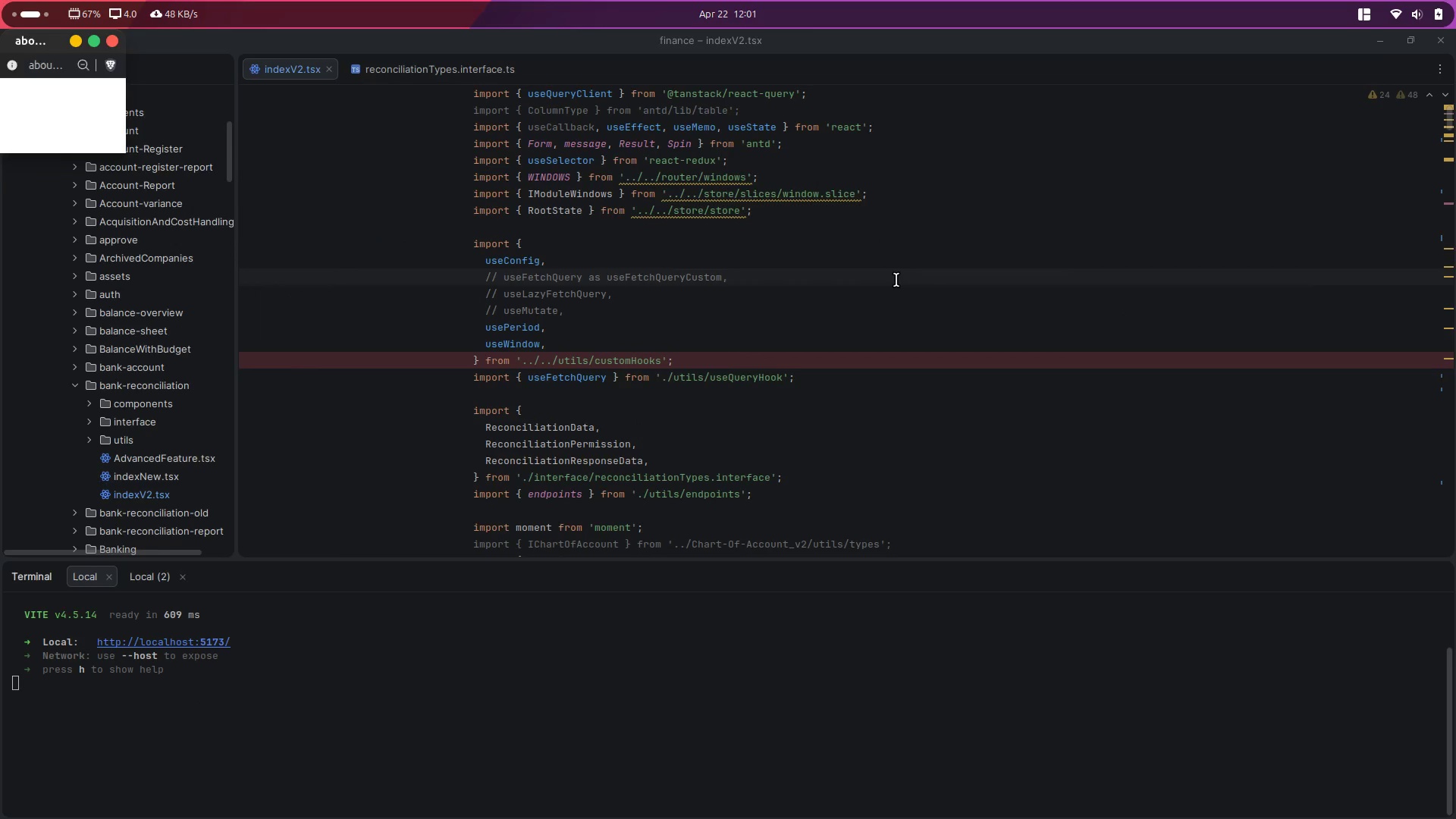 
key(Alt+Control+ArrowLeft)
 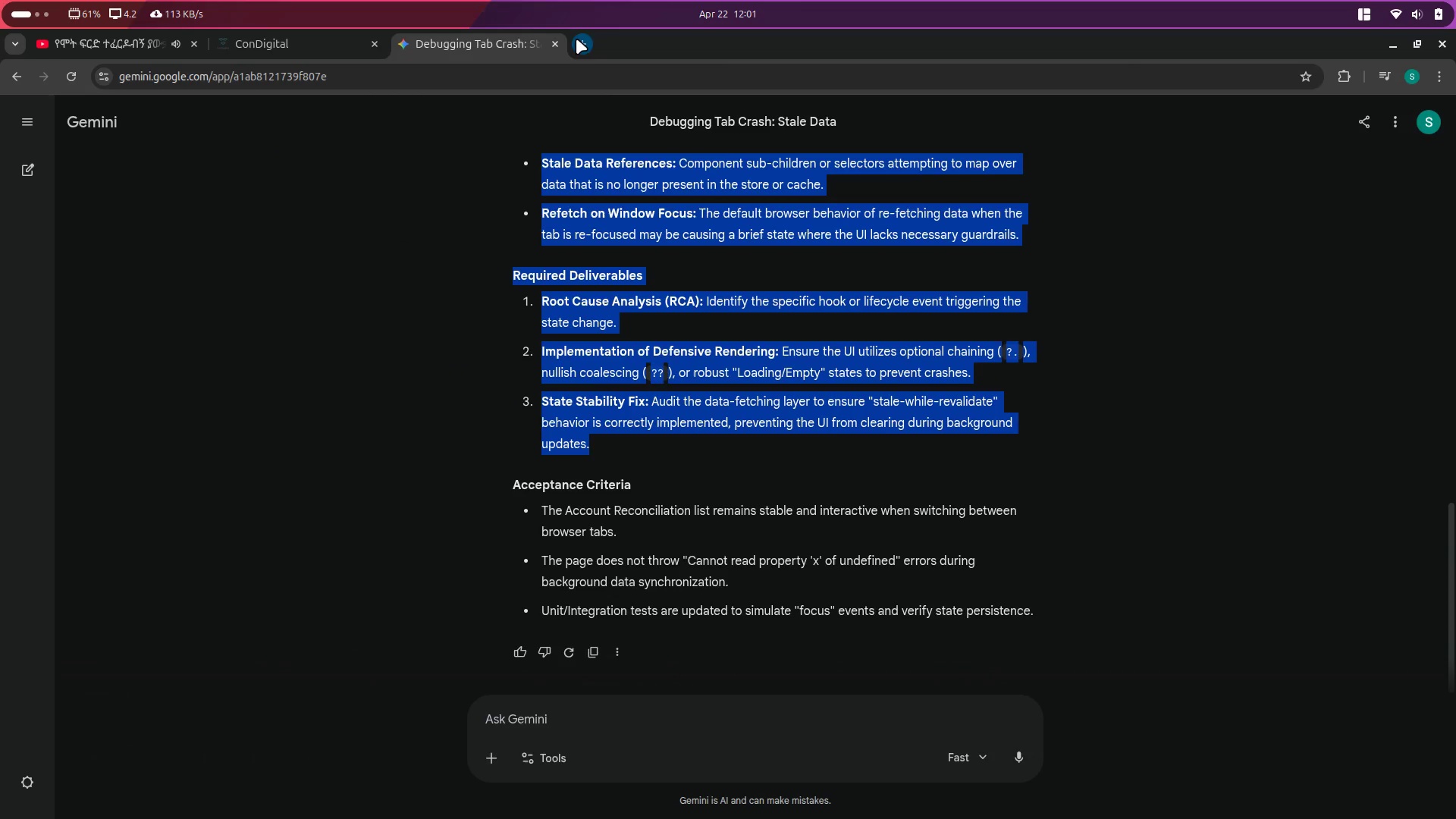 
left_click([561, 84])
 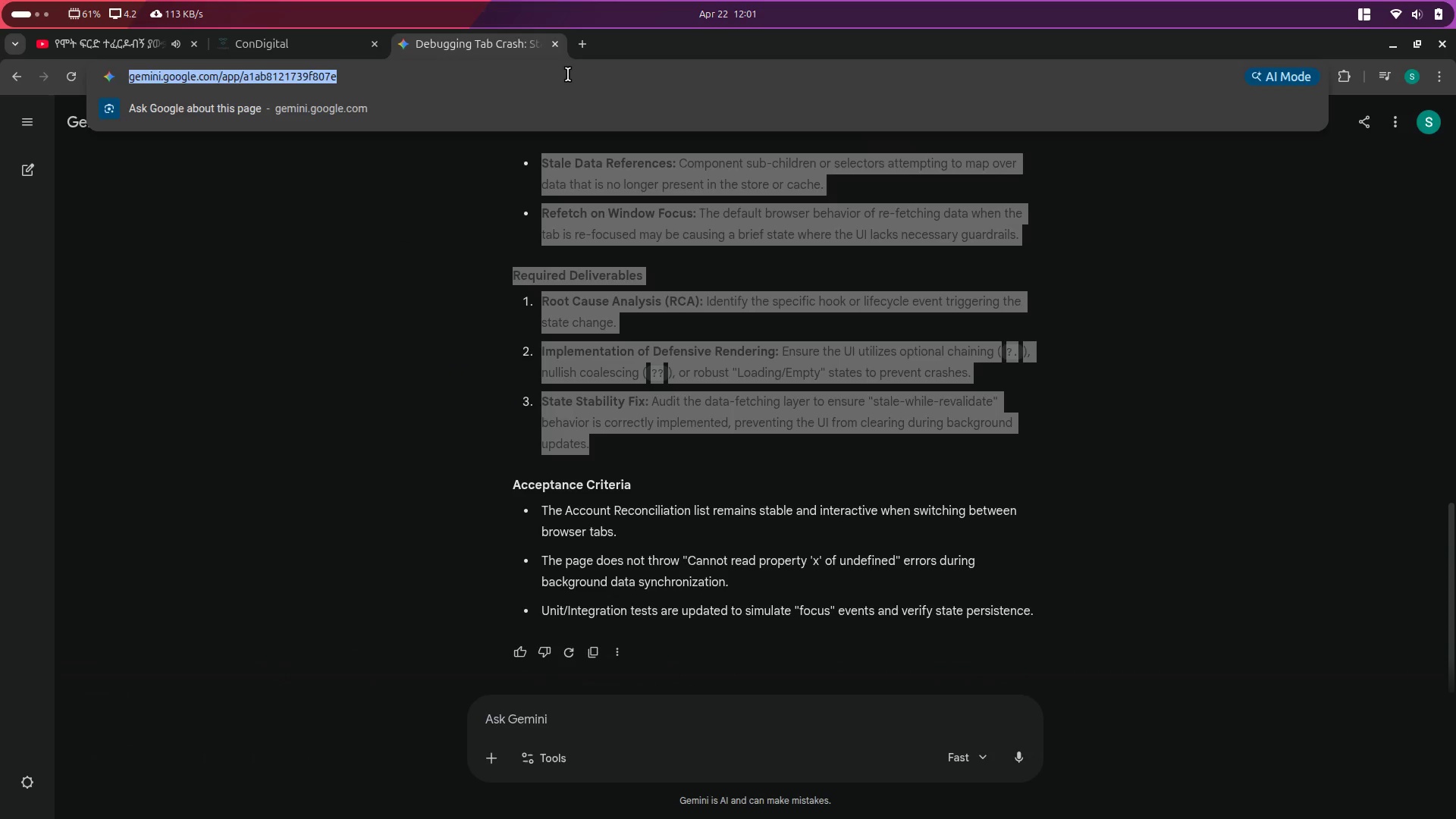 
key(Control+V)
 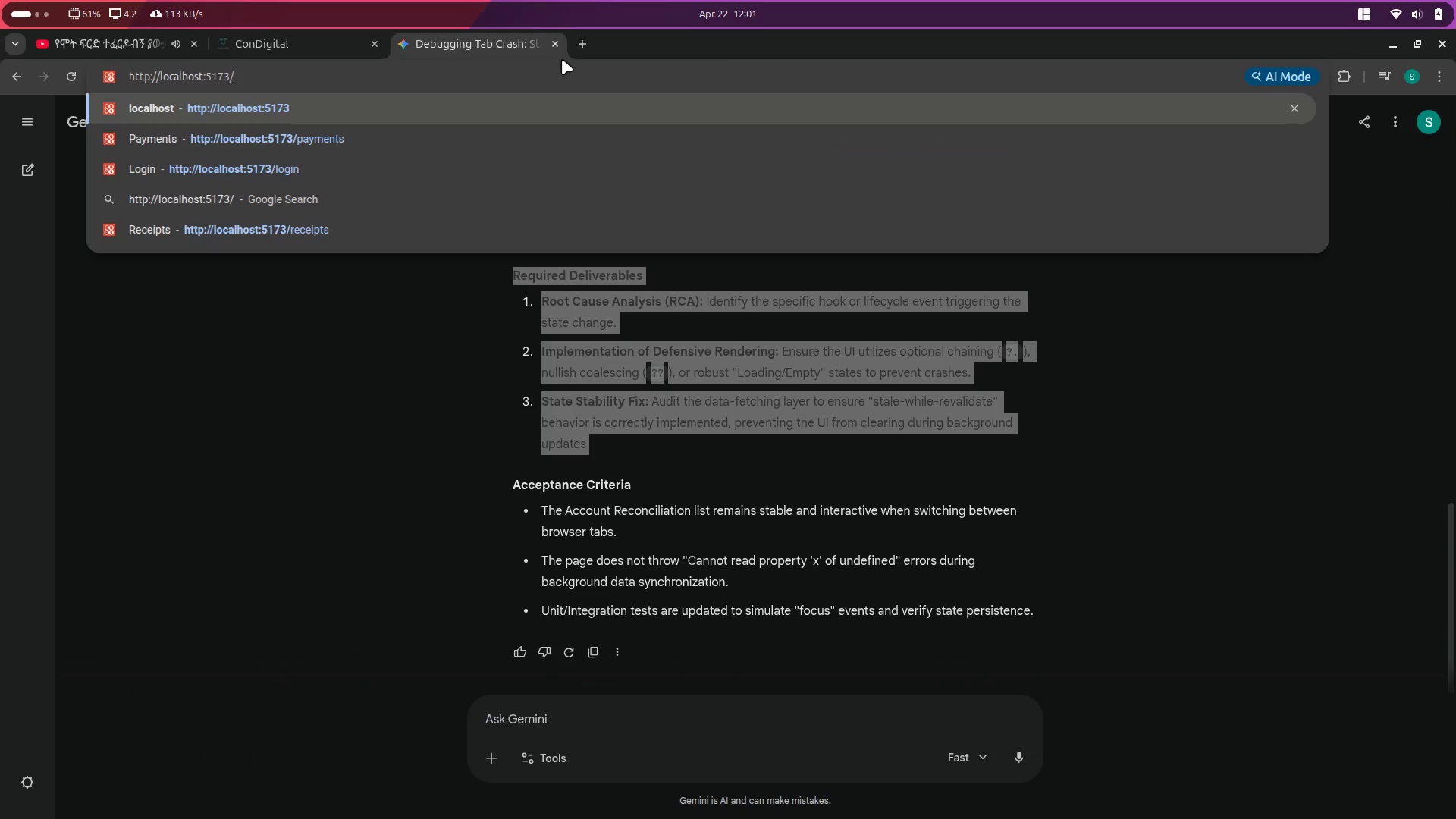 
key(Enter)
 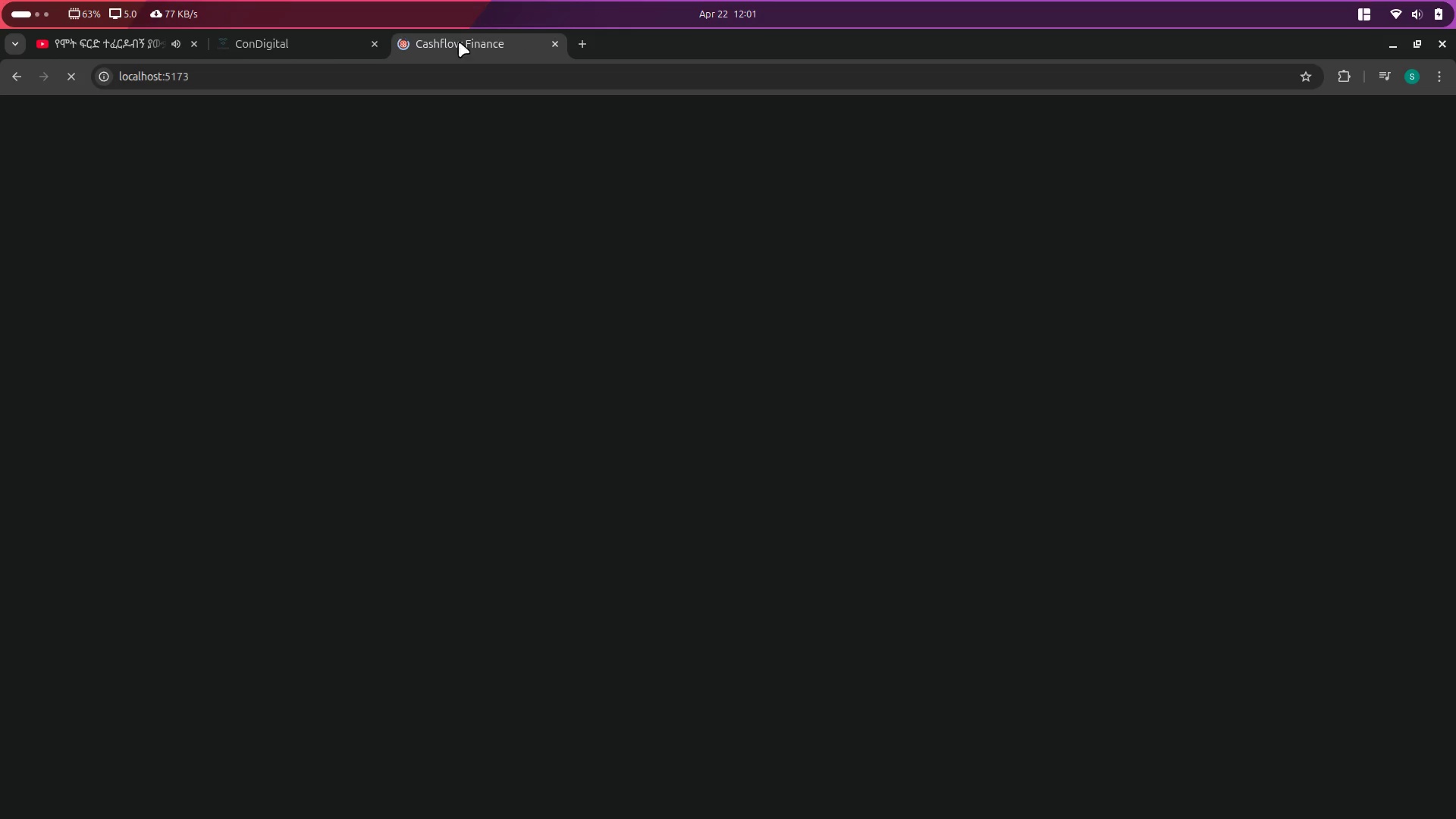 
wait(9.6)
 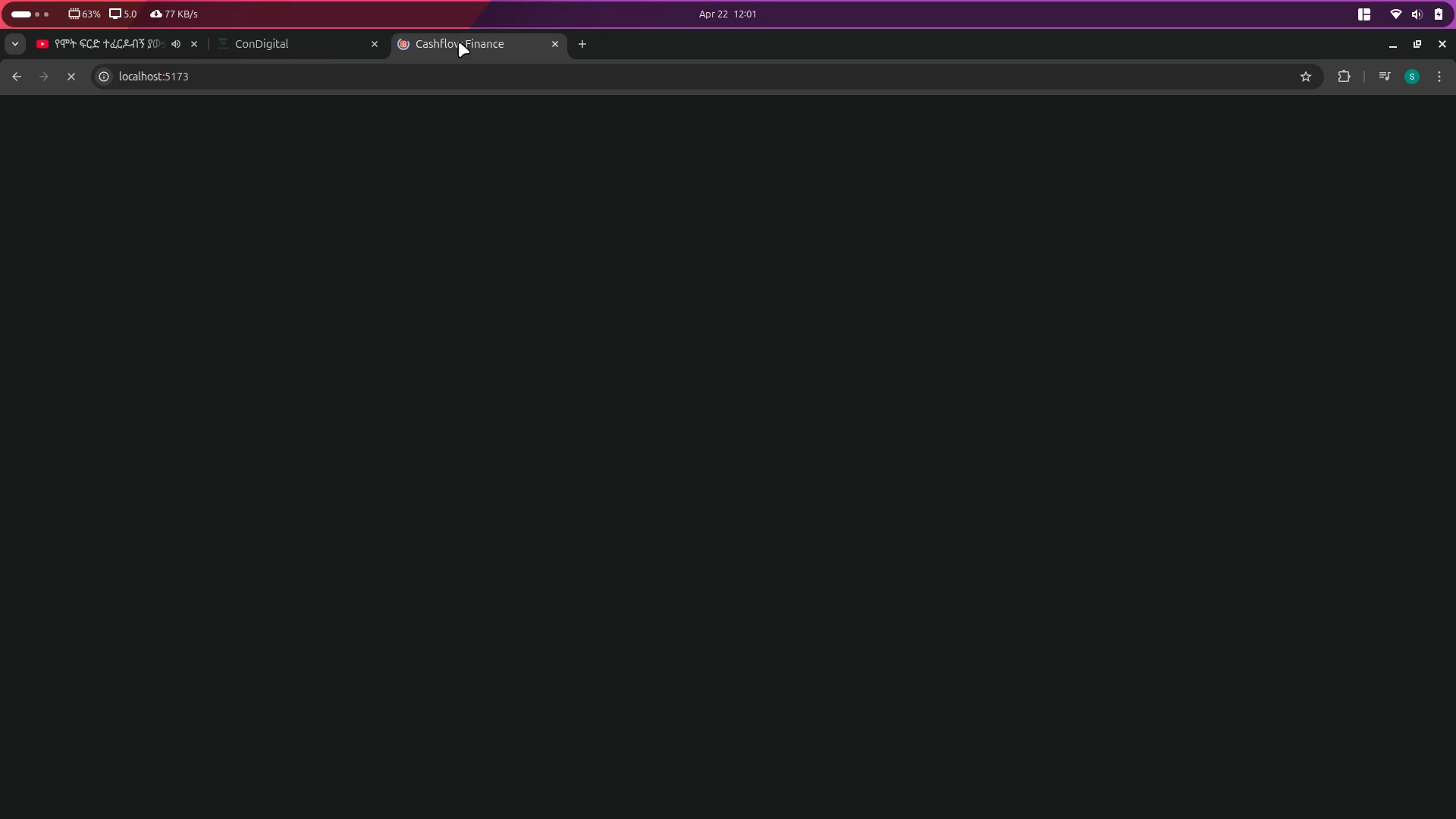 
left_click([297, 82])
 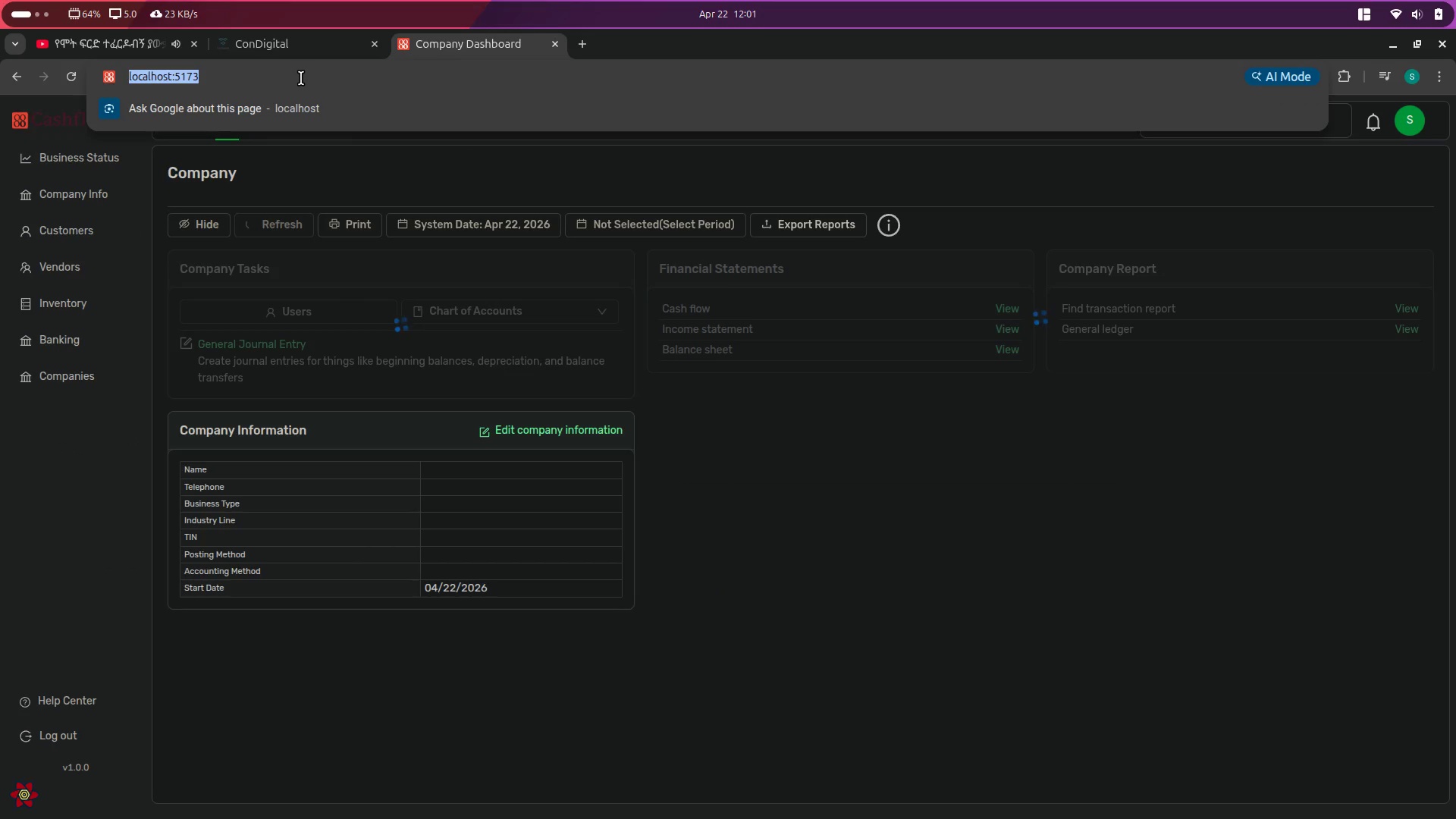 
key(ArrowRight)
 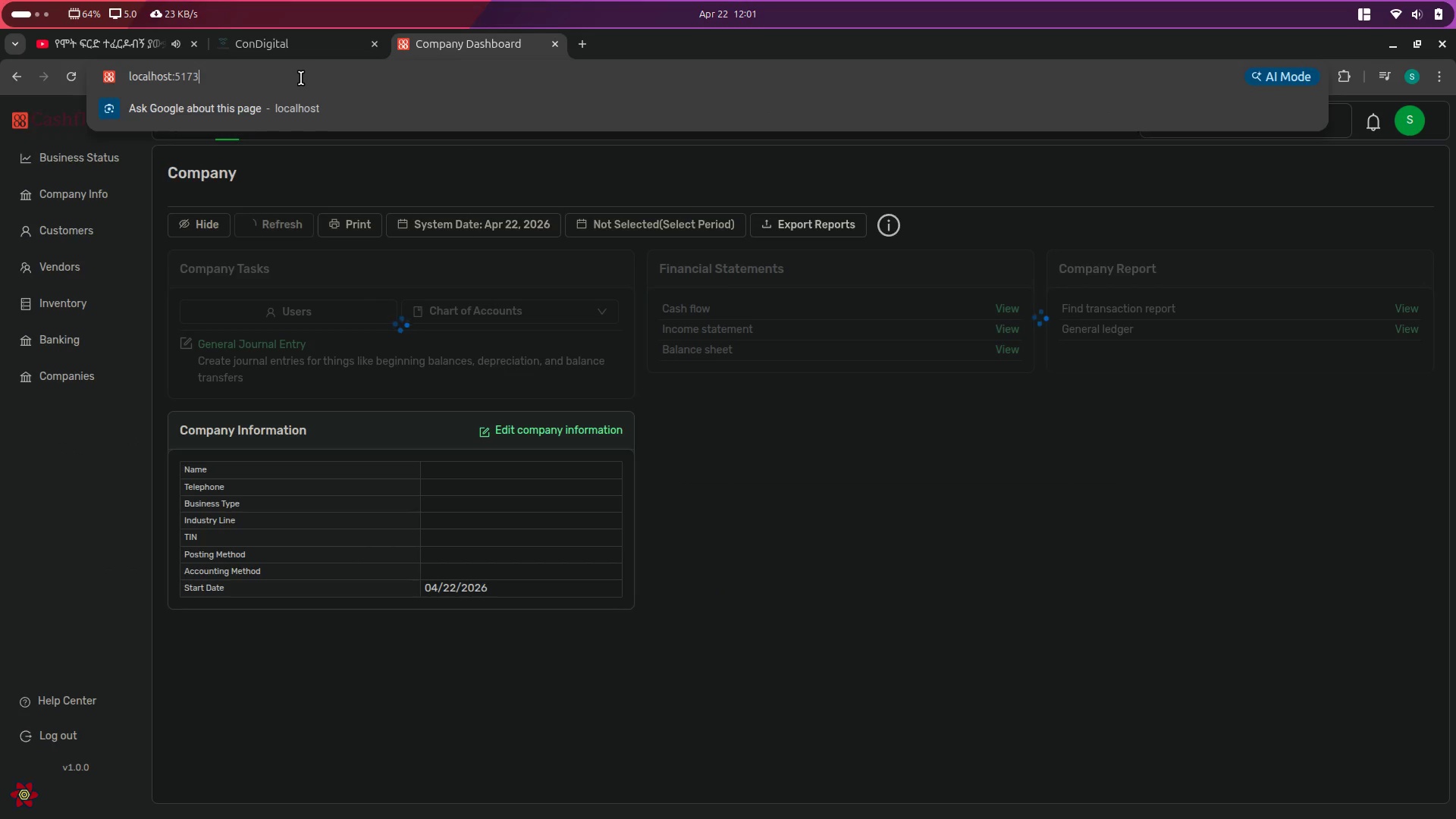 
type(/rec)
key(Backspace)
key(Backspace)
key(Backspace)
key(Backspace)
type(accoun)
key(Backspace)
key(Backspace)
key(Backspace)
key(Backspace)
key(Backspace)
key(Backspace)
key(Backspace)
type(list/a)
 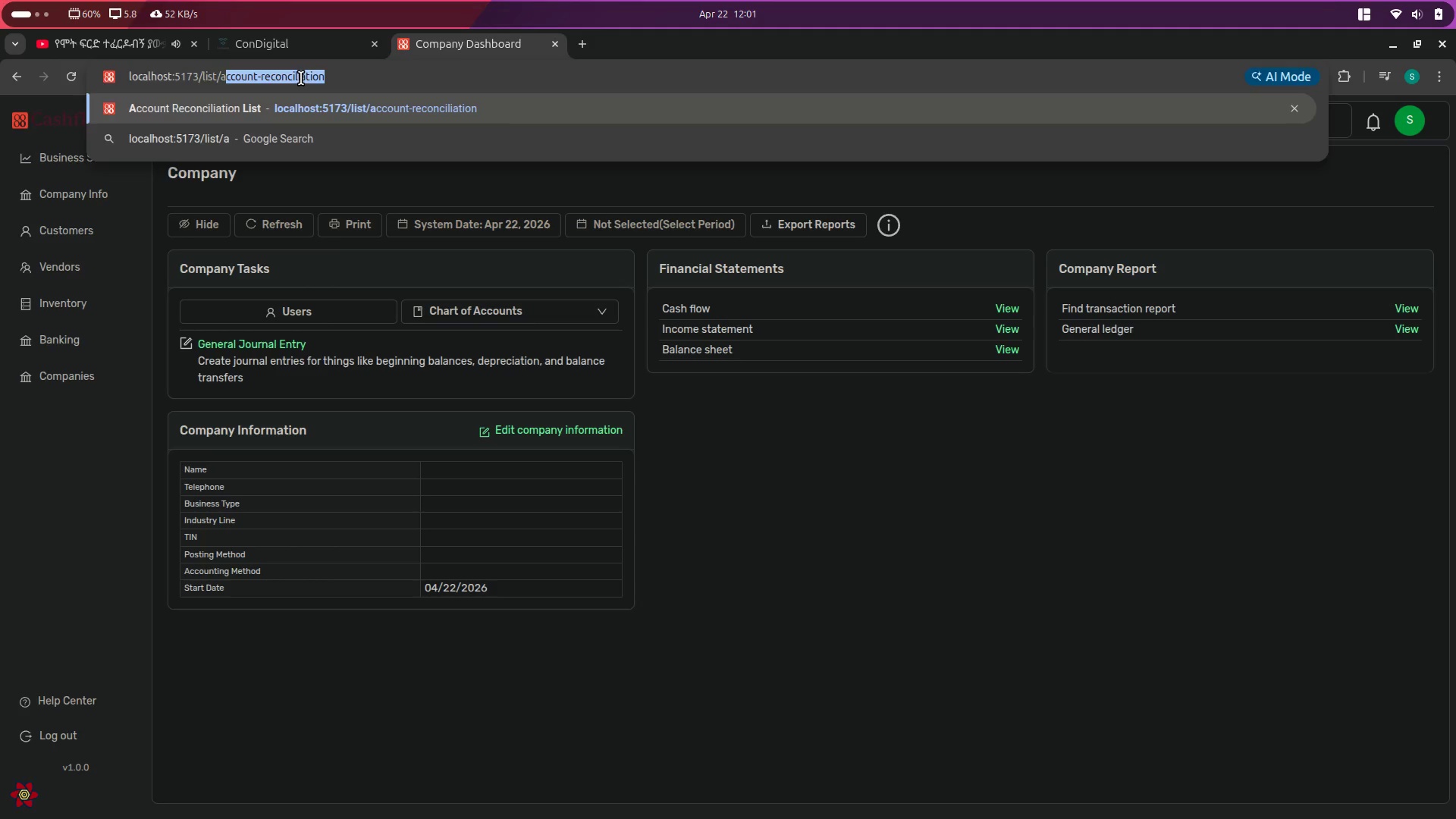 
key(Enter)
 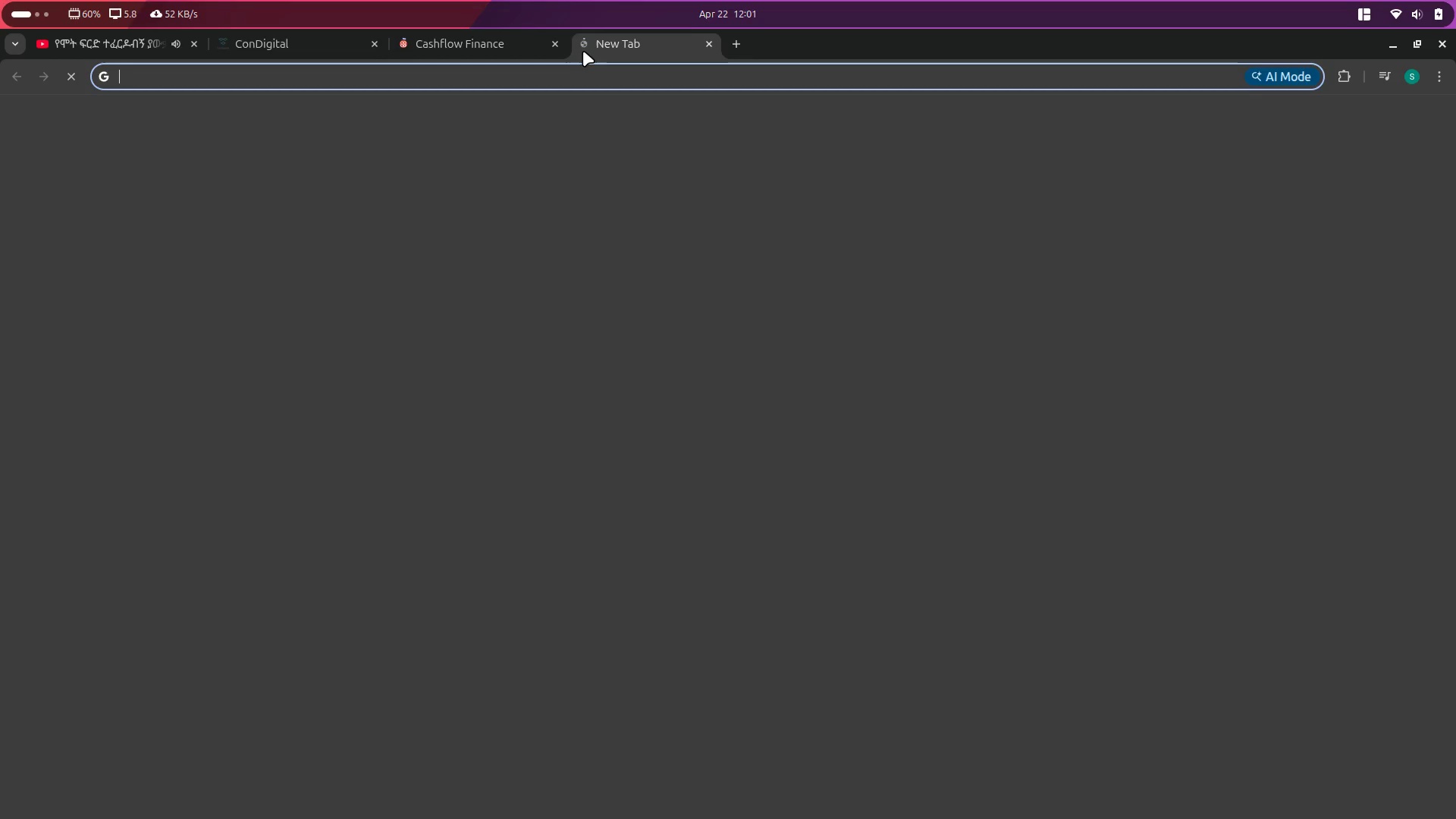 
key(Control+V)
 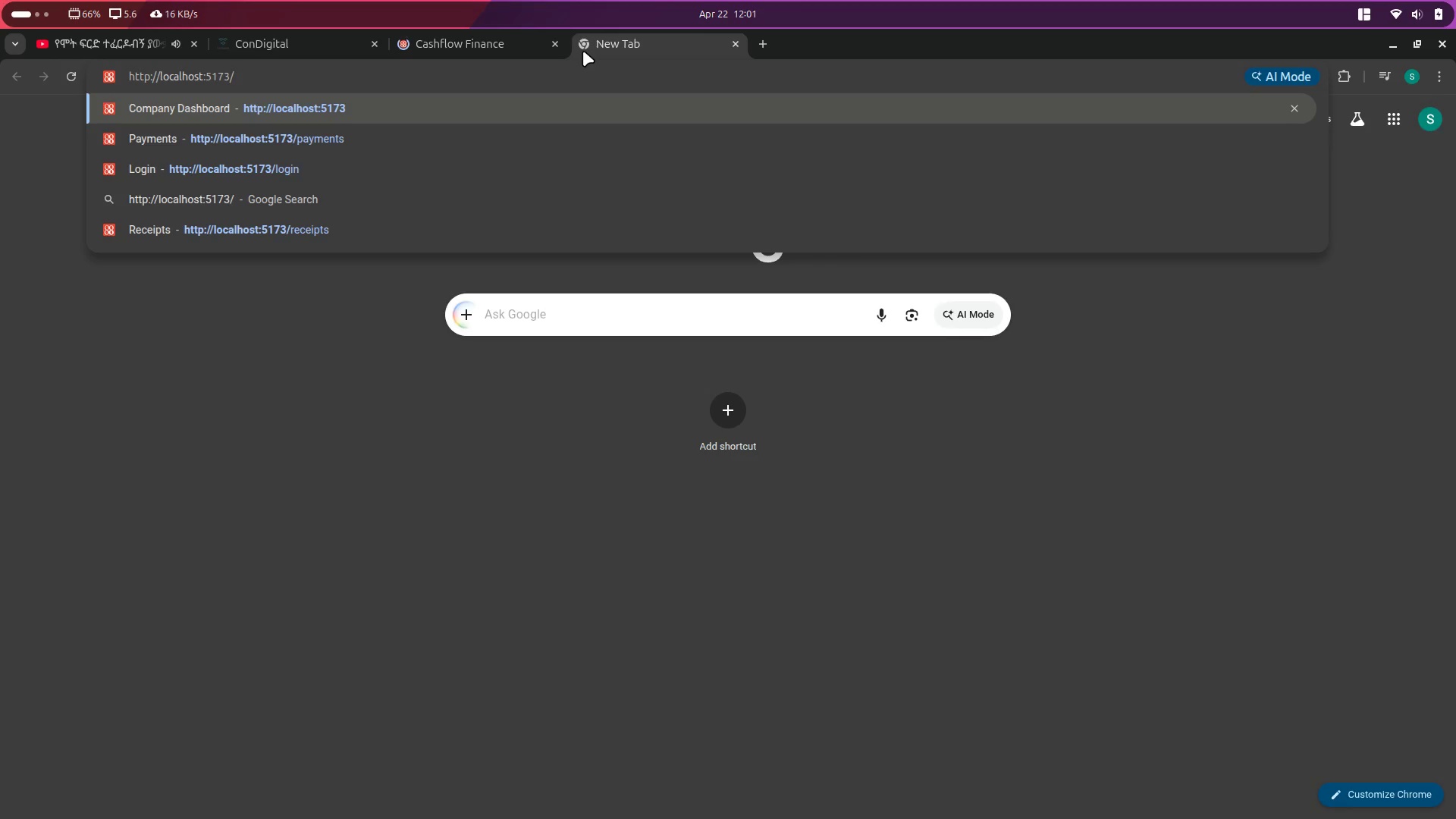 
type(accoun)
 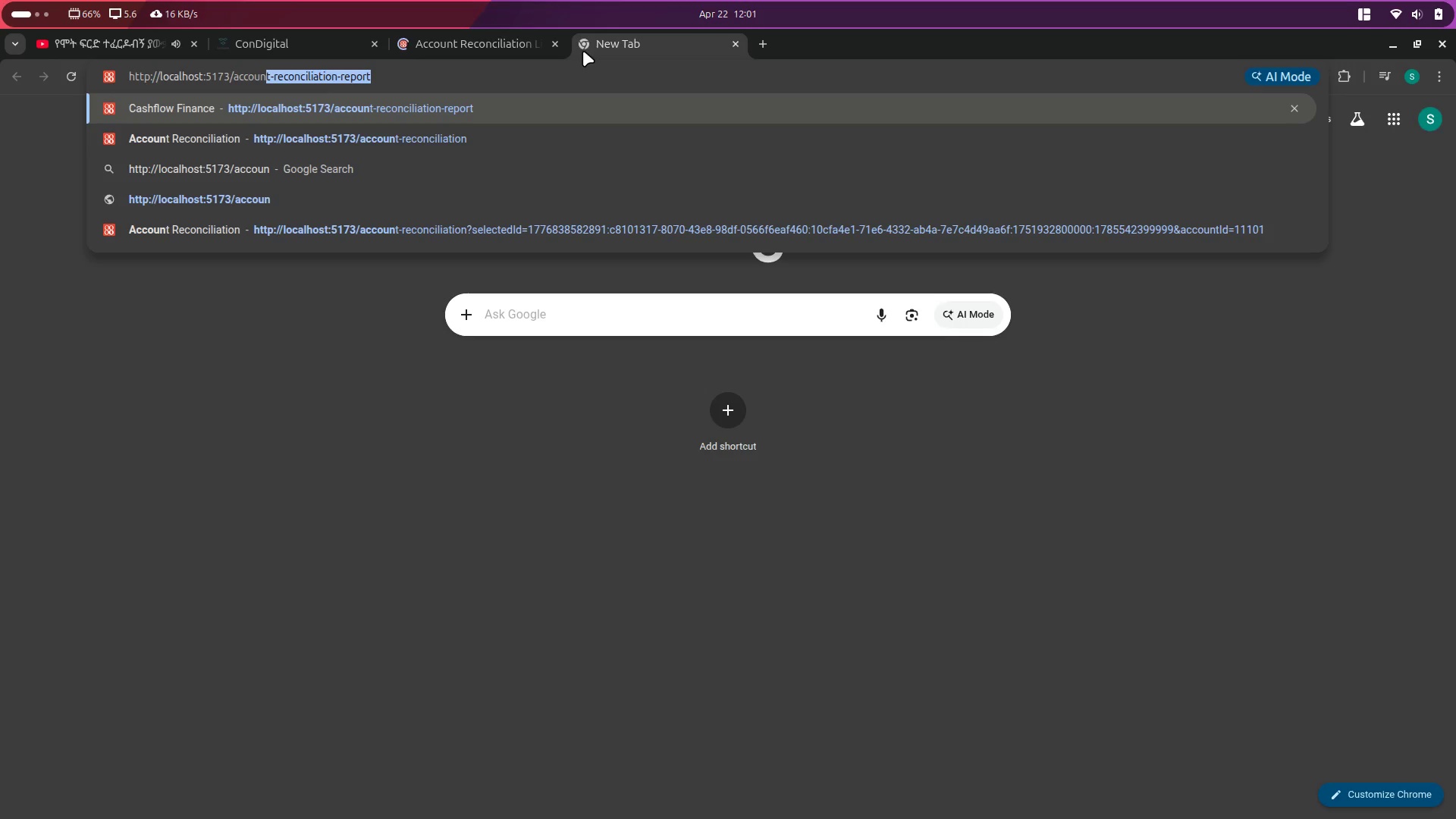 
key(ArrowRight)
 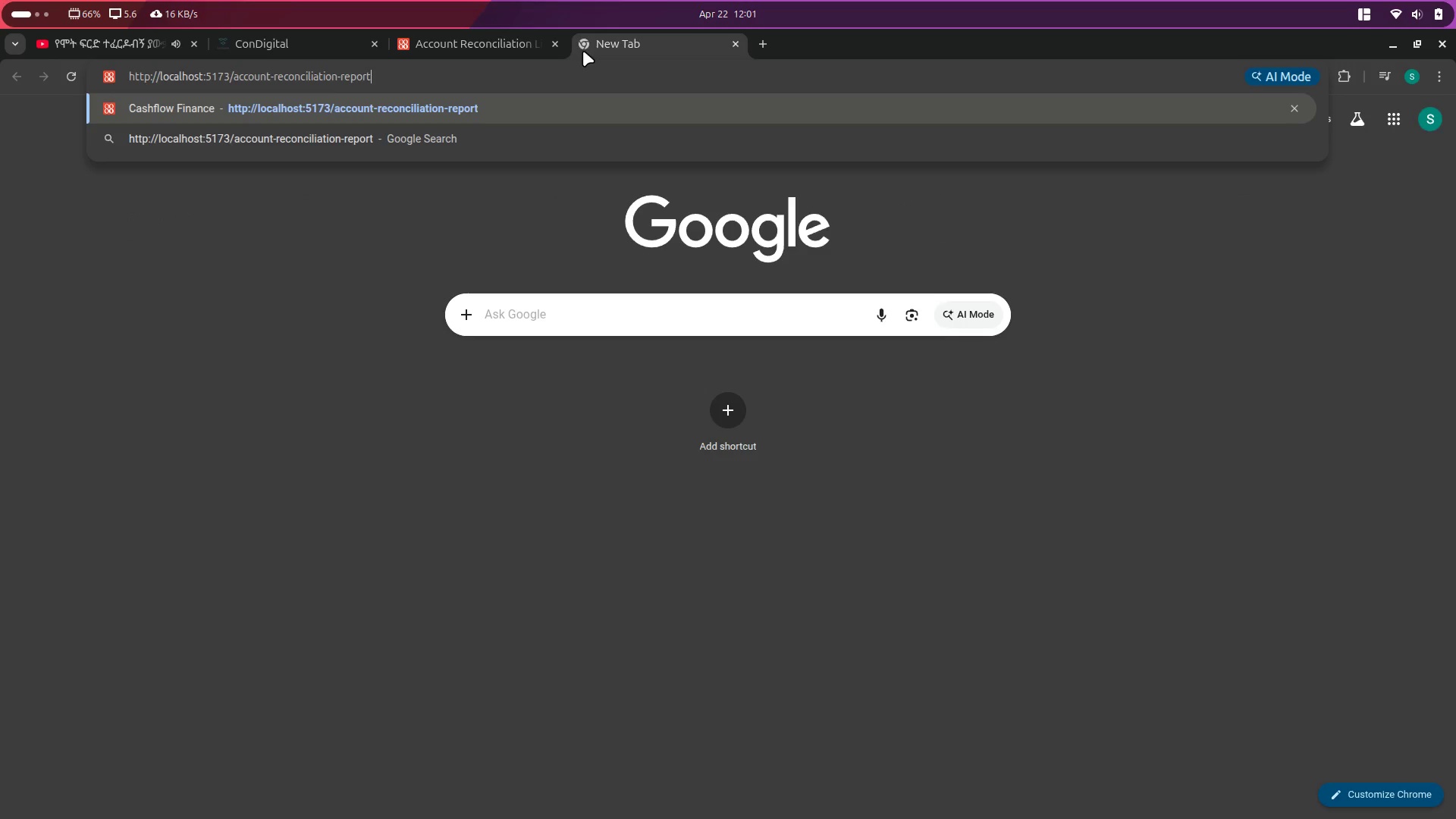 
key(Backspace)
 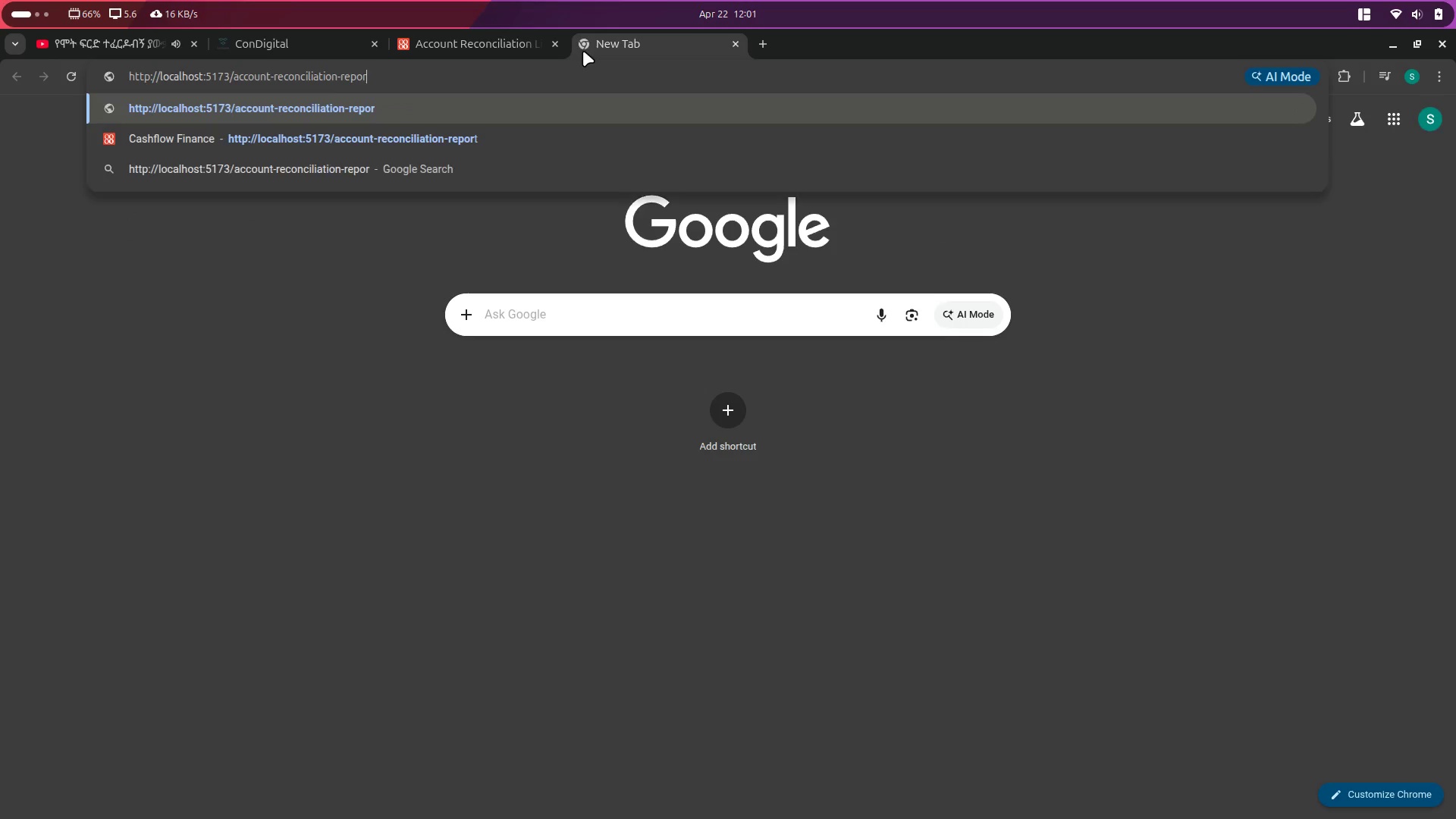 
key(Backspace)
 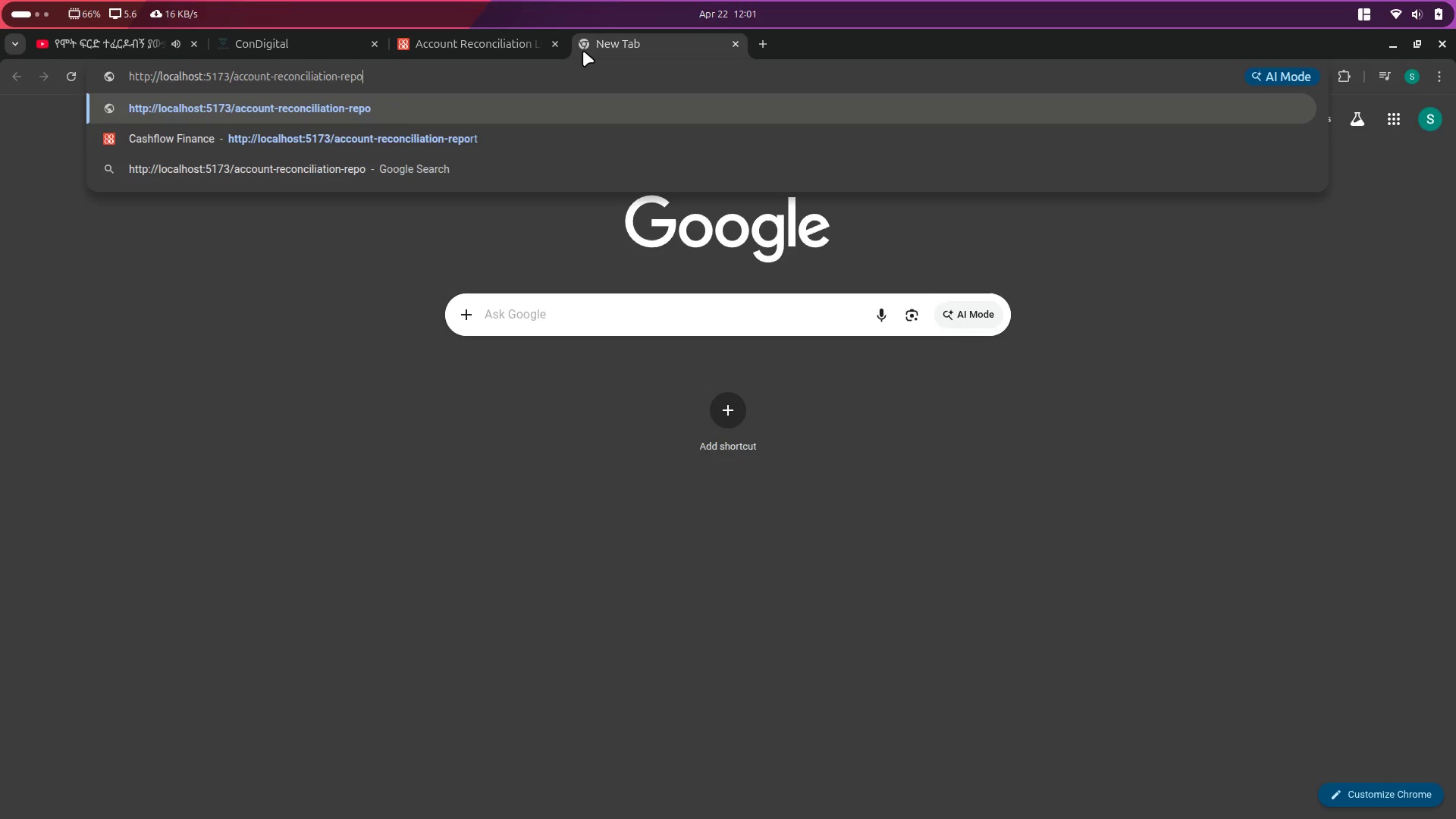 
key(Backspace)
 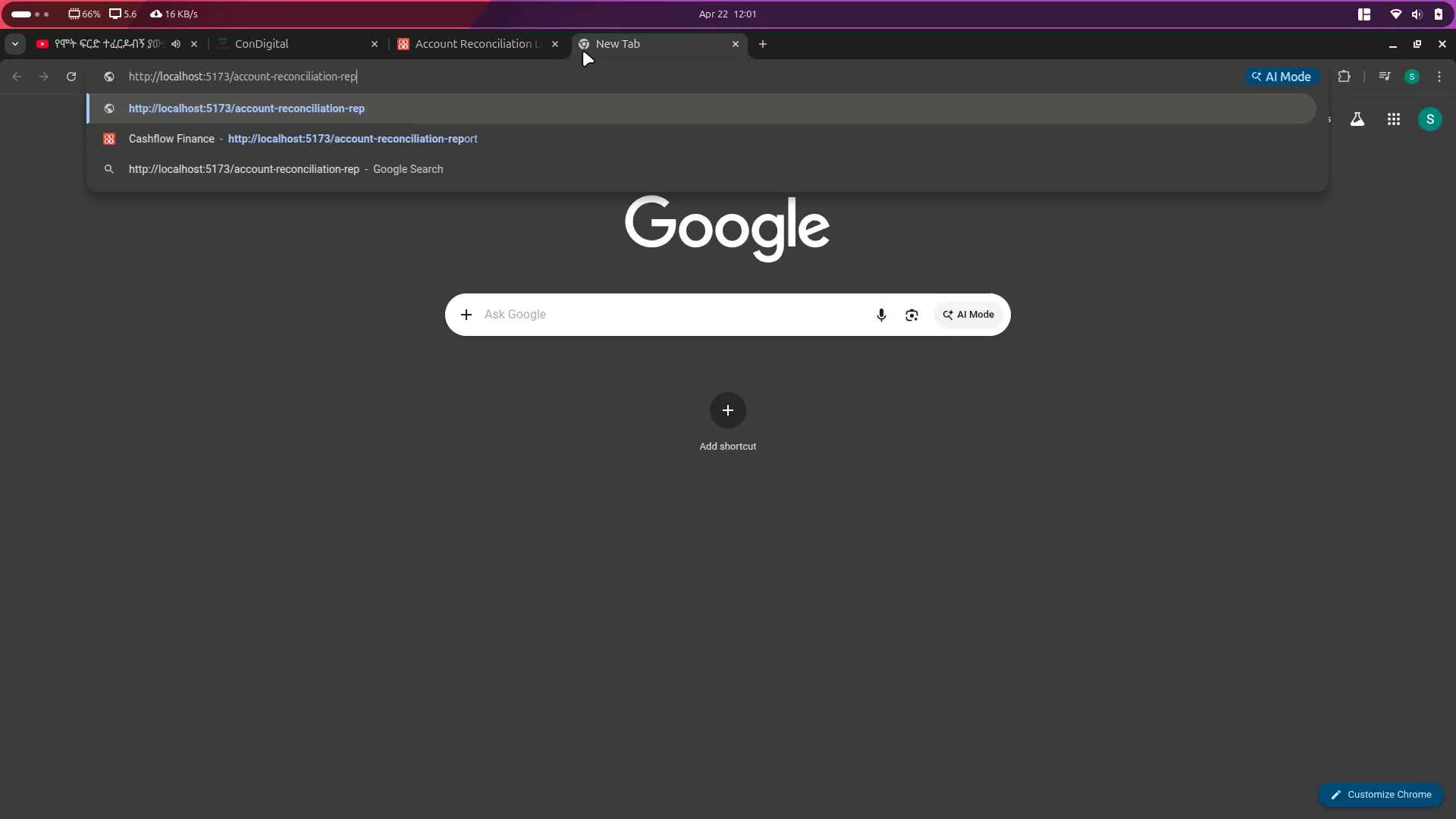 
key(Backspace)
 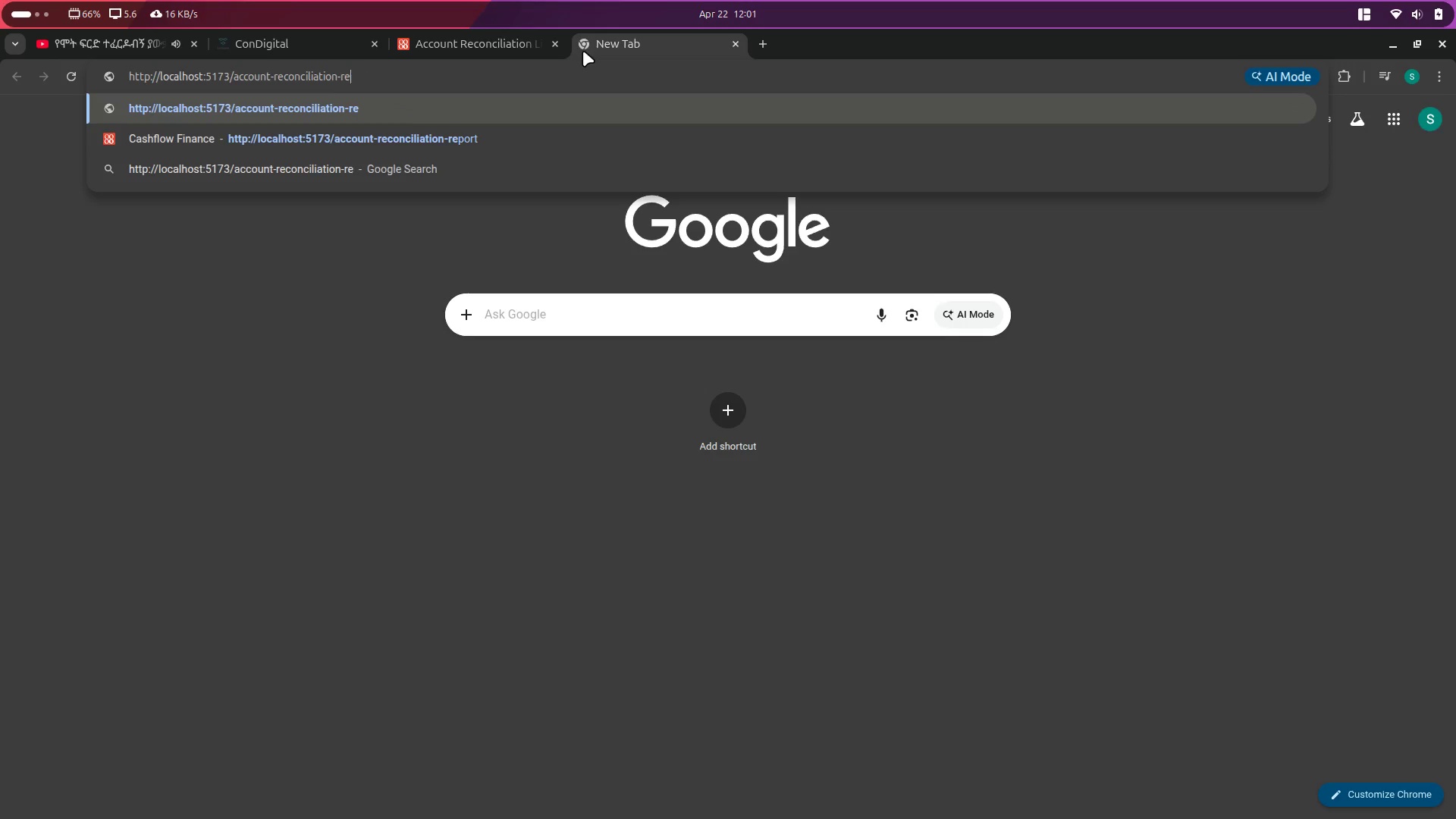 
key(Backspace)
 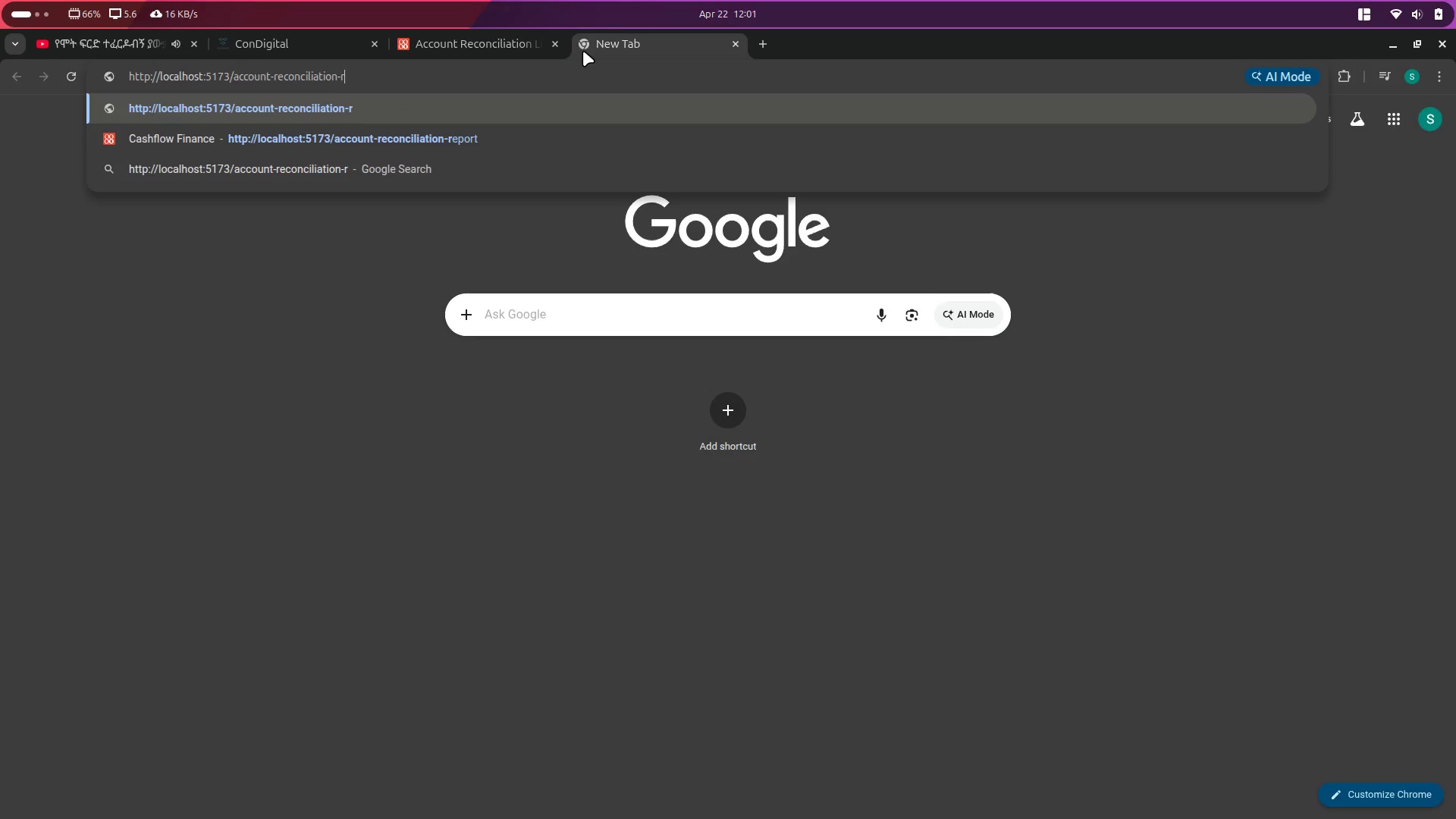 
key(Backspace)
 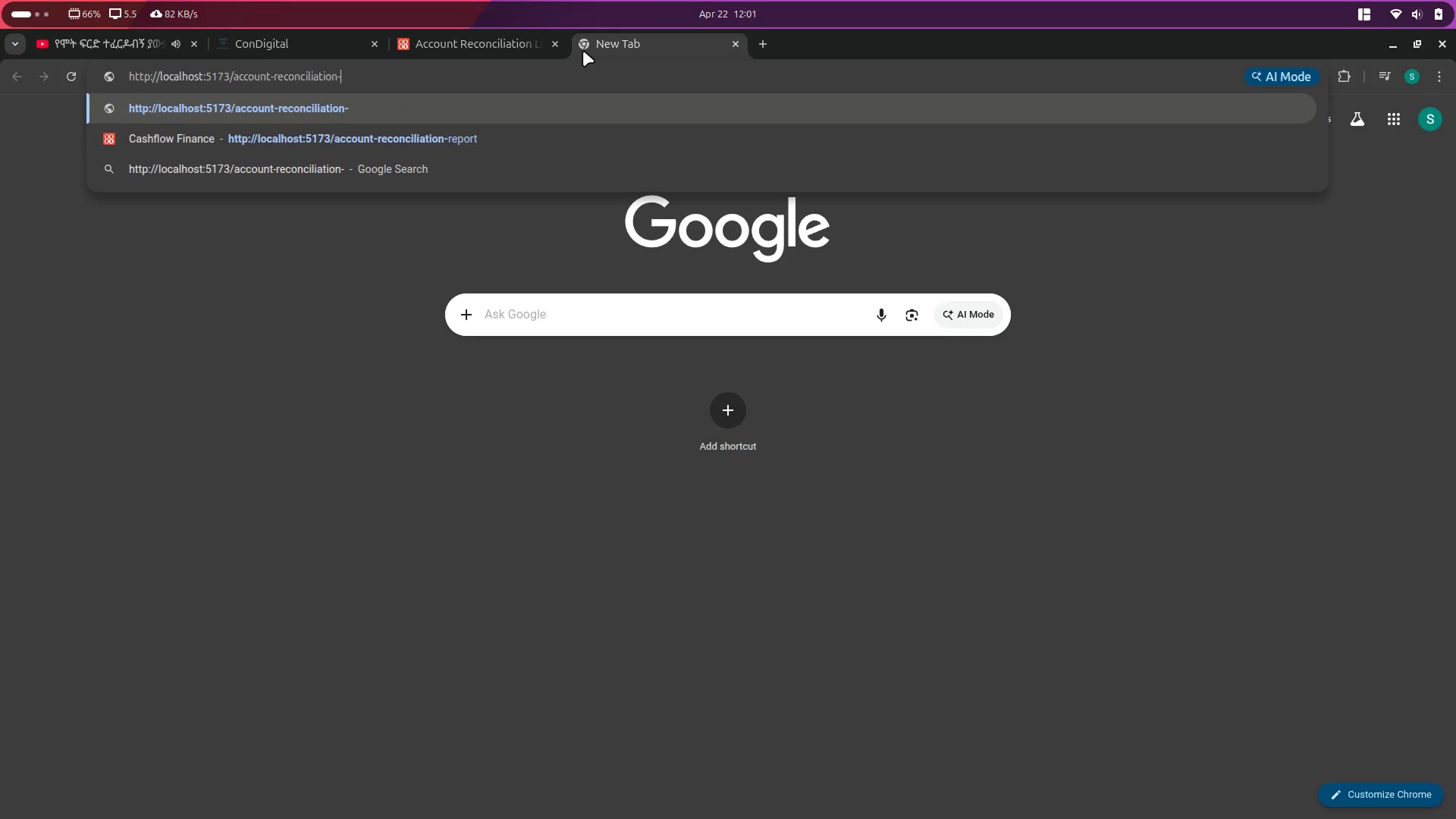 
key(Backspace)
 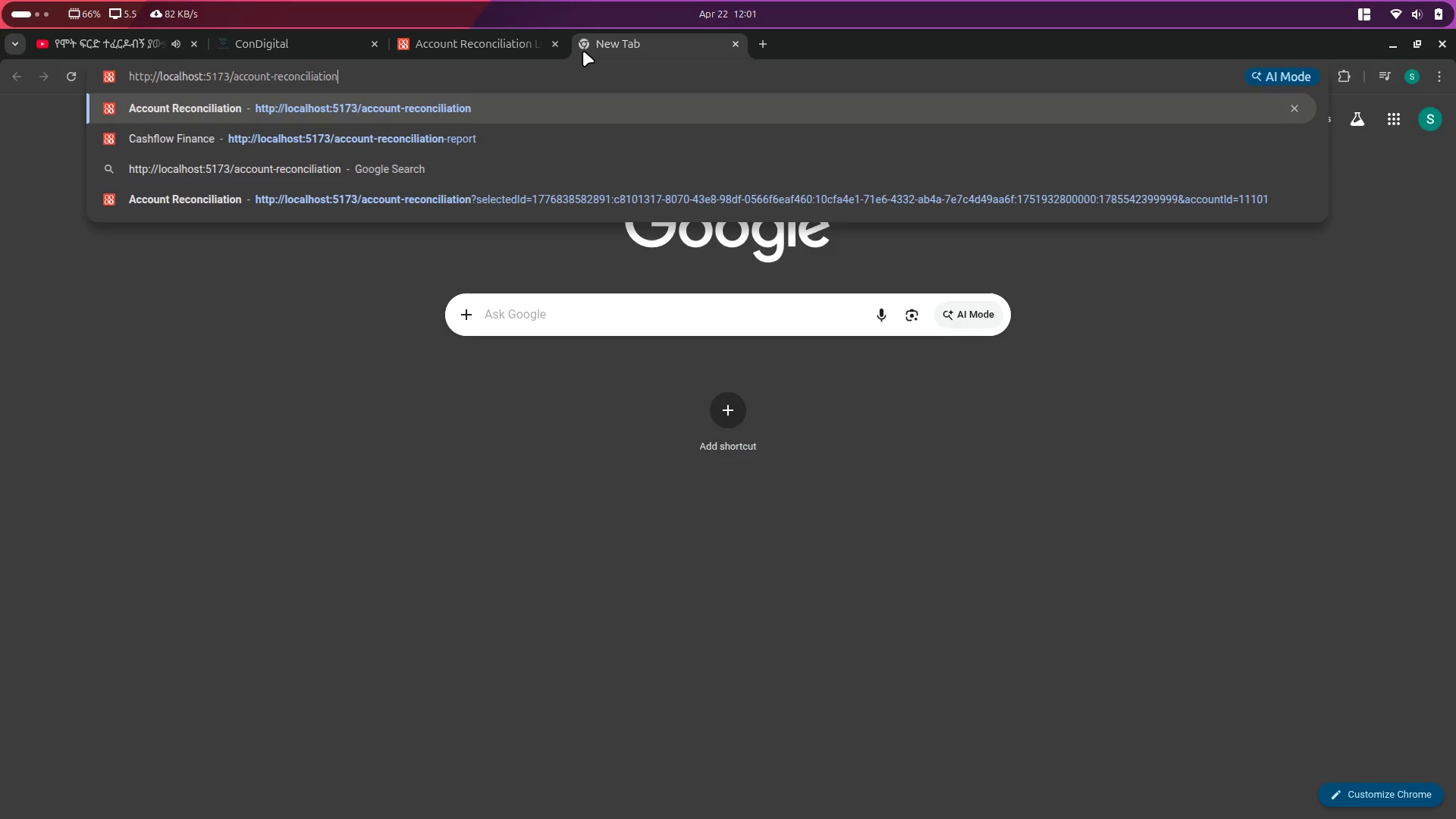 
key(Enter)
 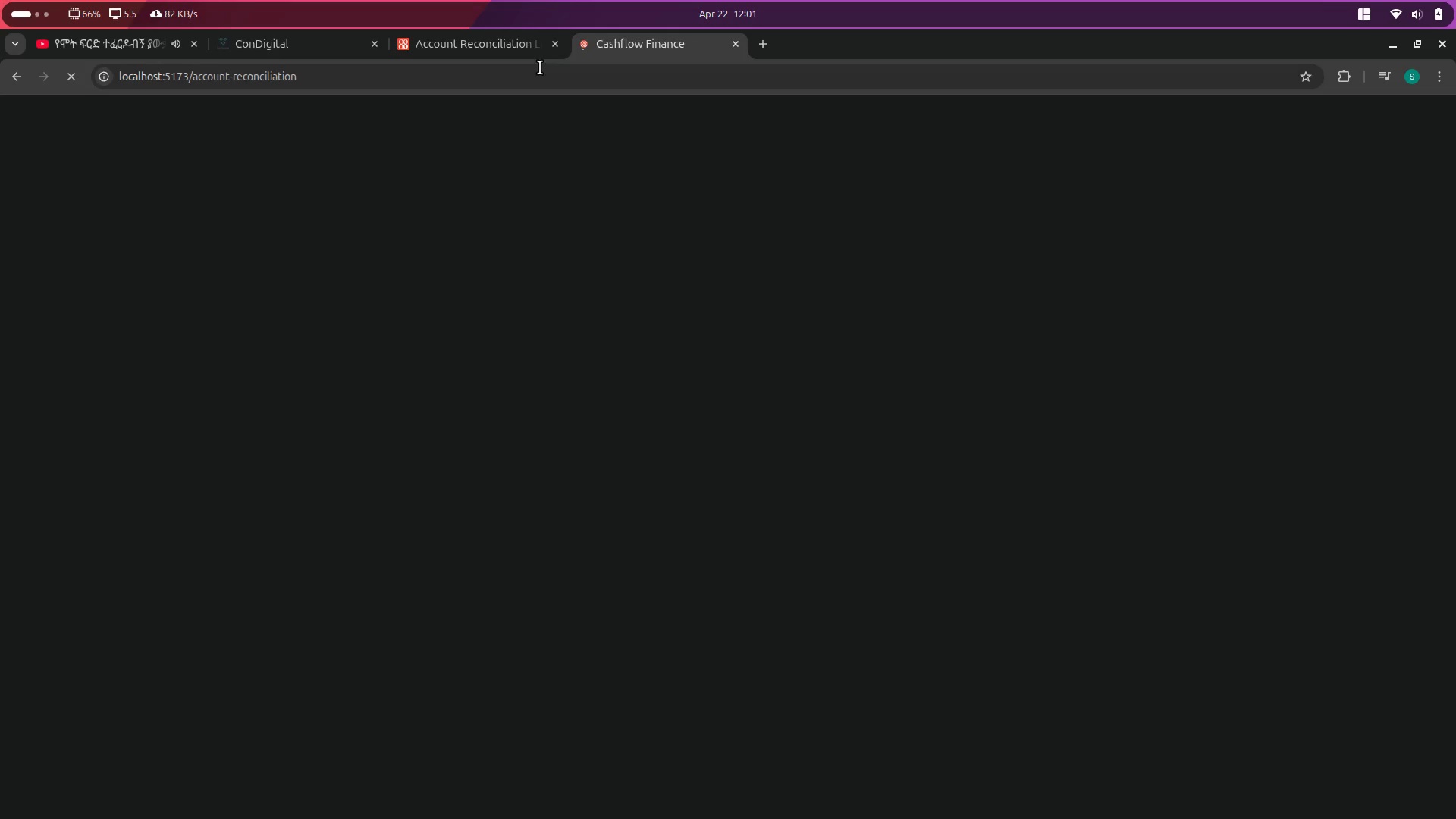 
left_click([513, 44])
 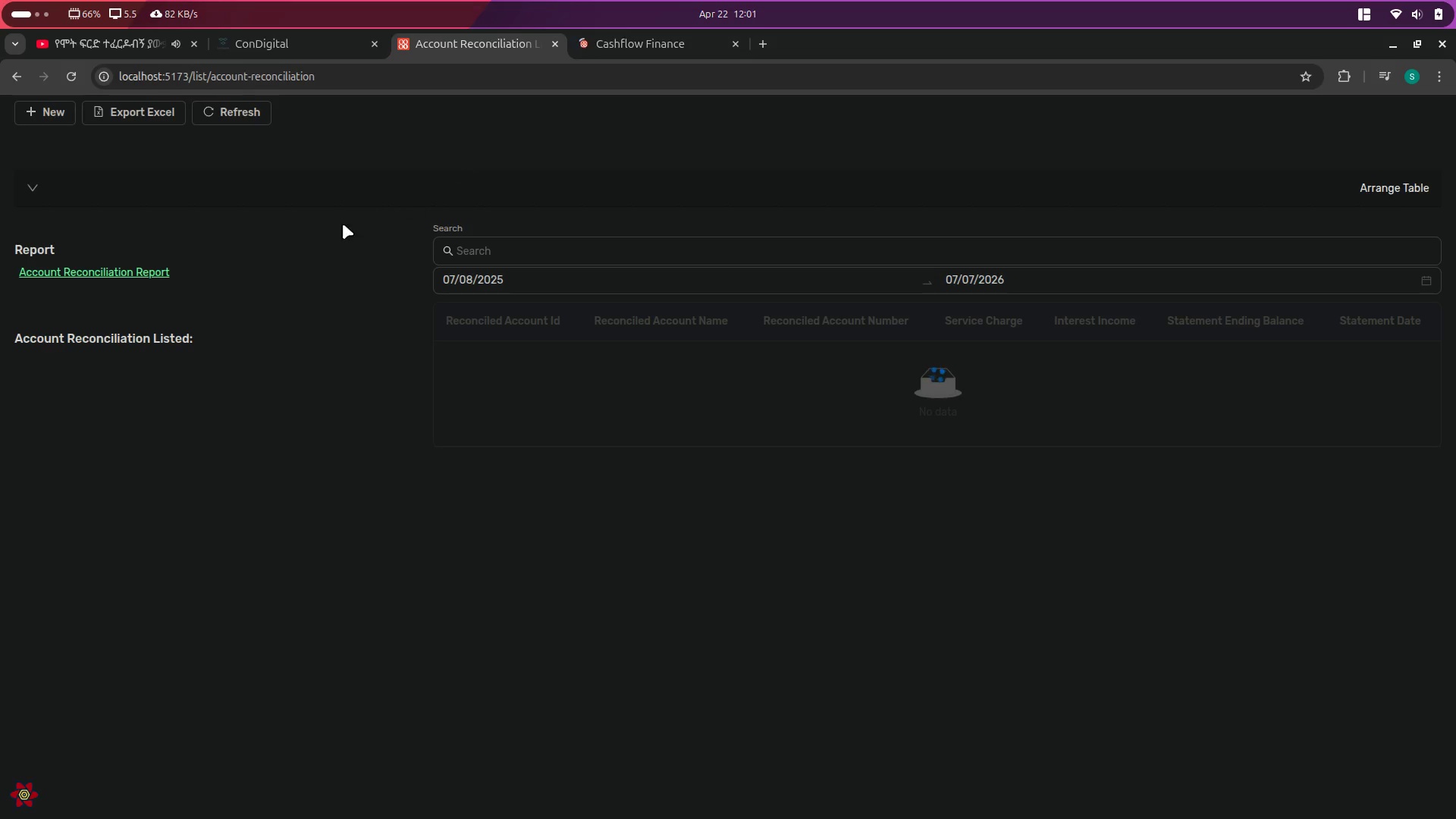 
left_click([295, 219])
 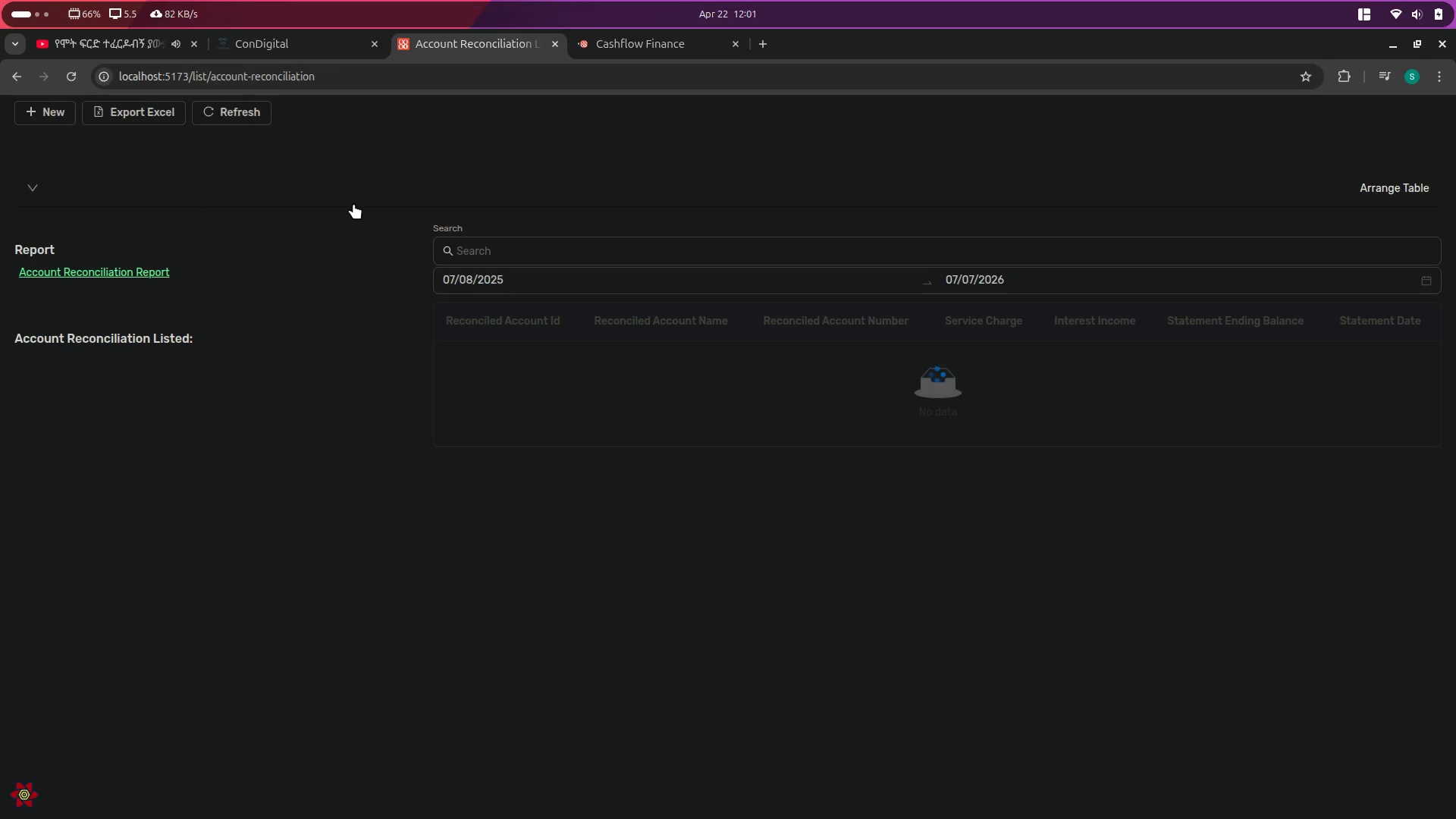 
key(Alt+Control+ArrowRight)
 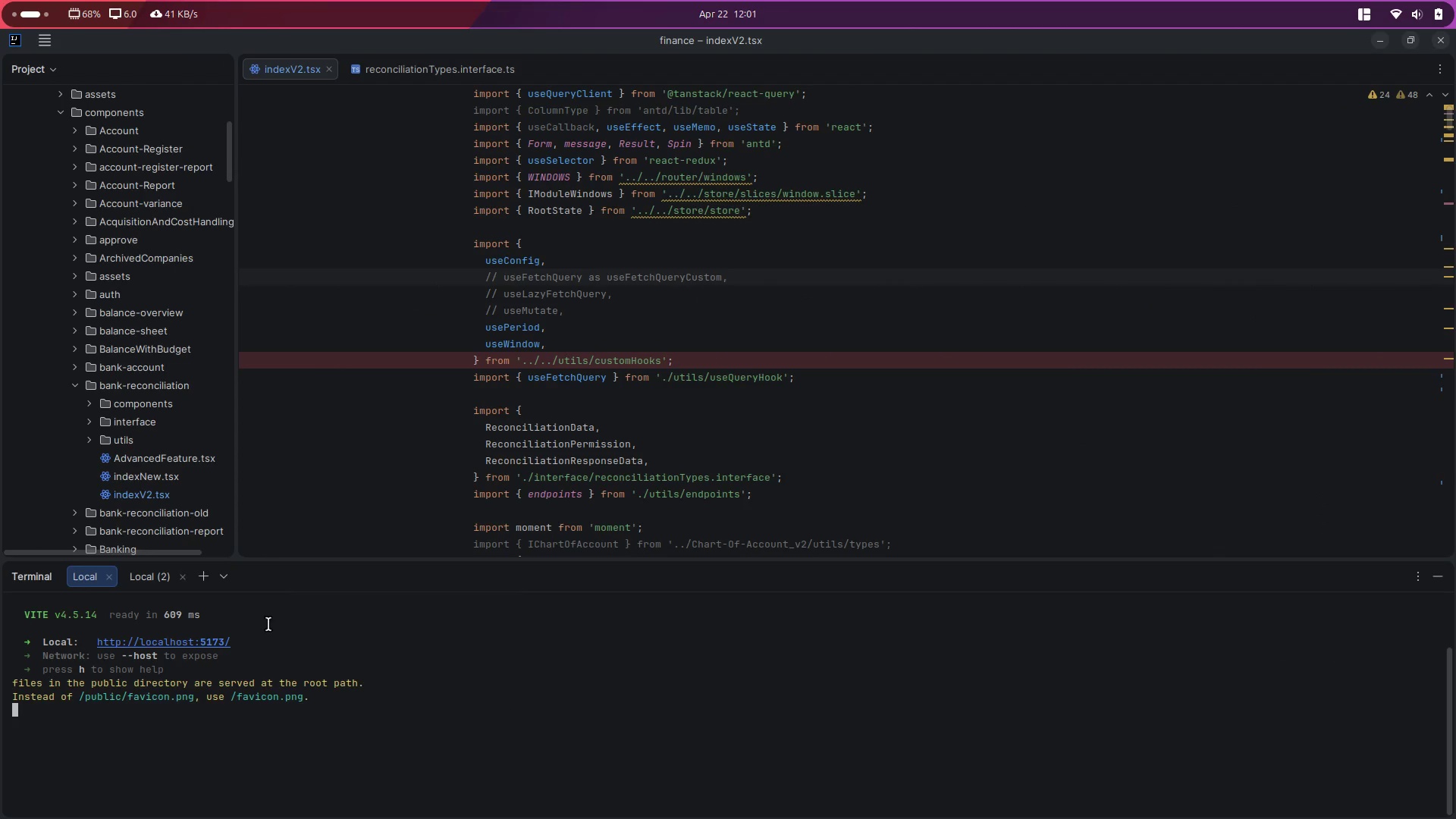 
left_click([124, 577])
 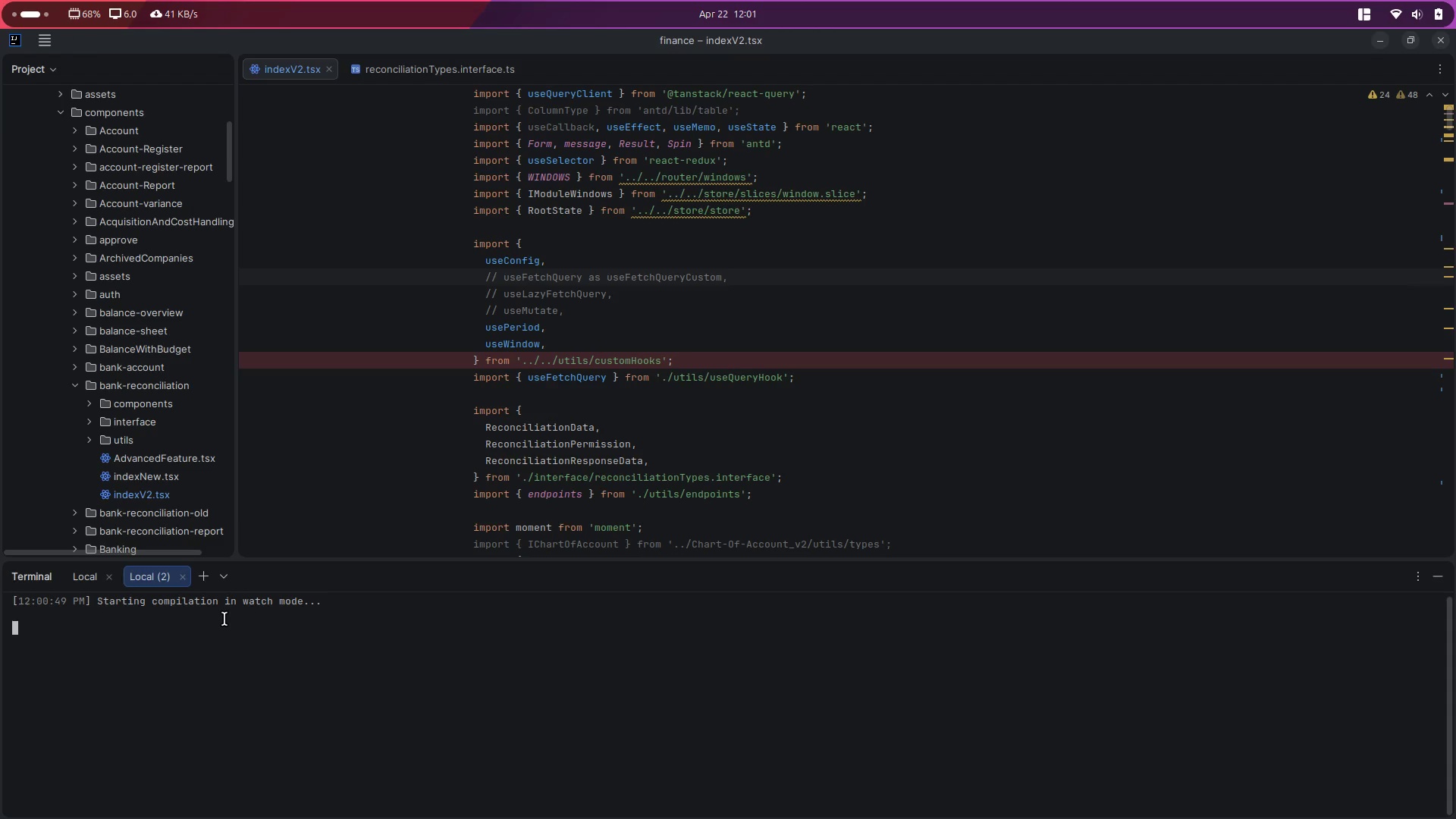 
left_click_drag(start_coordinate=[585, 413], to_coordinate=[587, 416])
 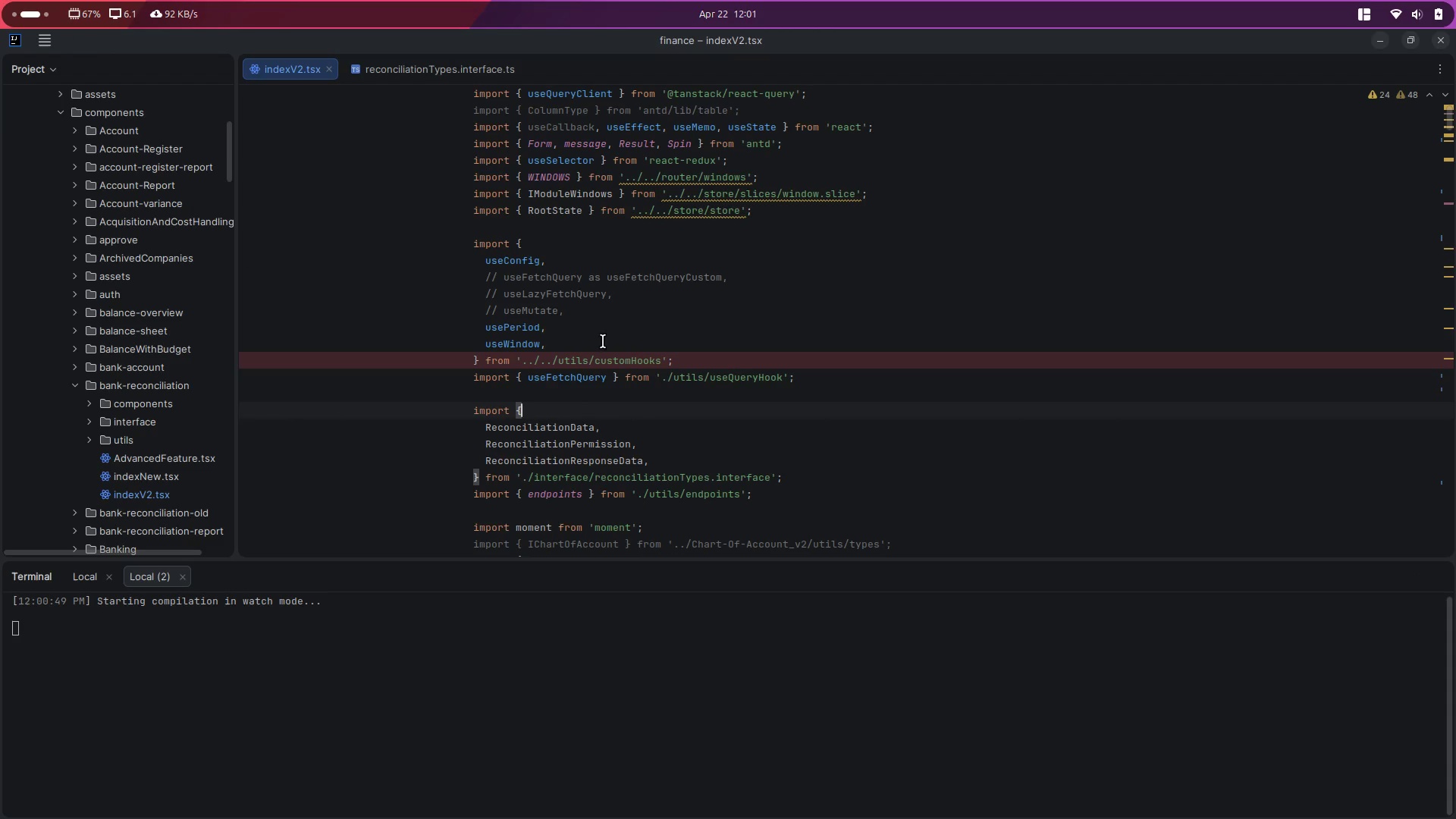 
left_click([614, 328])
 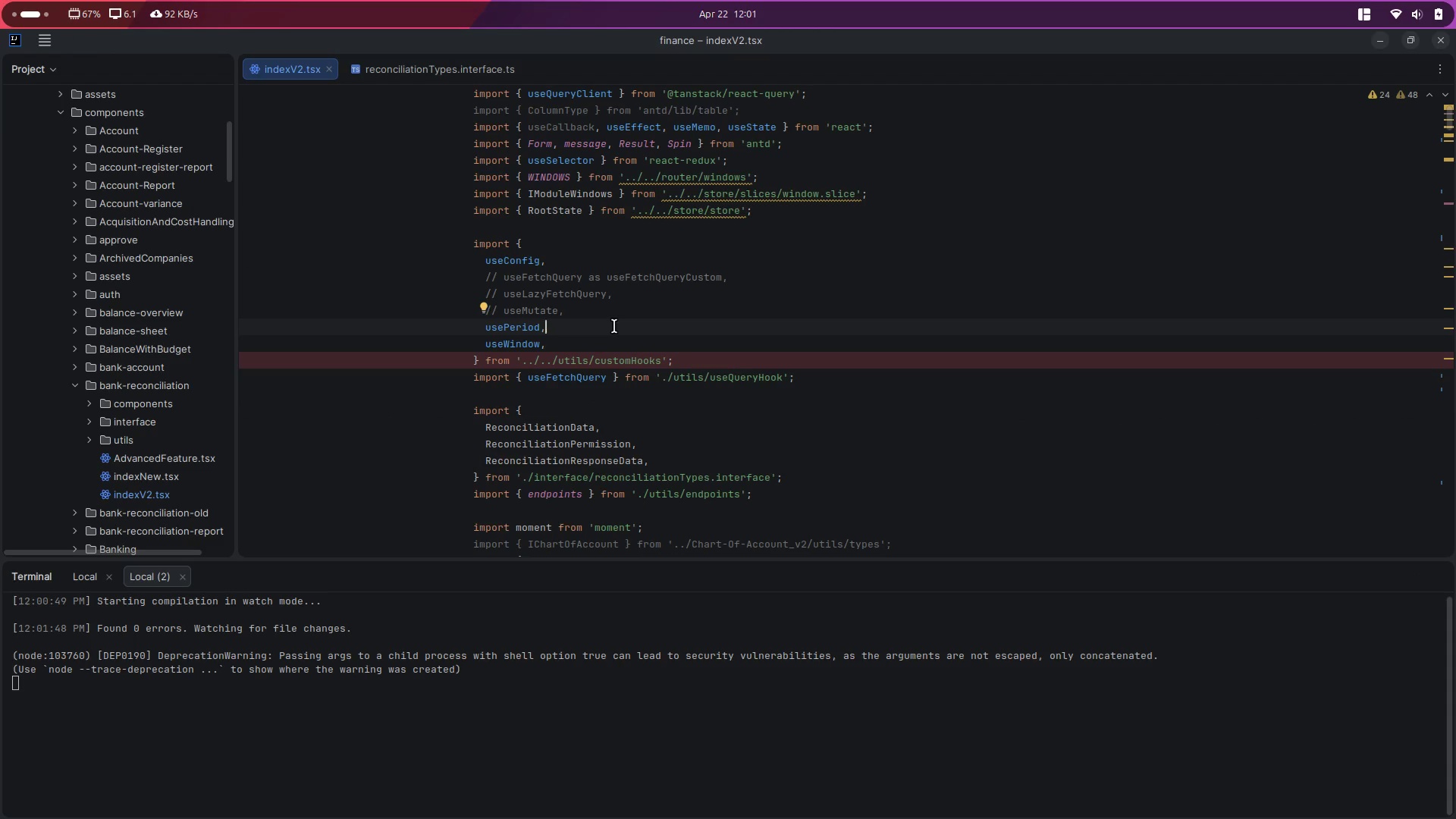 
left_click([564, 361])
 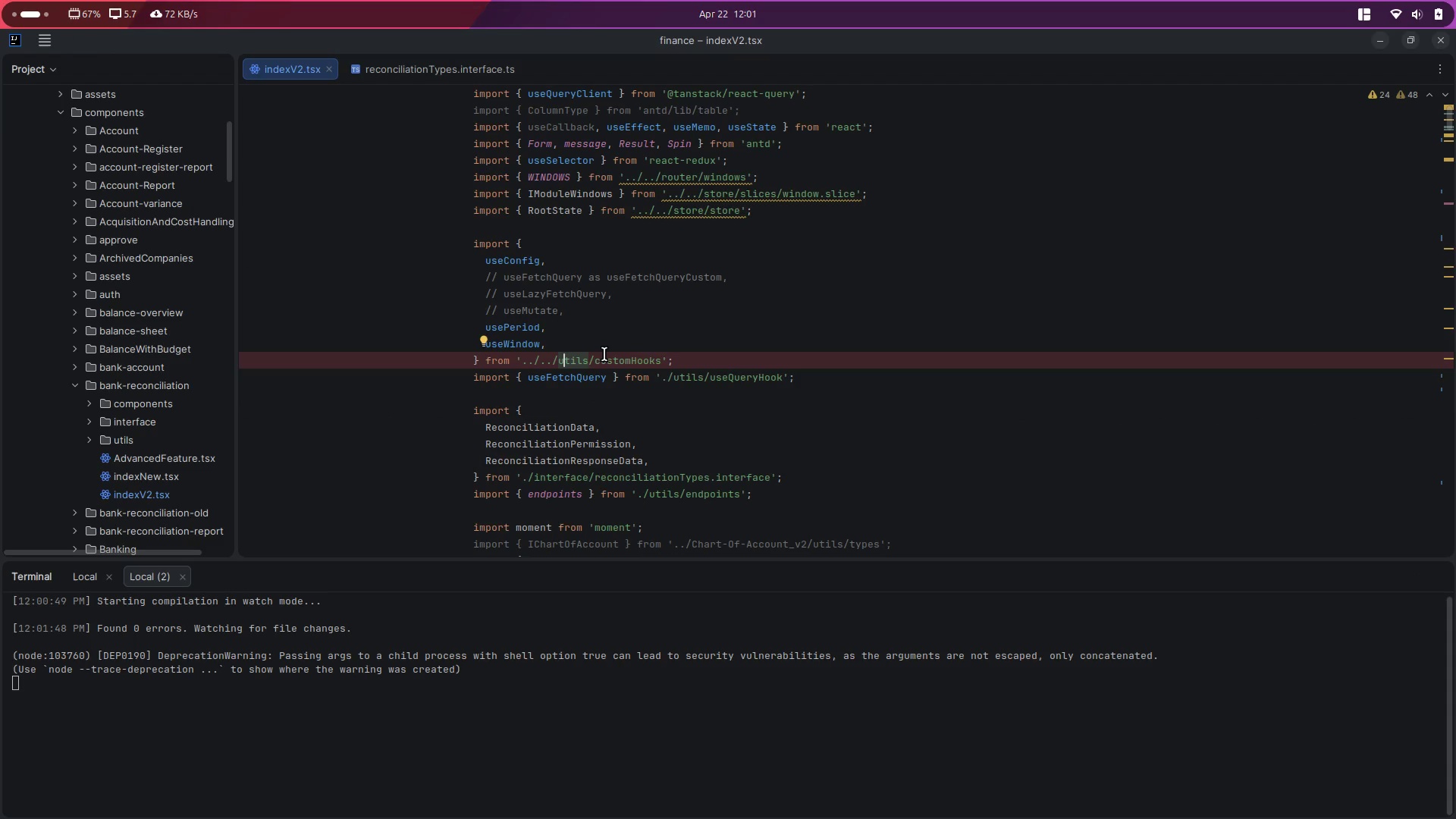 
double_click([603, 356])
 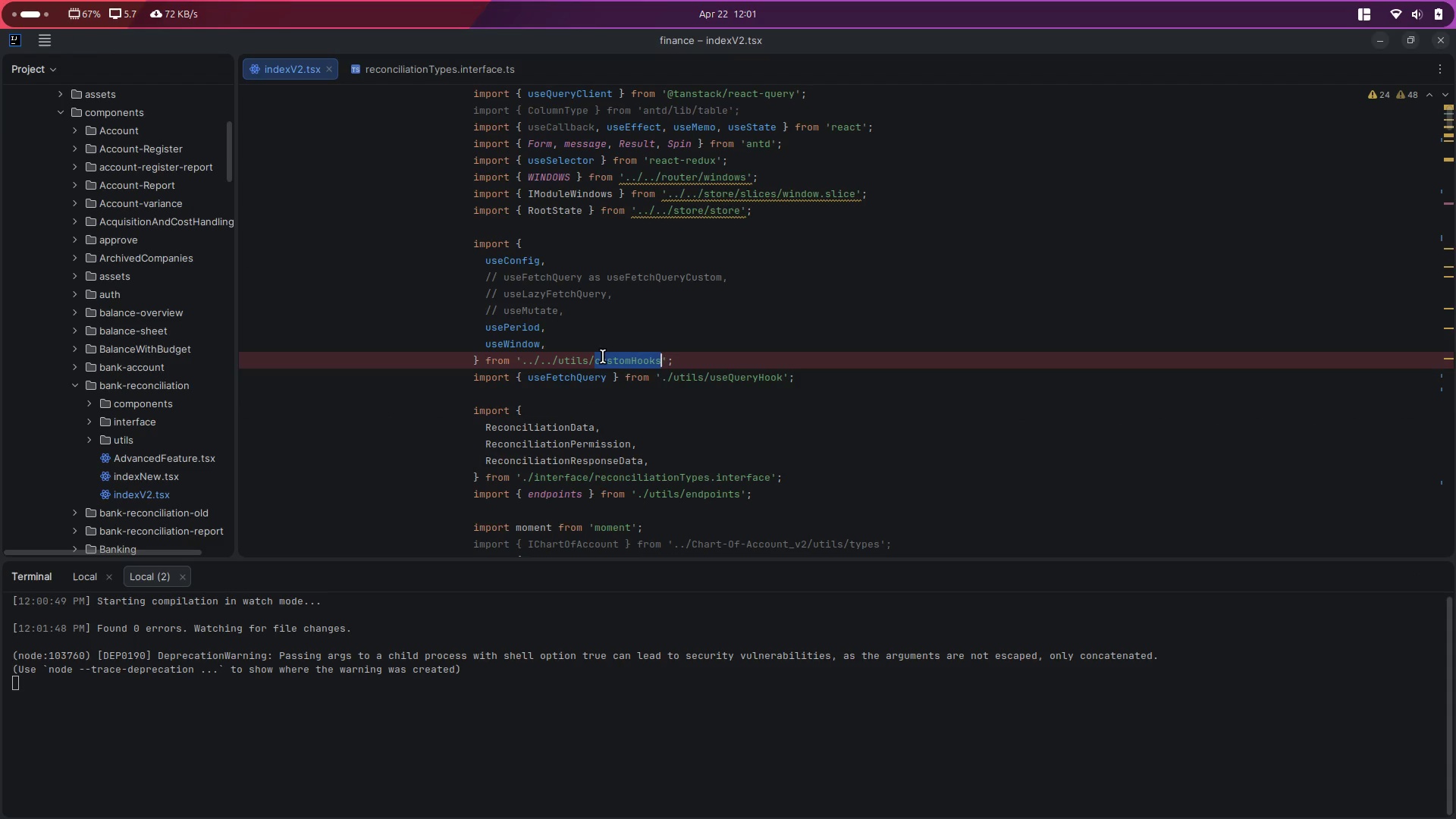 
triple_click([603, 356])
 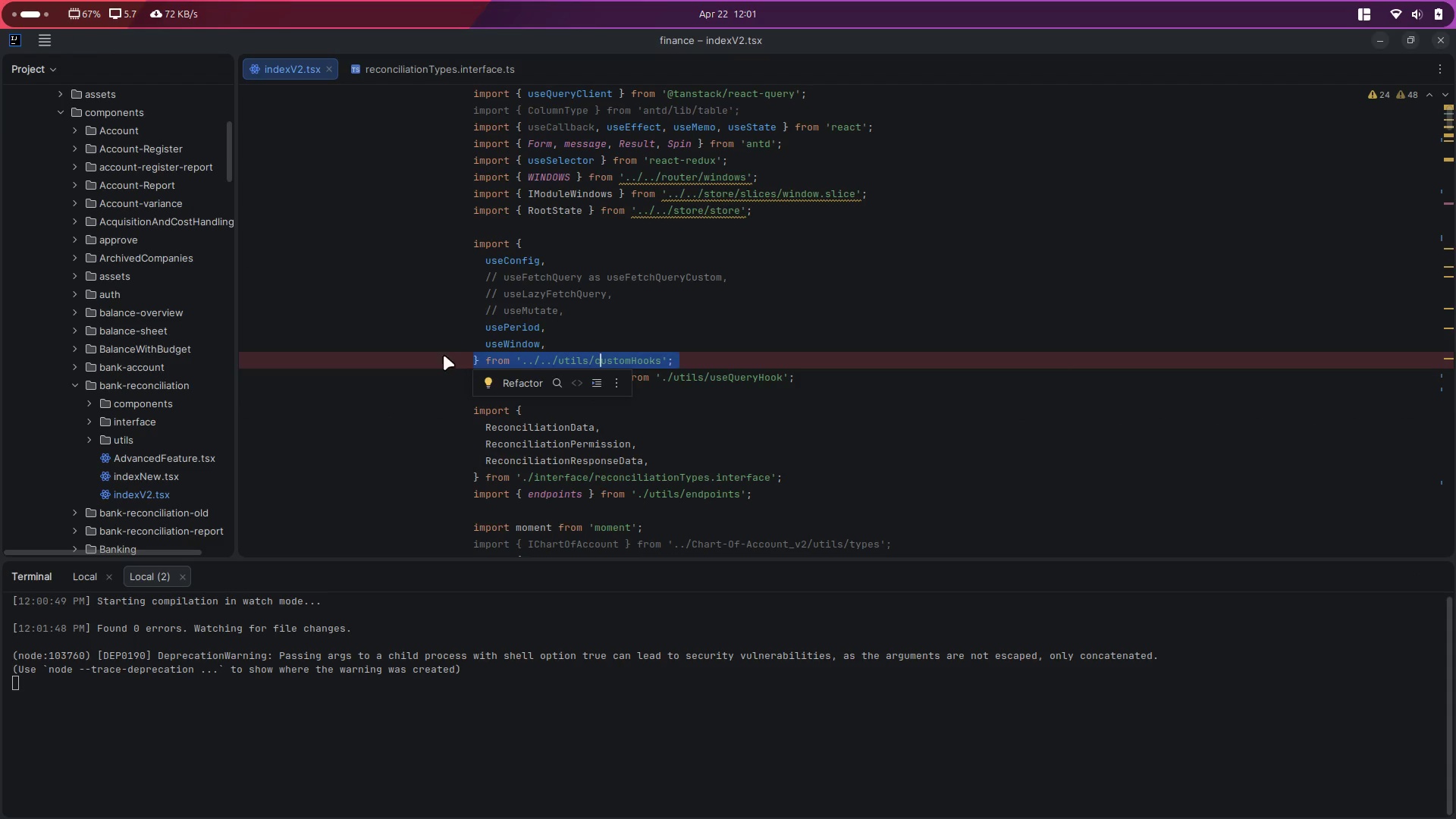 
left_click([416, 350])
 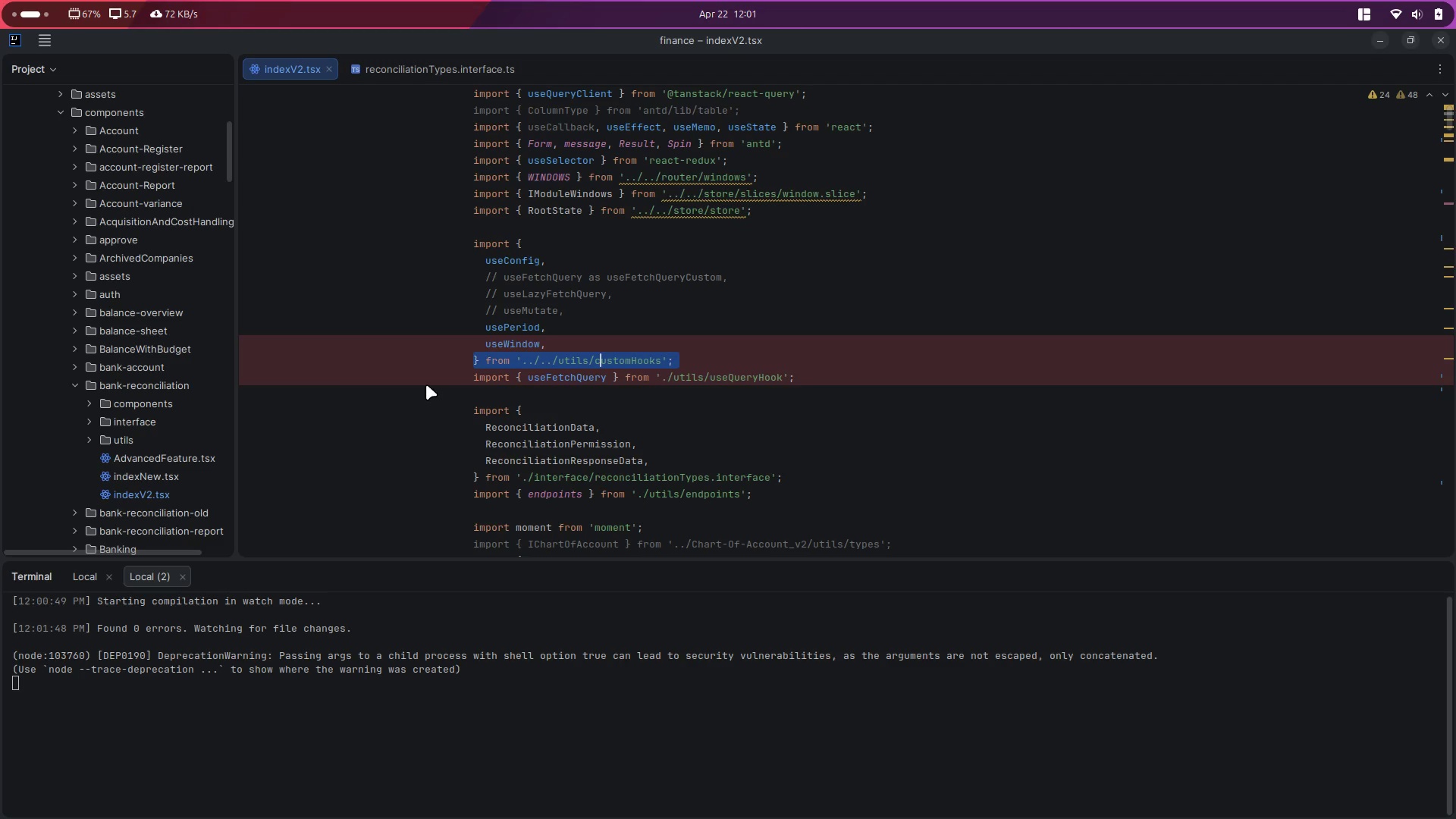 
left_click([422, 317])
 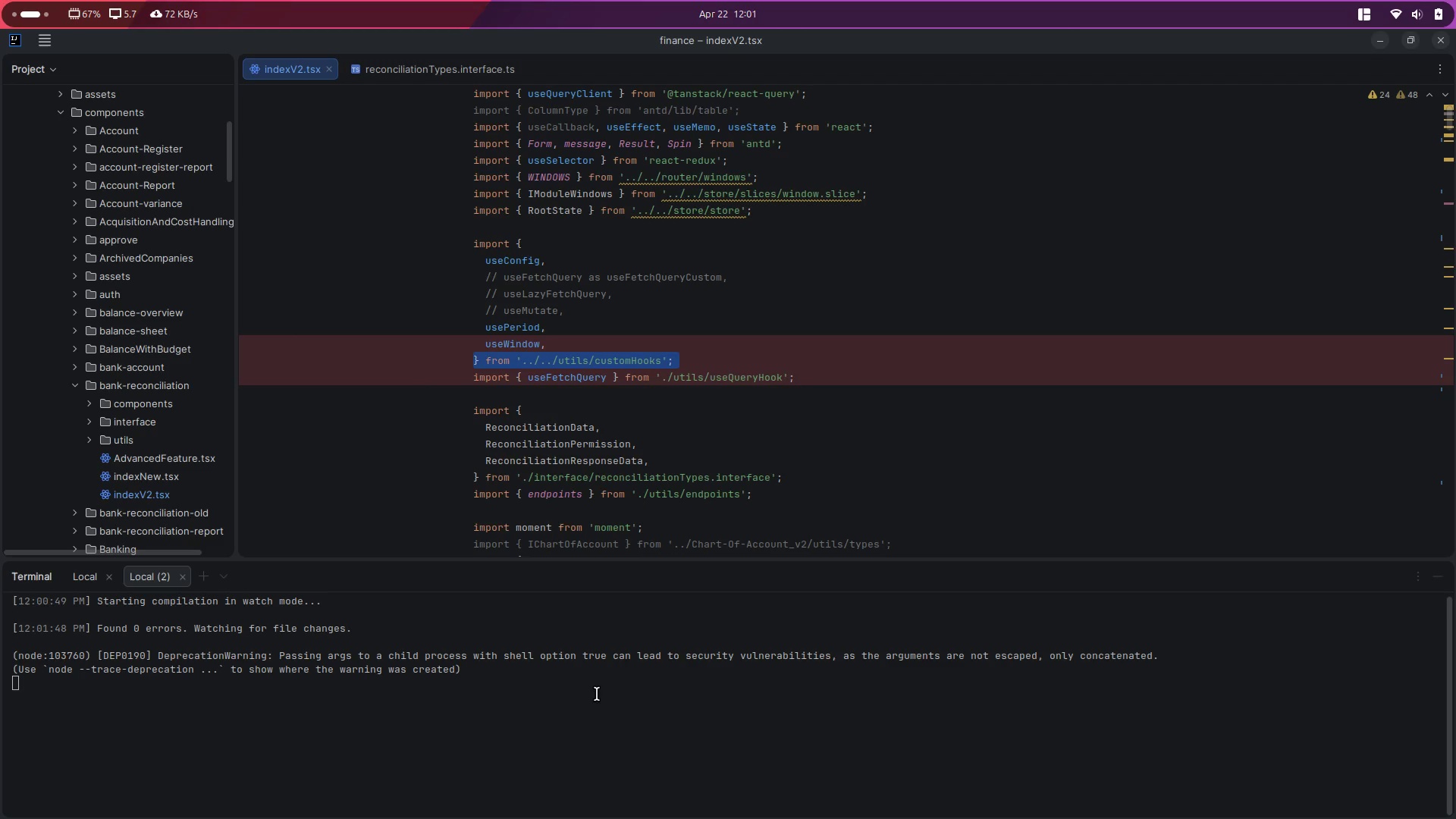 
left_click([601, 729])
 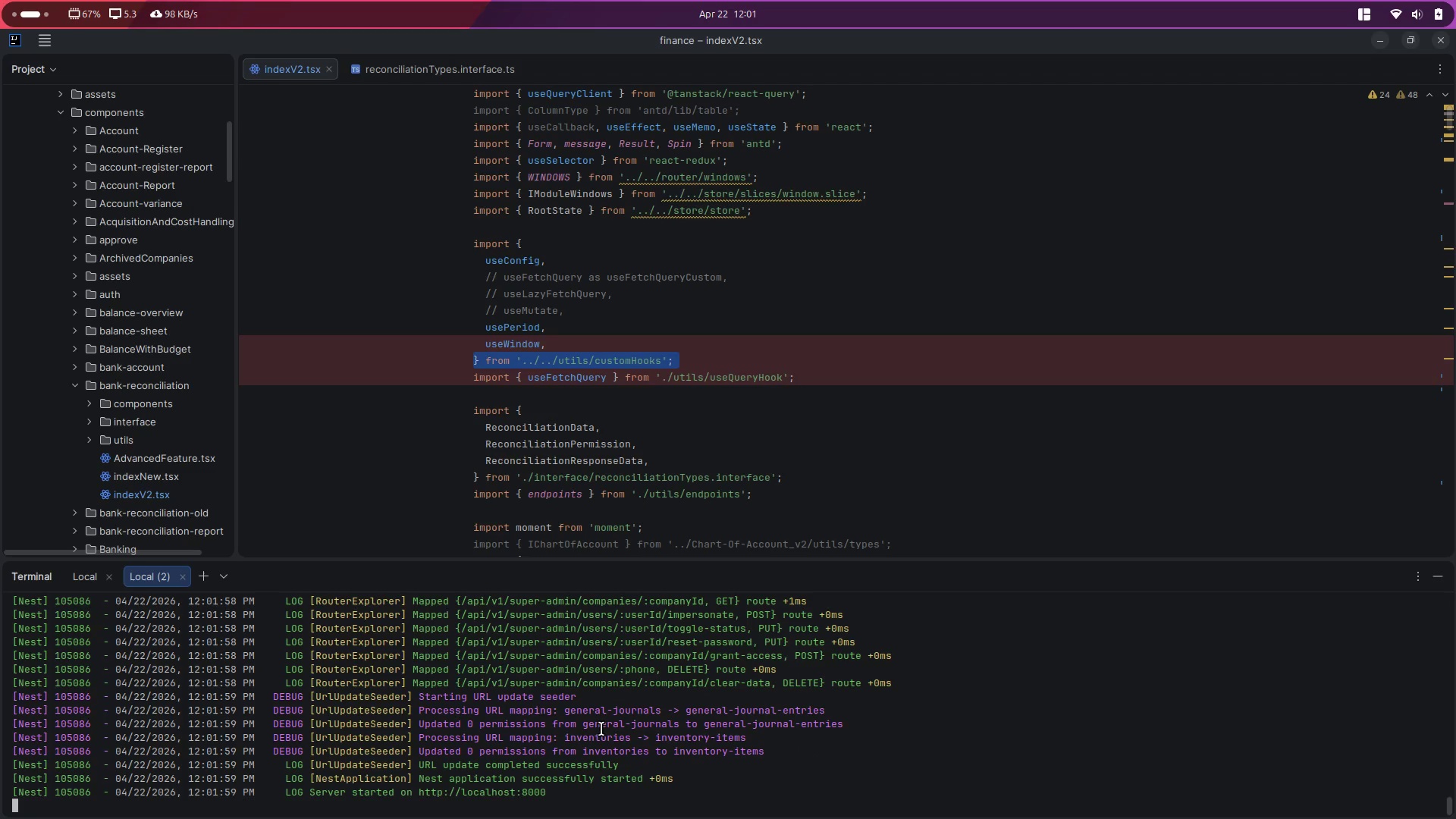 
key(Alt+Control+ArrowLeft)
 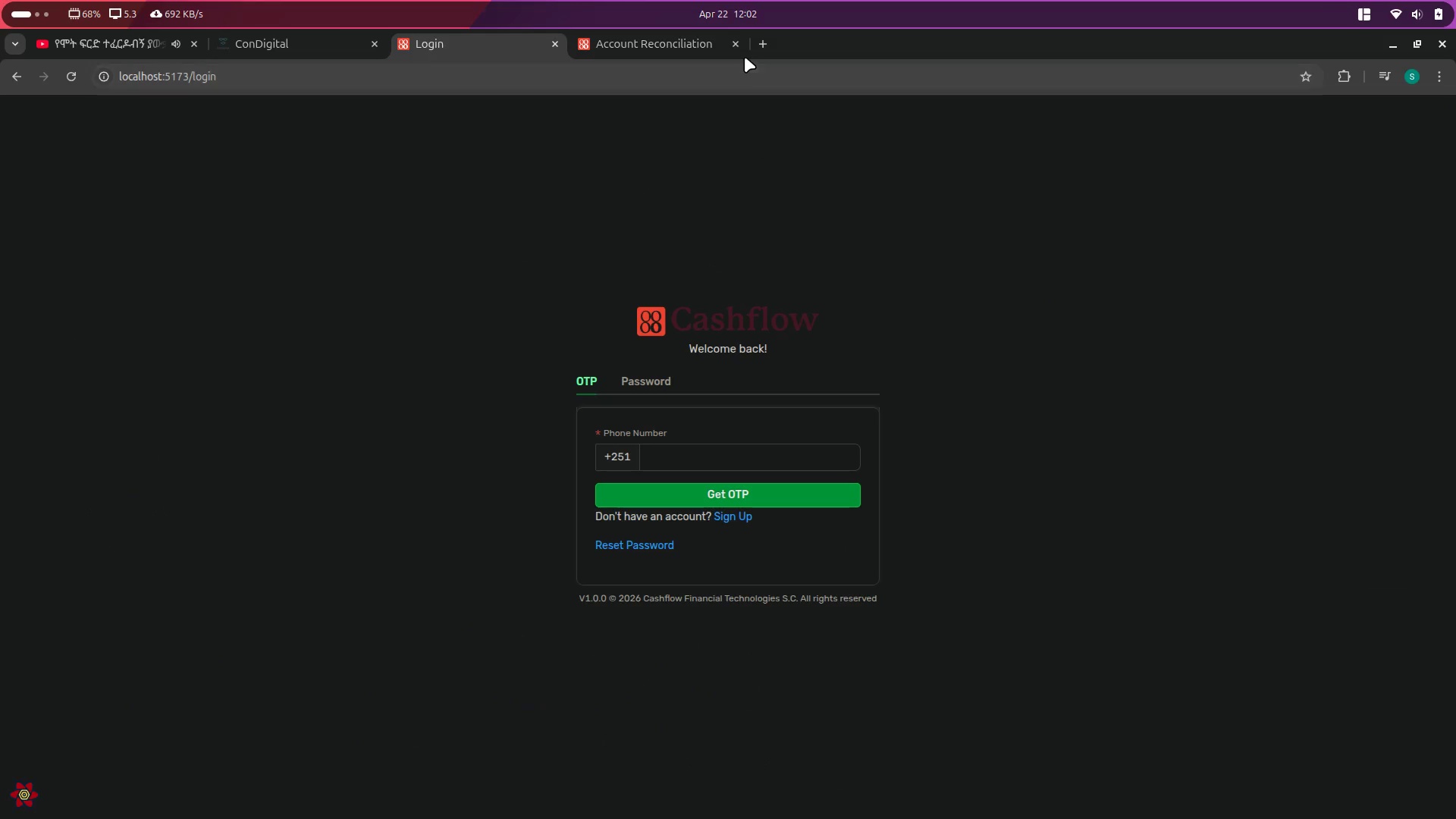 
left_click([731, 42])
 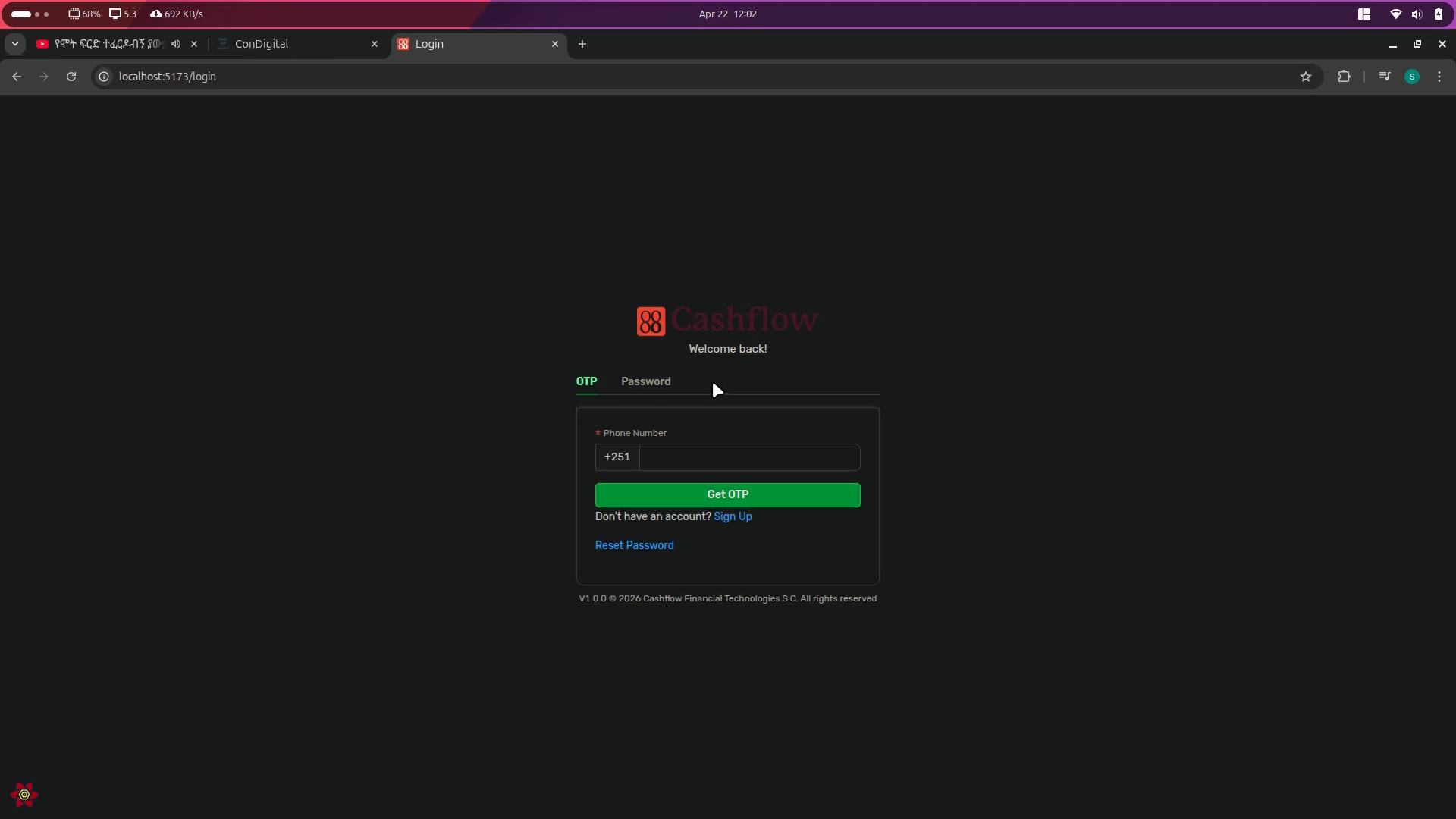 
key(Mute)
 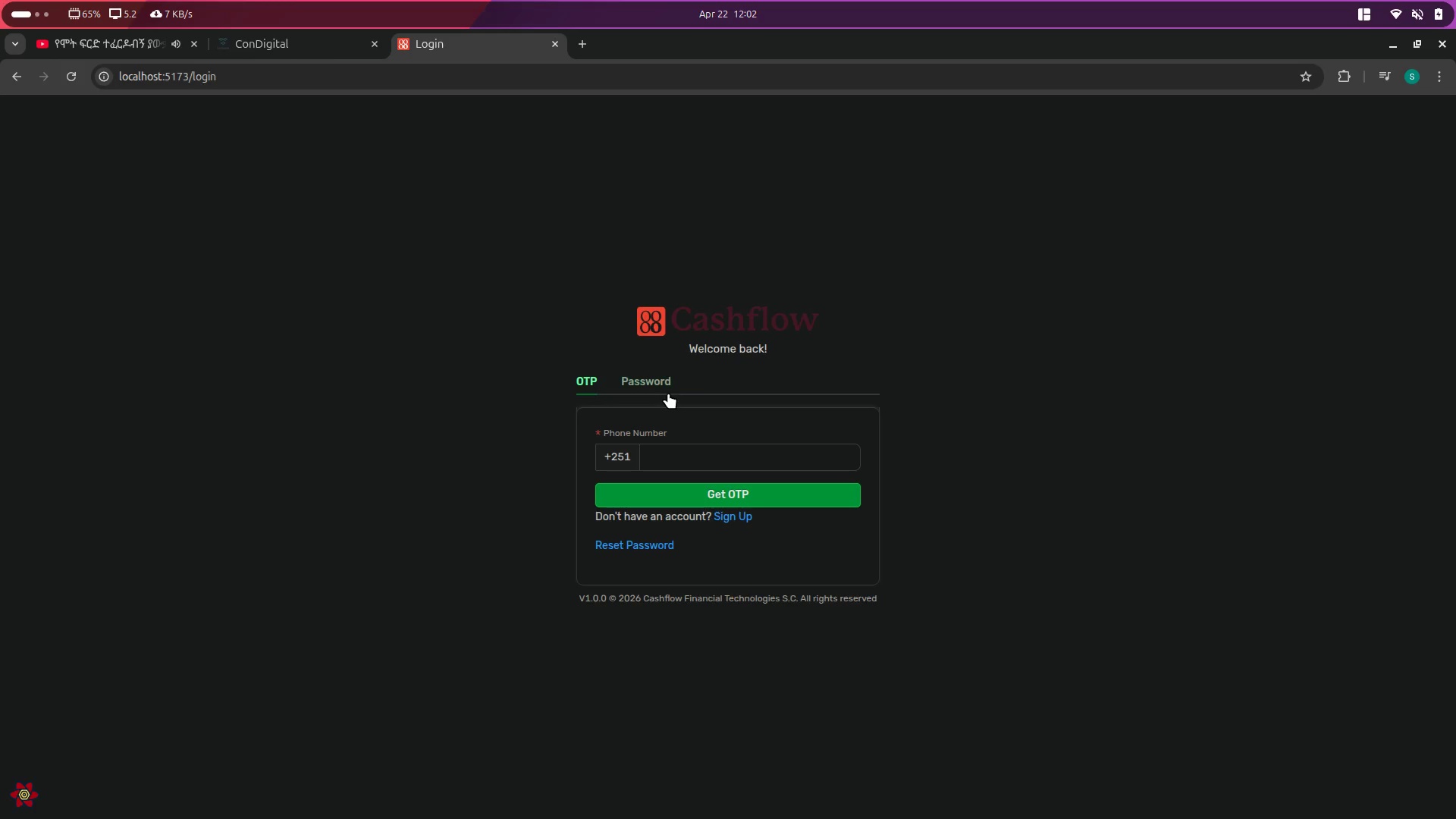 
left_click([668, 393])
 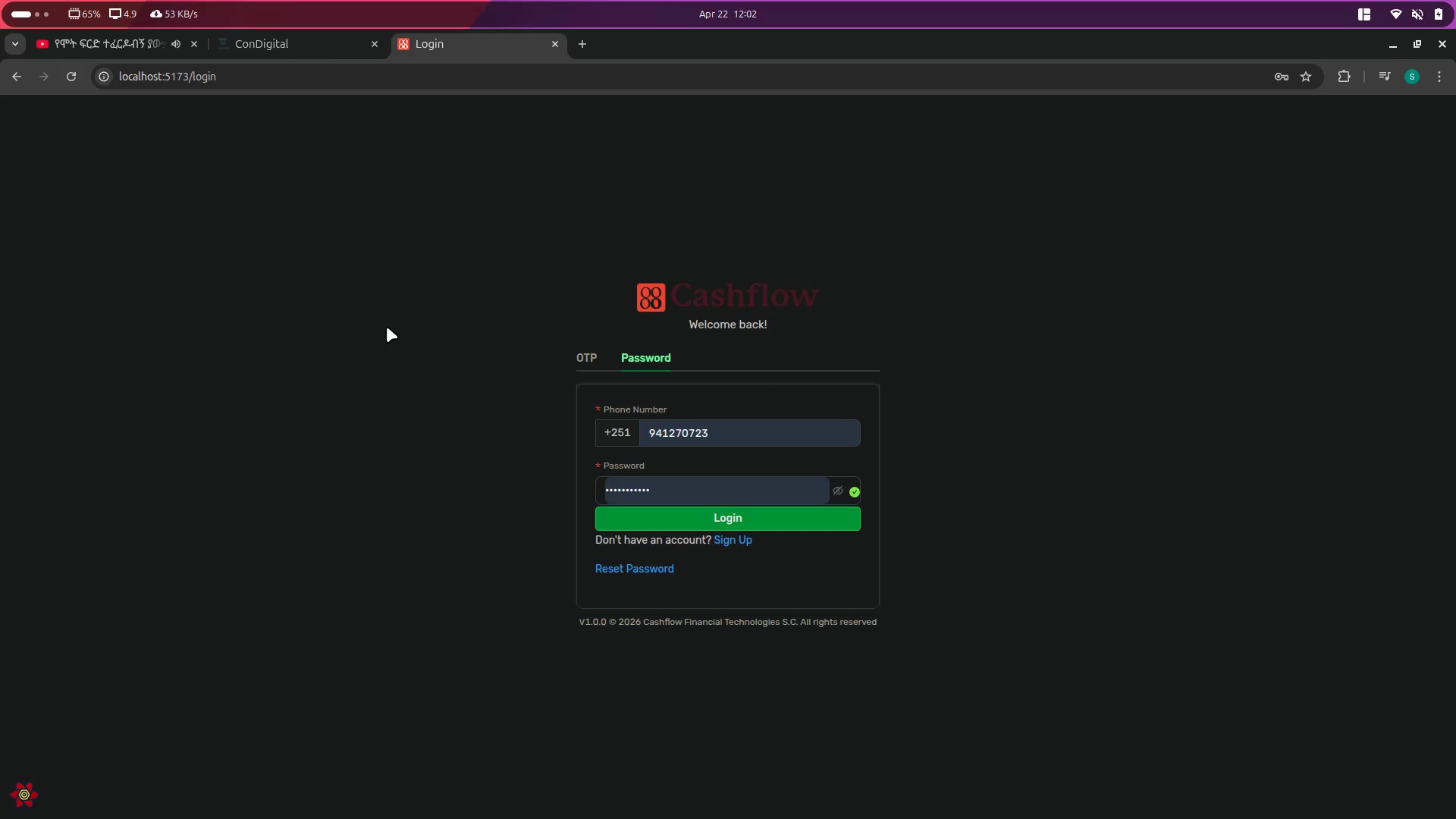 
wait(7.81)
 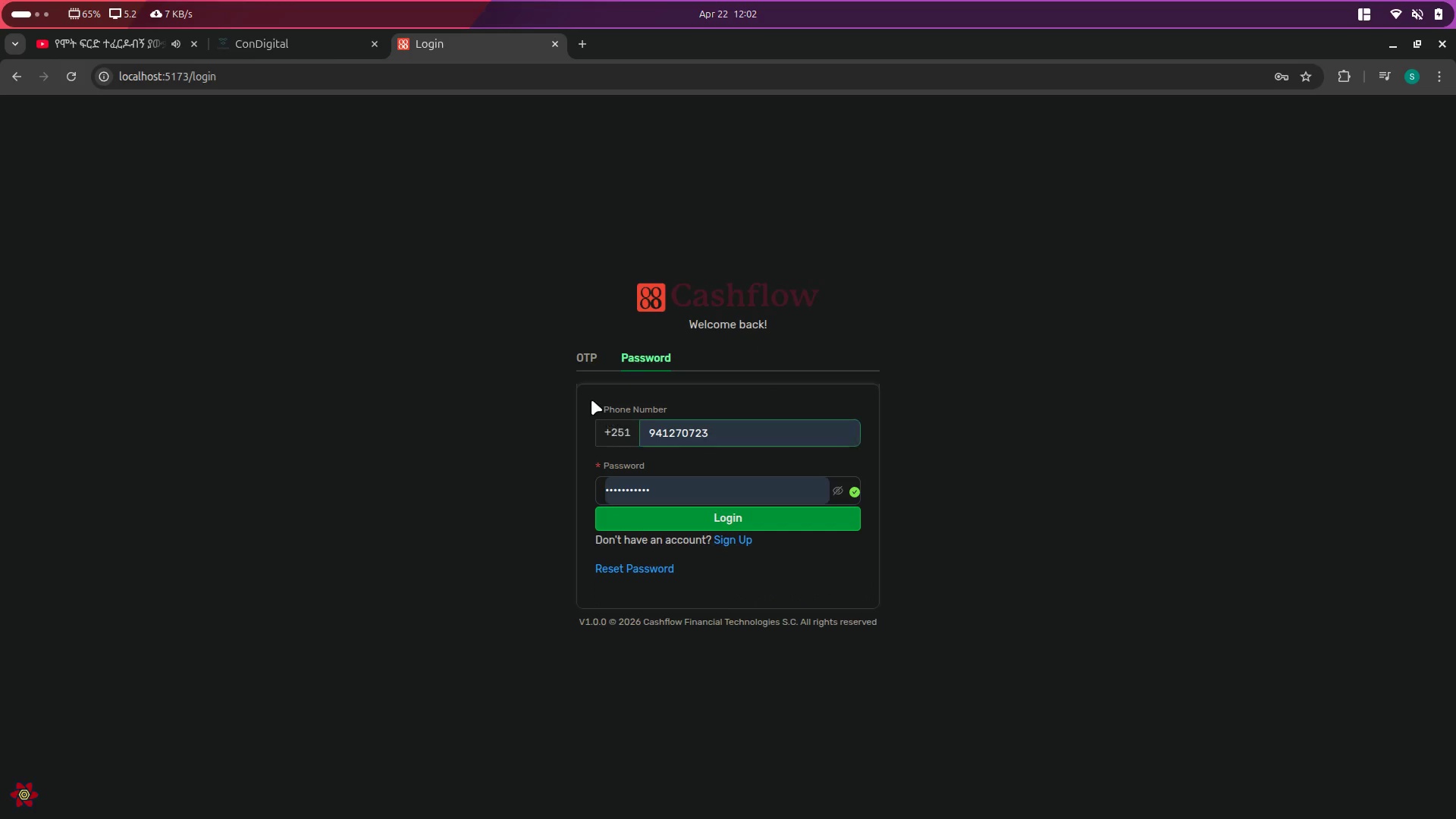 
left_click([736, 528])
 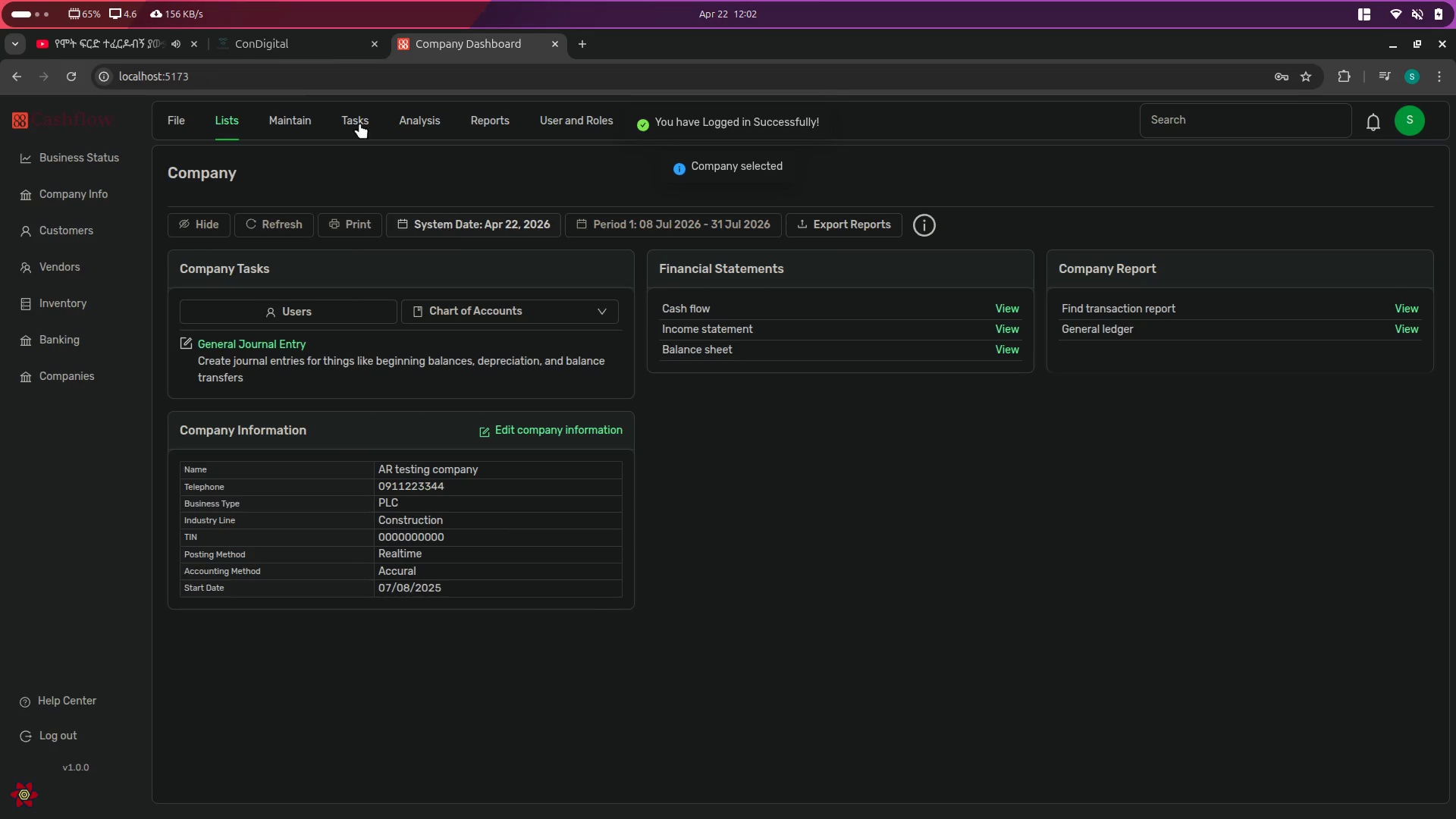 
left_click([292, 72])
 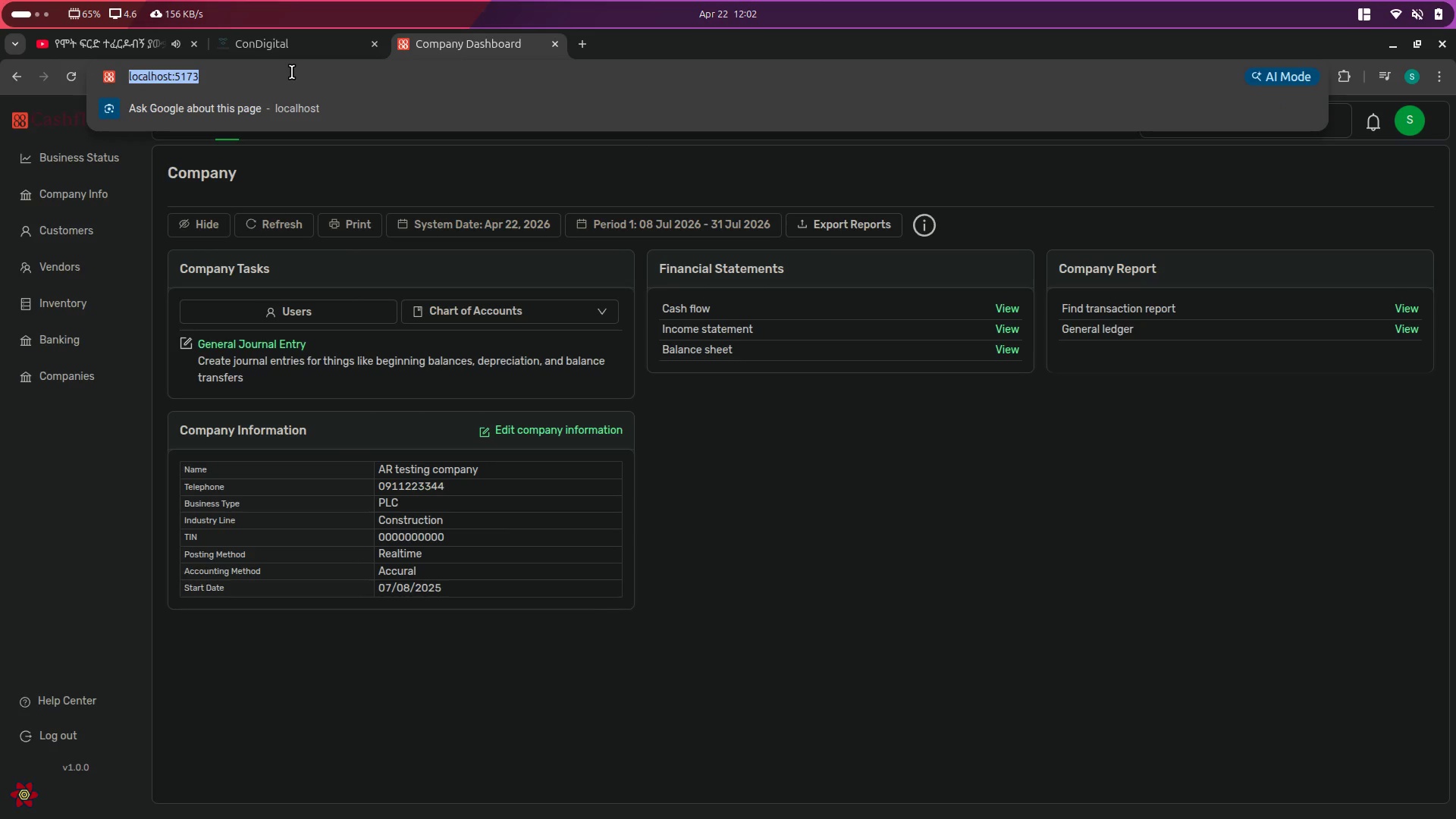 
key(ArrowRight)
 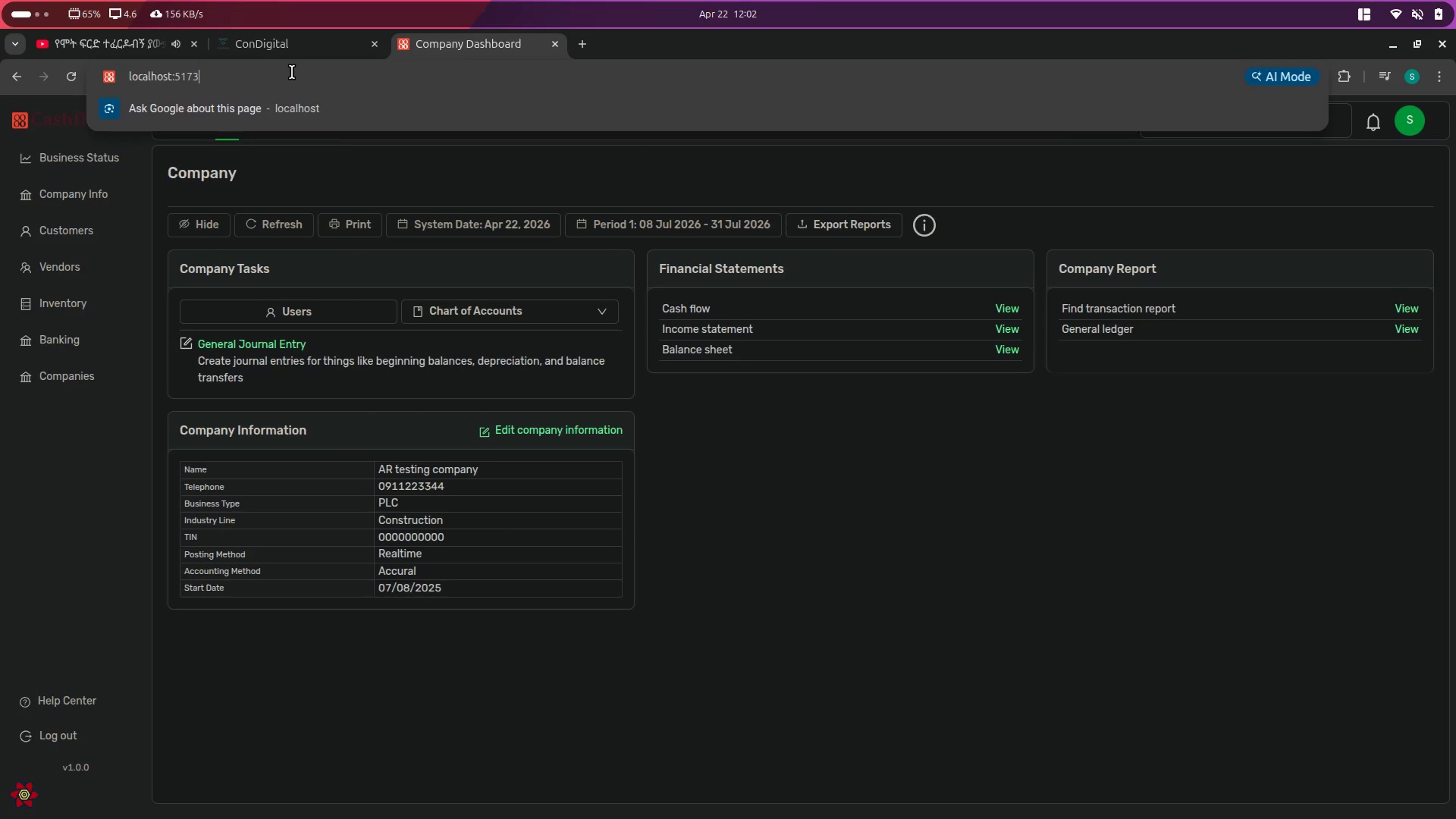 
key(Slash)
 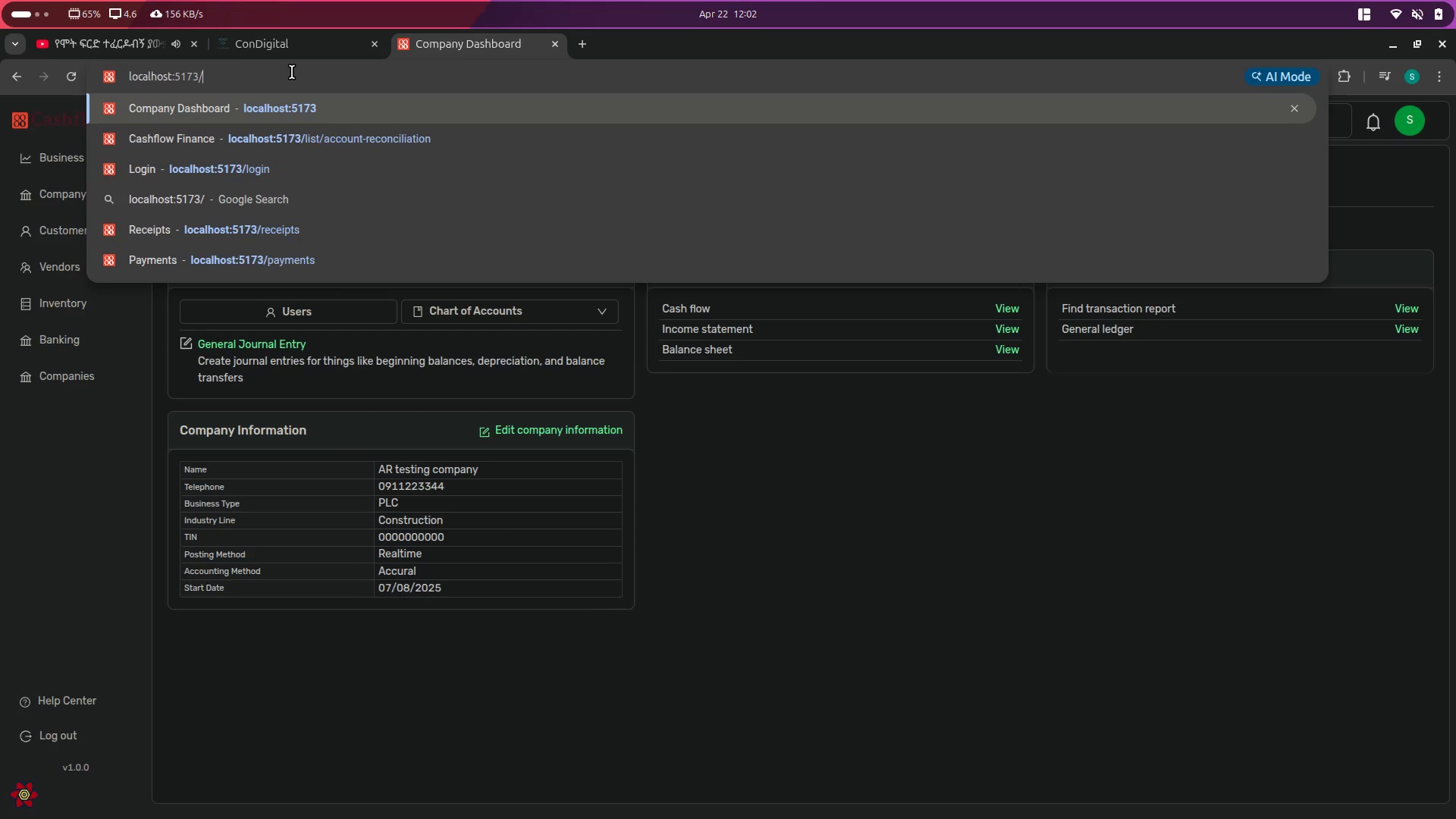 
key(ArrowDown)
 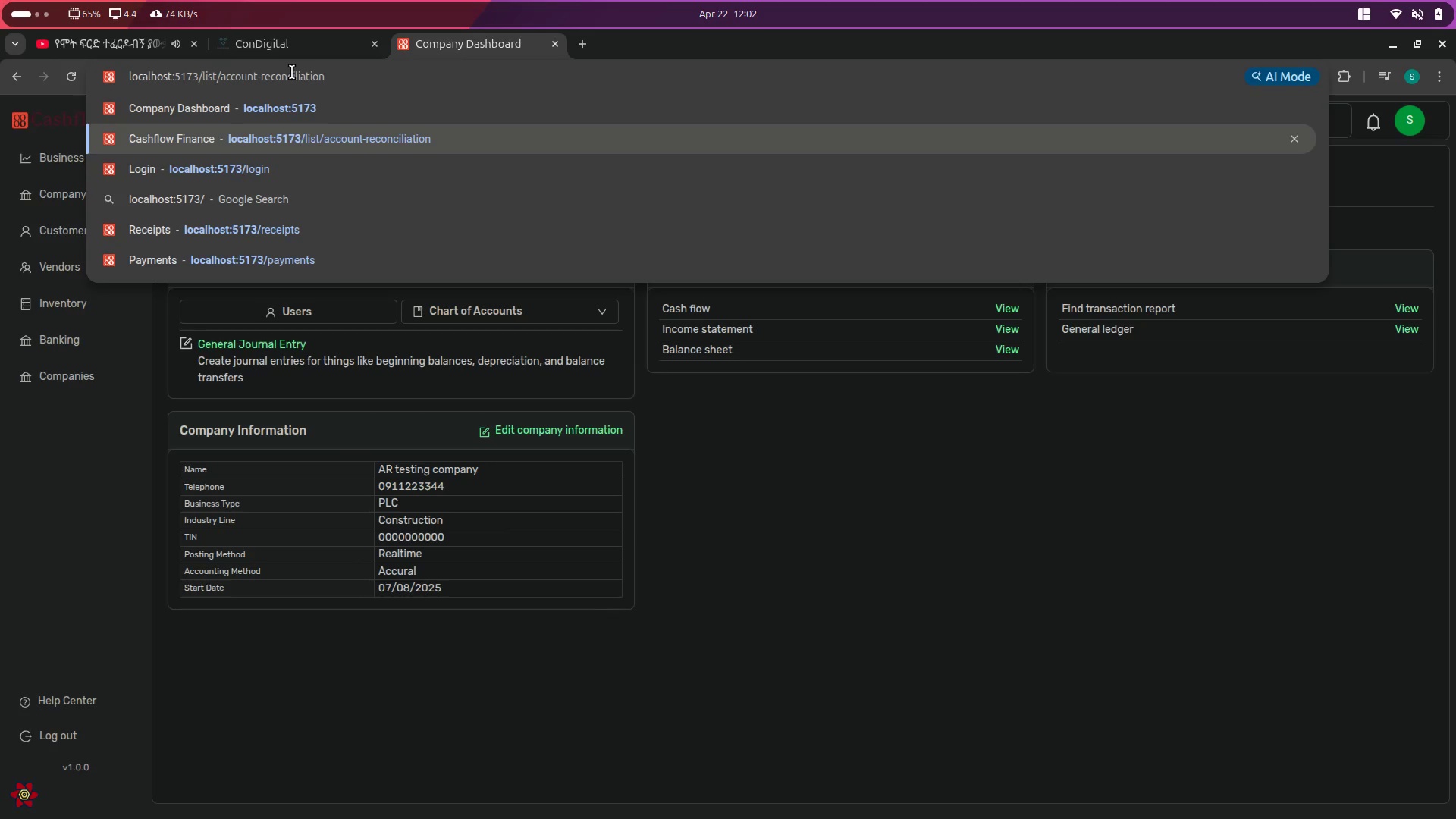 
hold_key(key=Backspace, duration=1.04)
 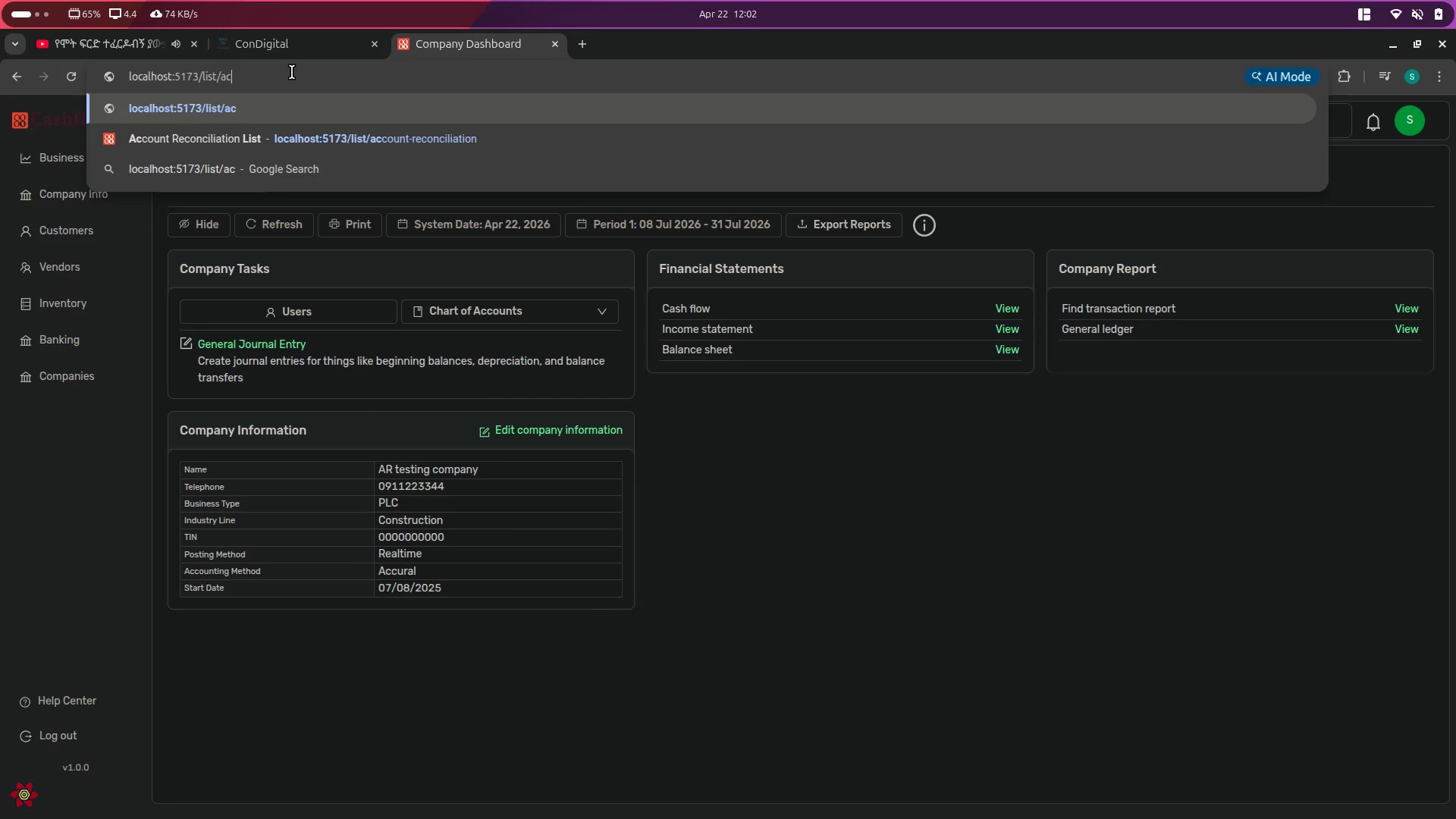 
key(Backspace)
 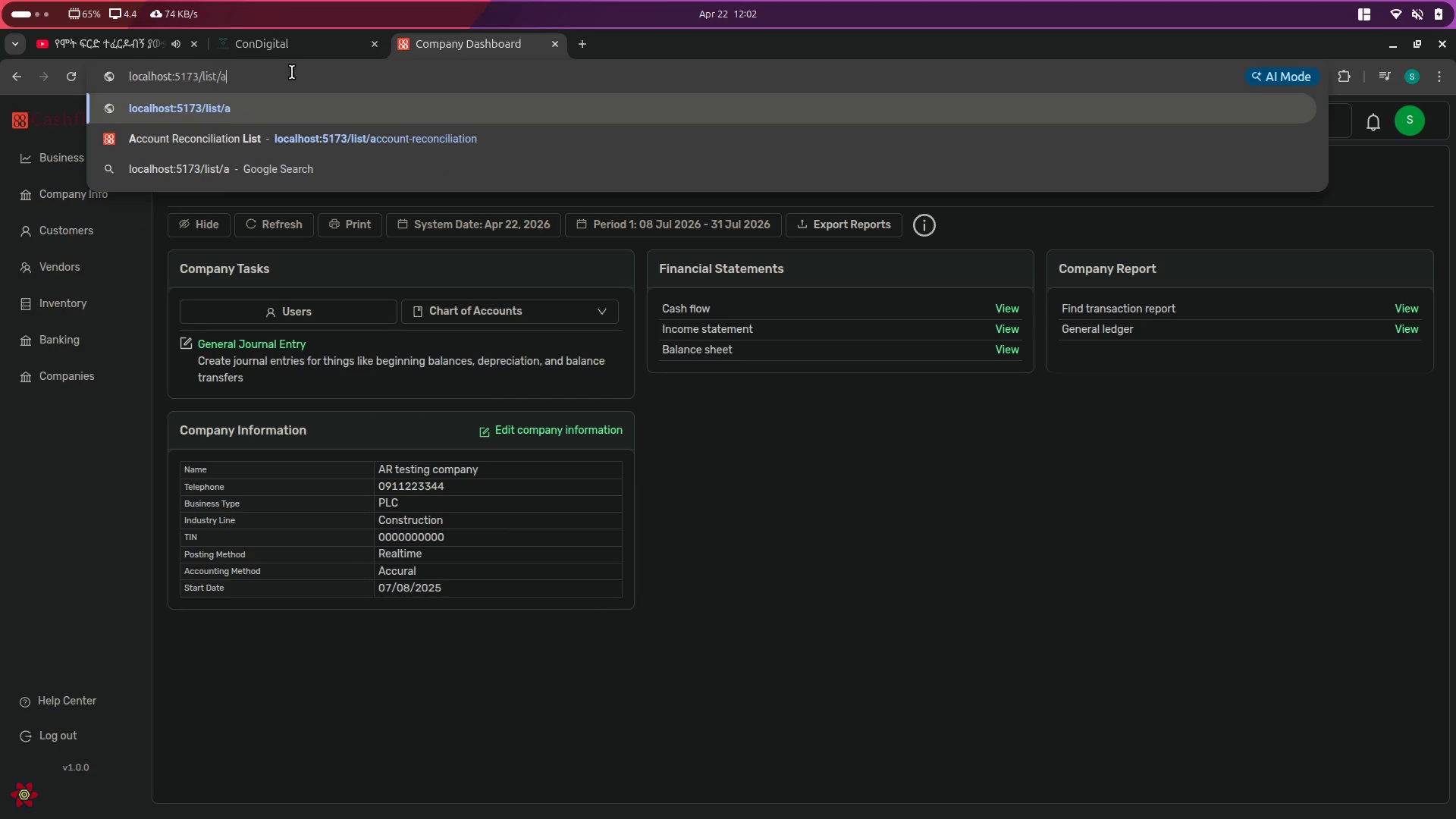 
key(Backspace)
 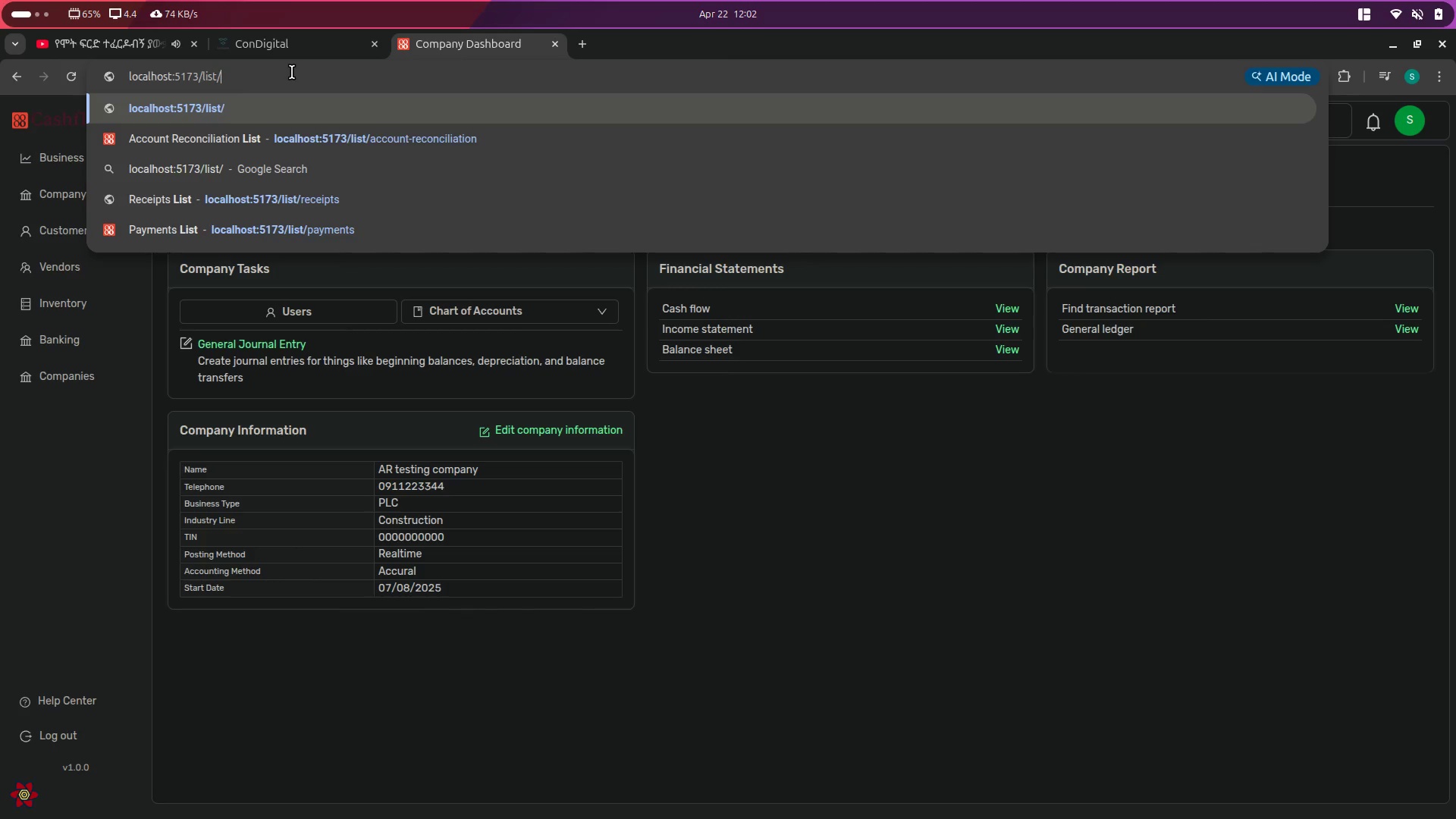 
key(Escape)
 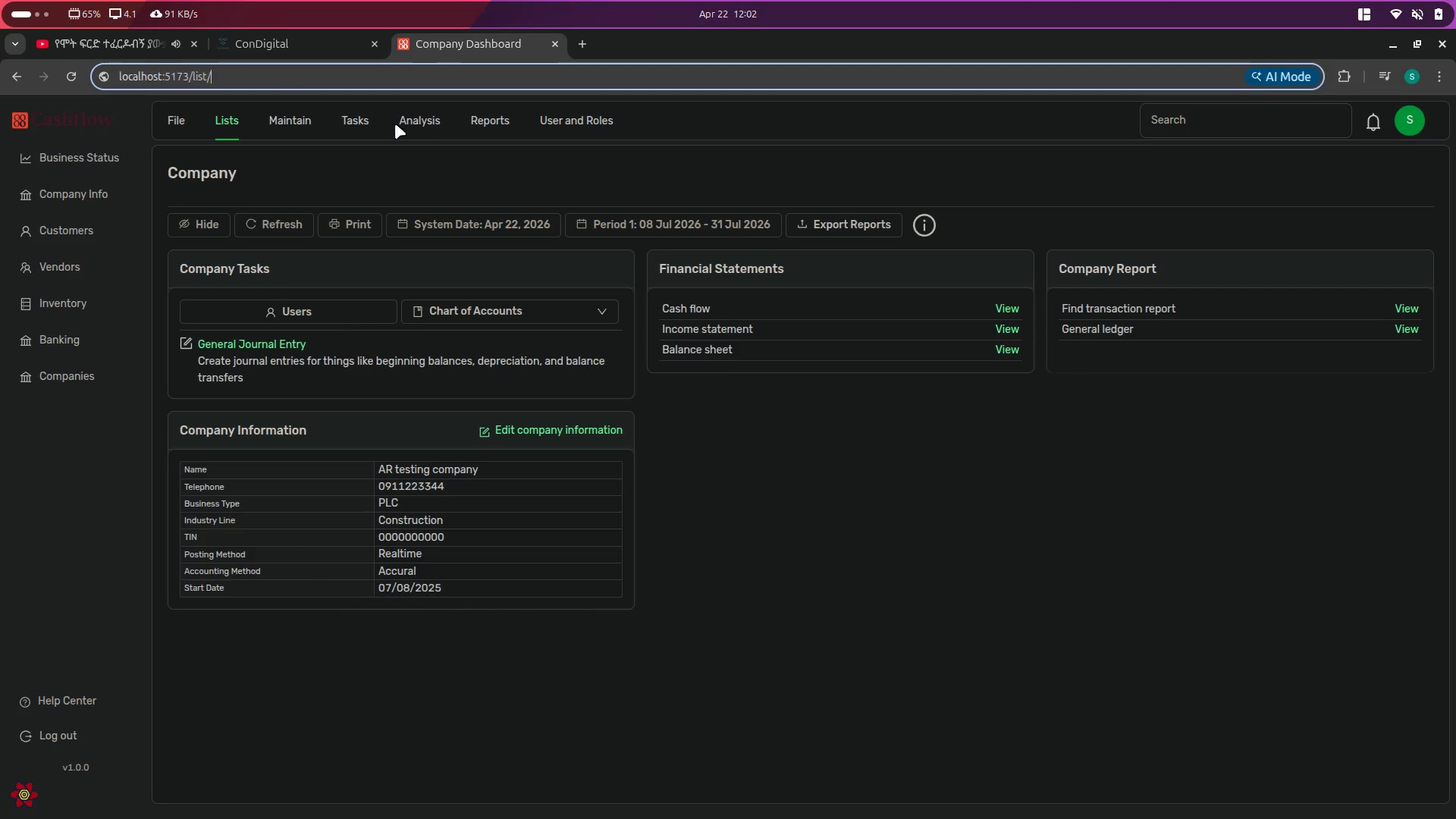 
key(Escape)
key(Escape)
key(Escape)
type(acc)
 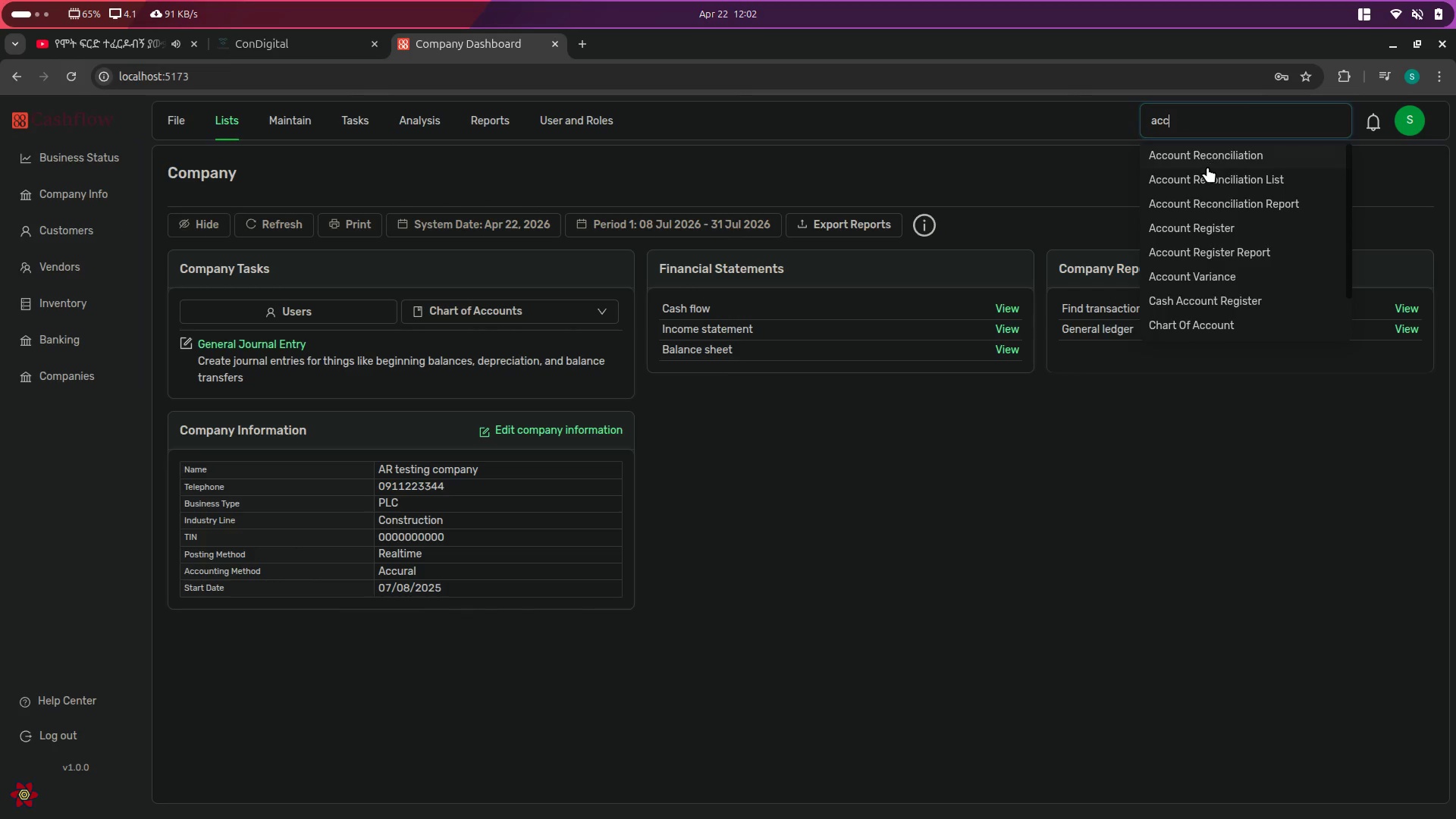 
left_click([1207, 171])
 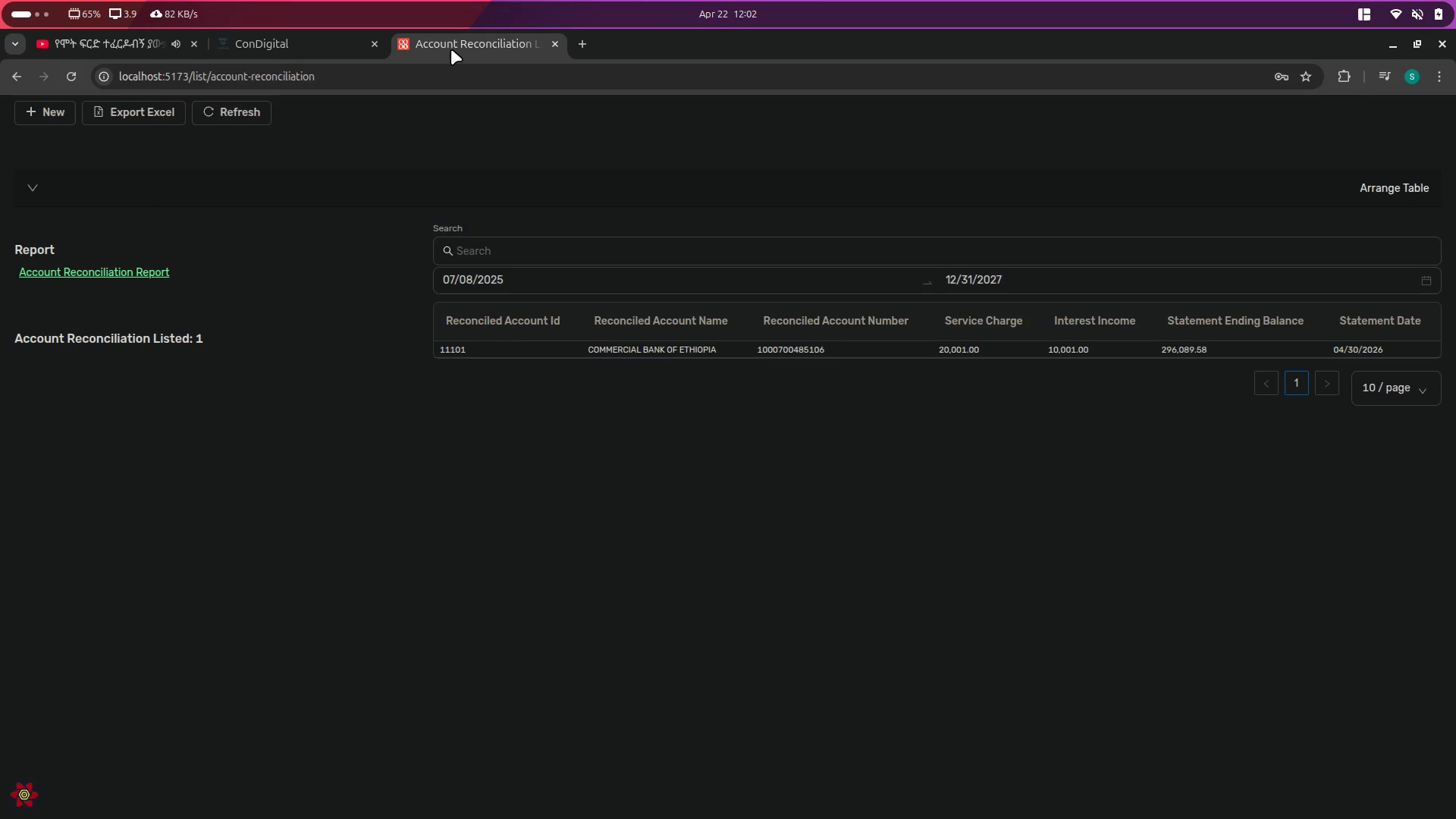 
left_click([438, 77])
 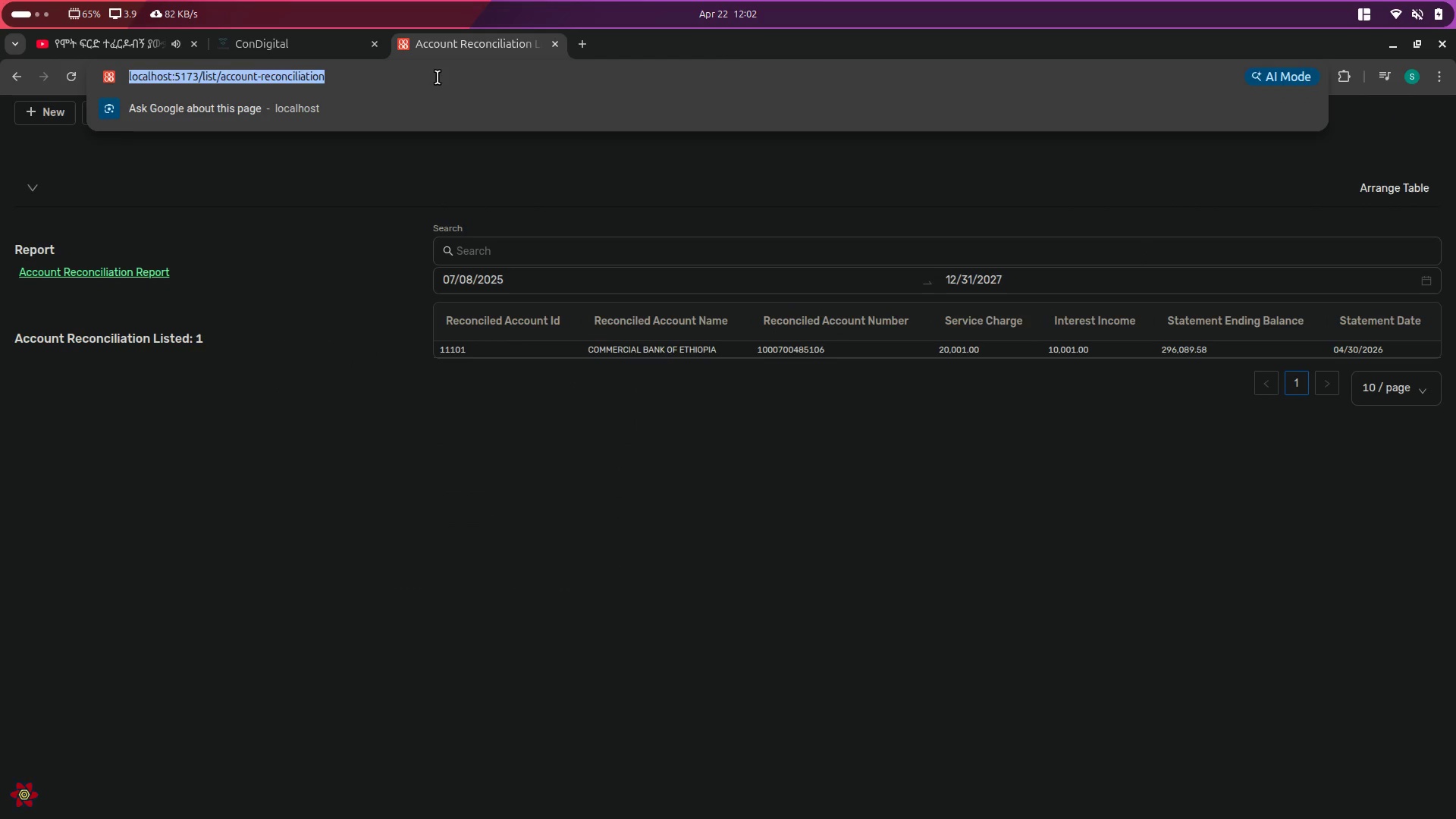 
key(Control+C)
 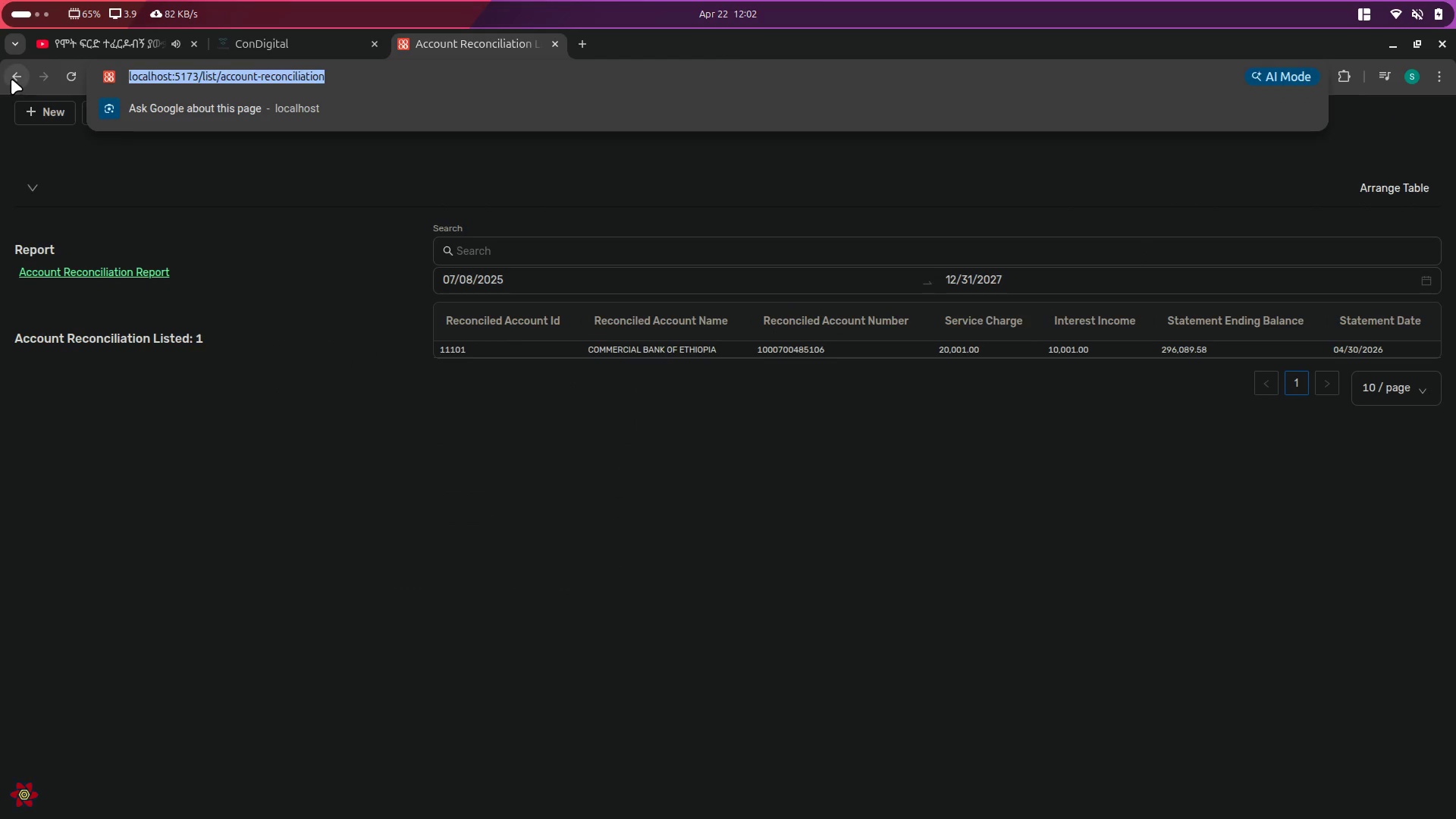 
left_click([18, 75])
 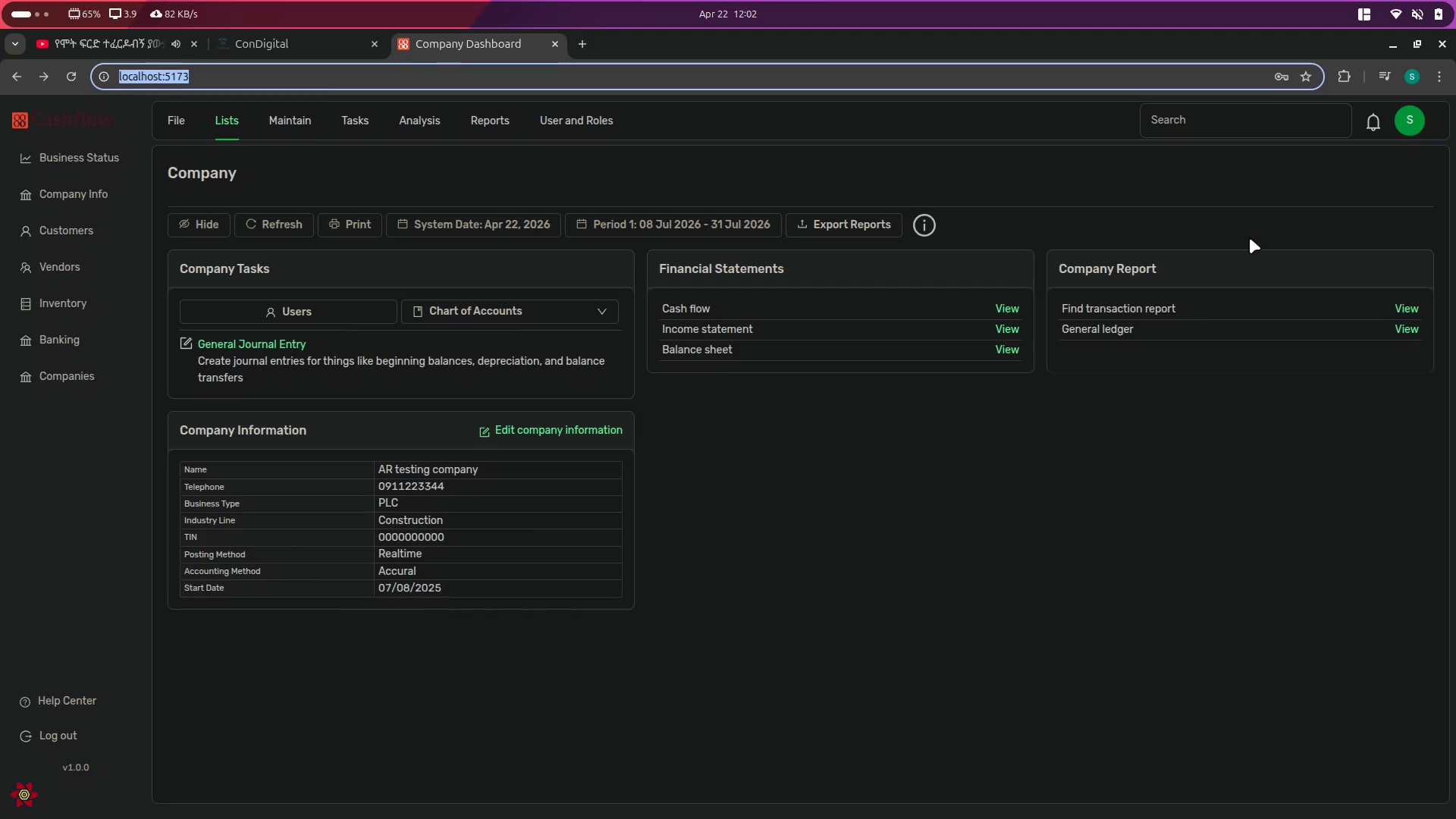 
left_click([1194, 119])
 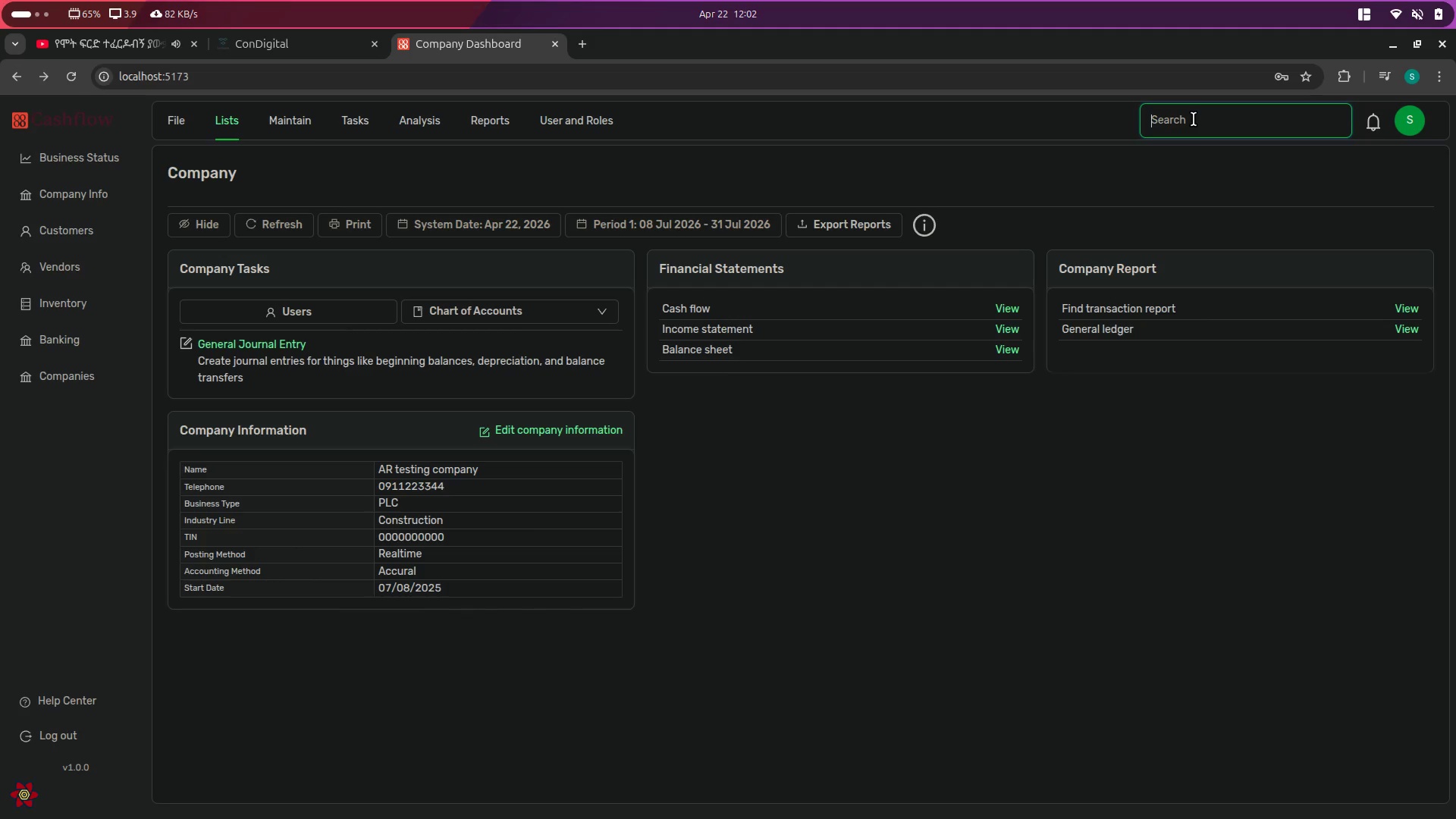 
type(acc)
 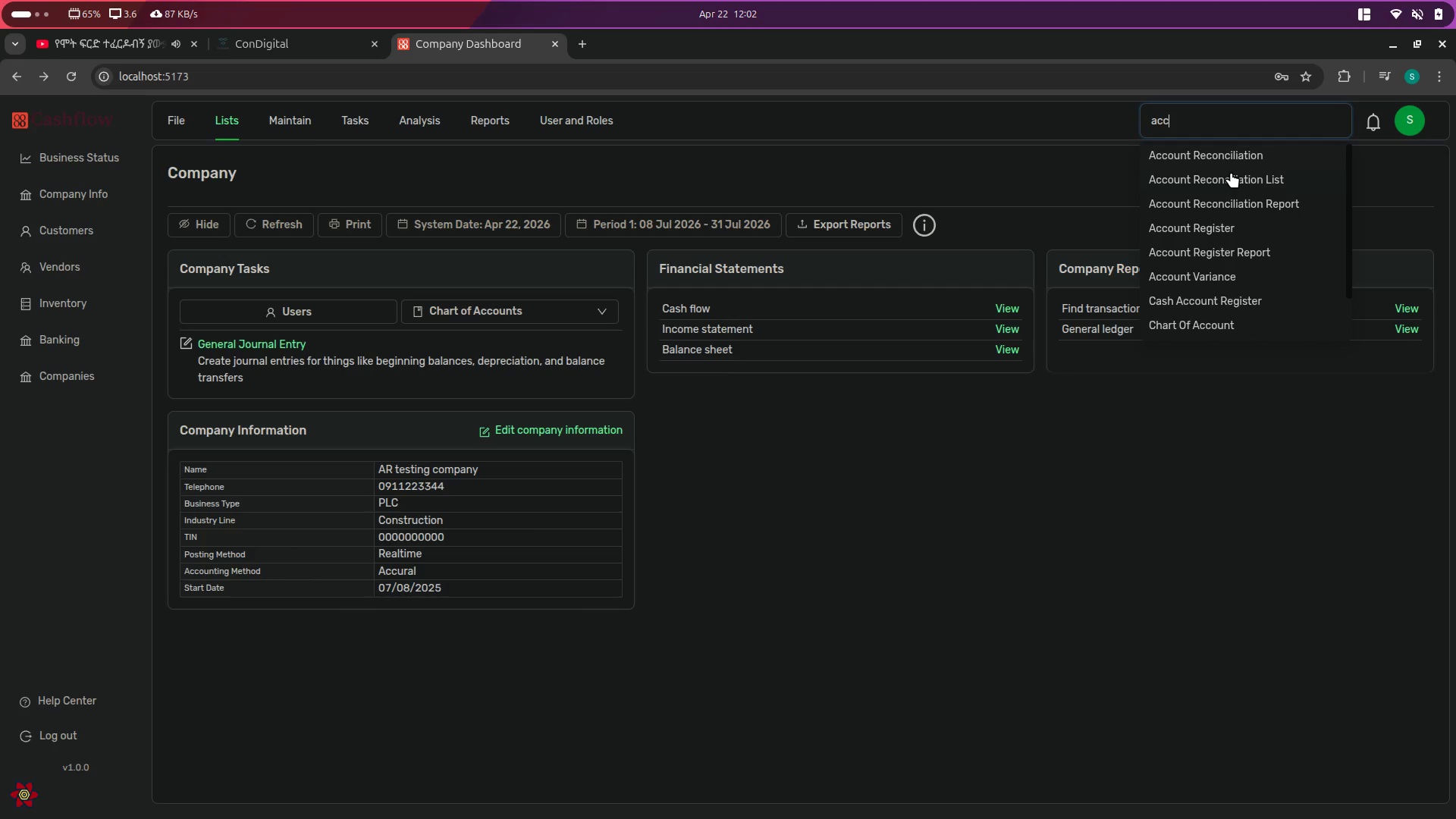 
left_click([1231, 172])
 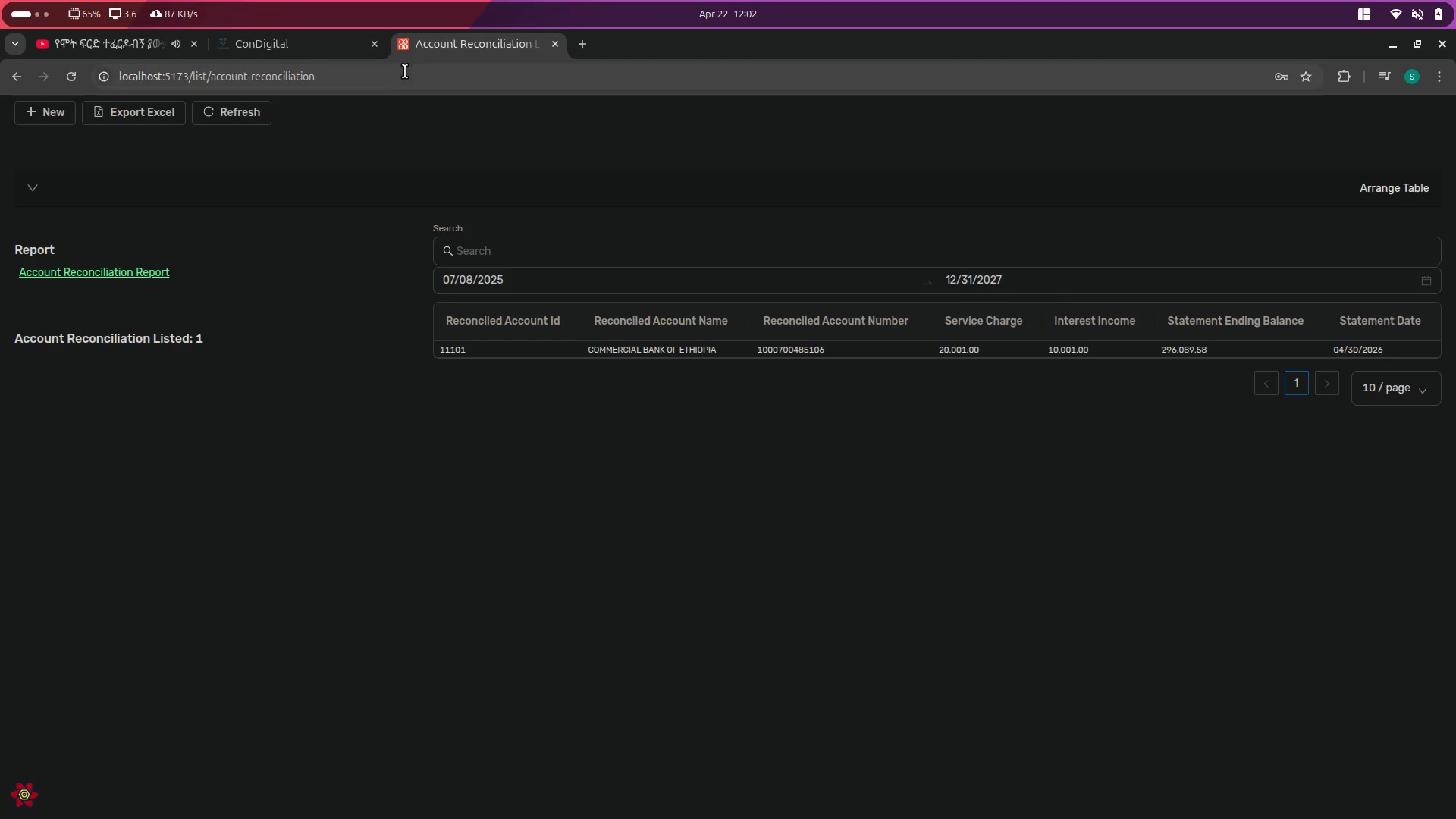 
left_click([410, 67])
 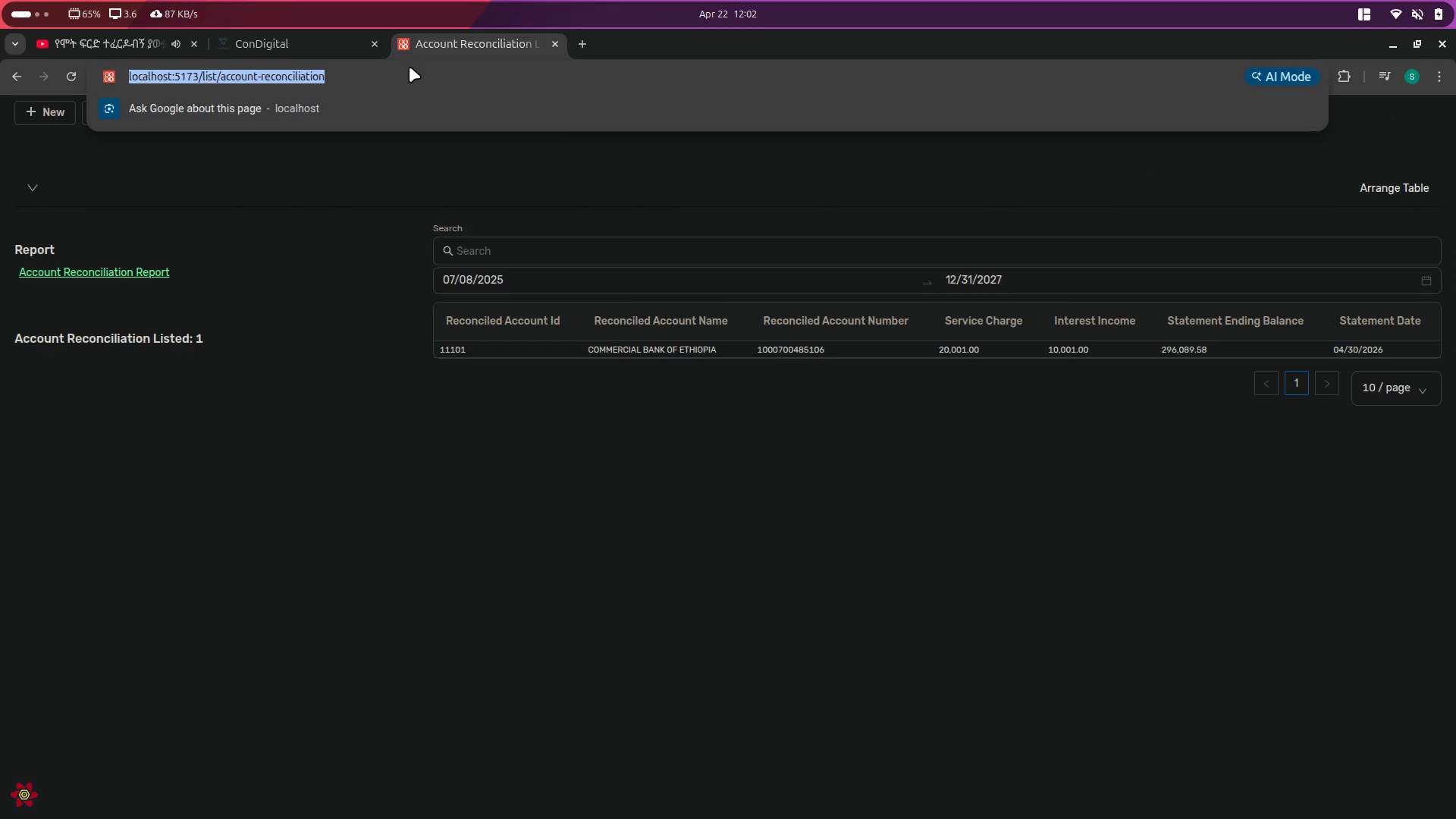 
key(Control+C)
 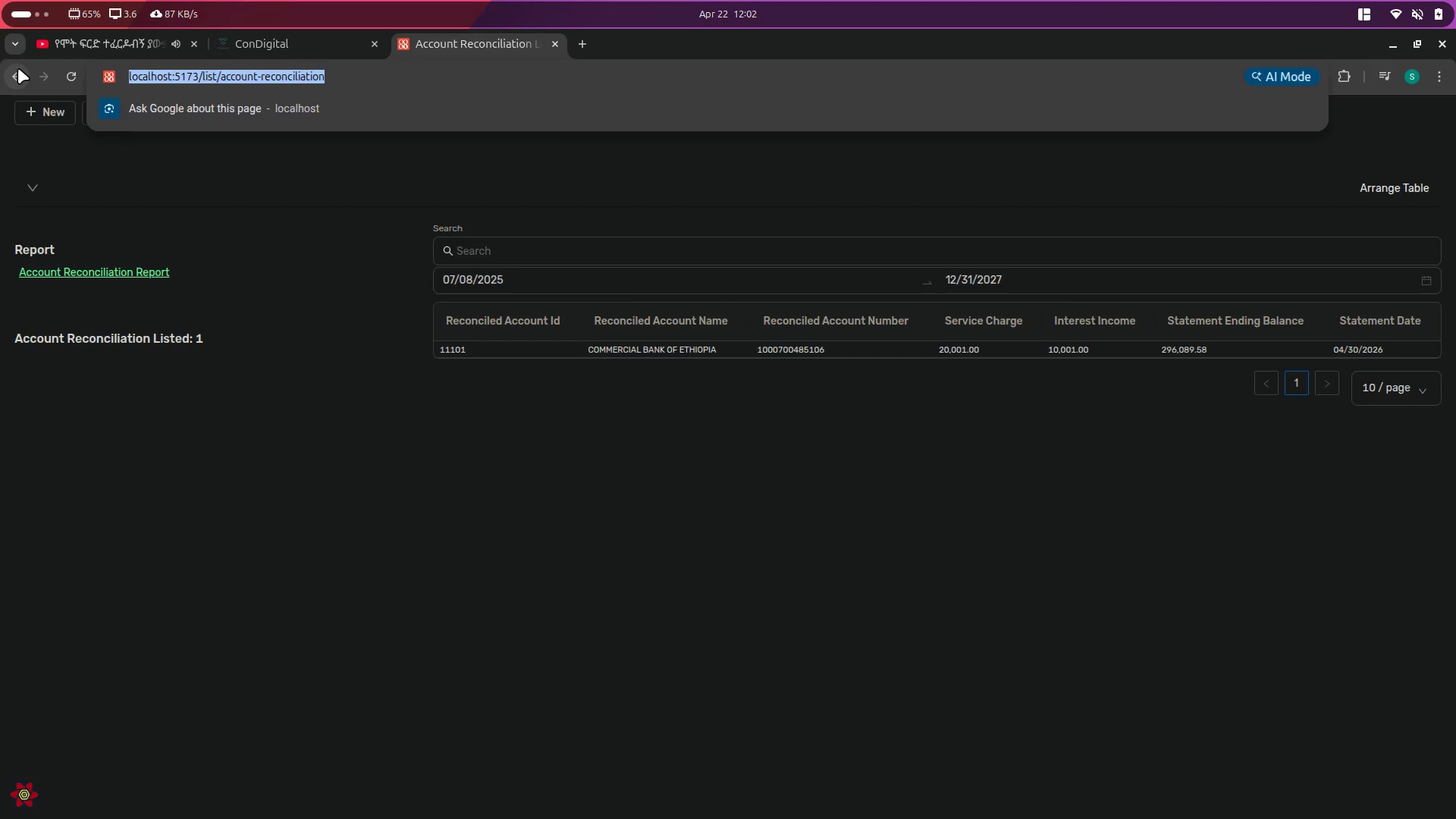 
left_click([14, 71])
 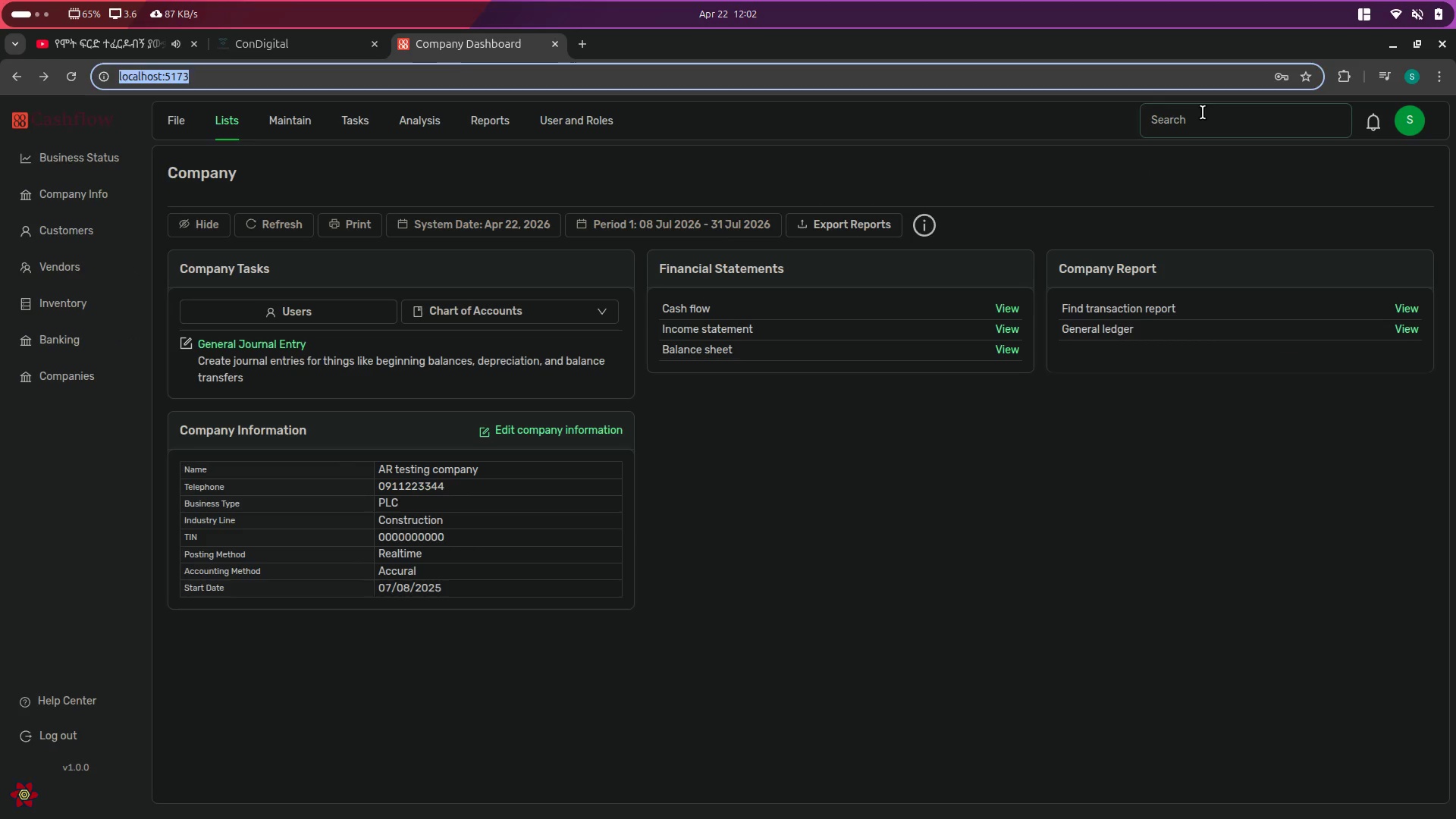 
type(acc)
 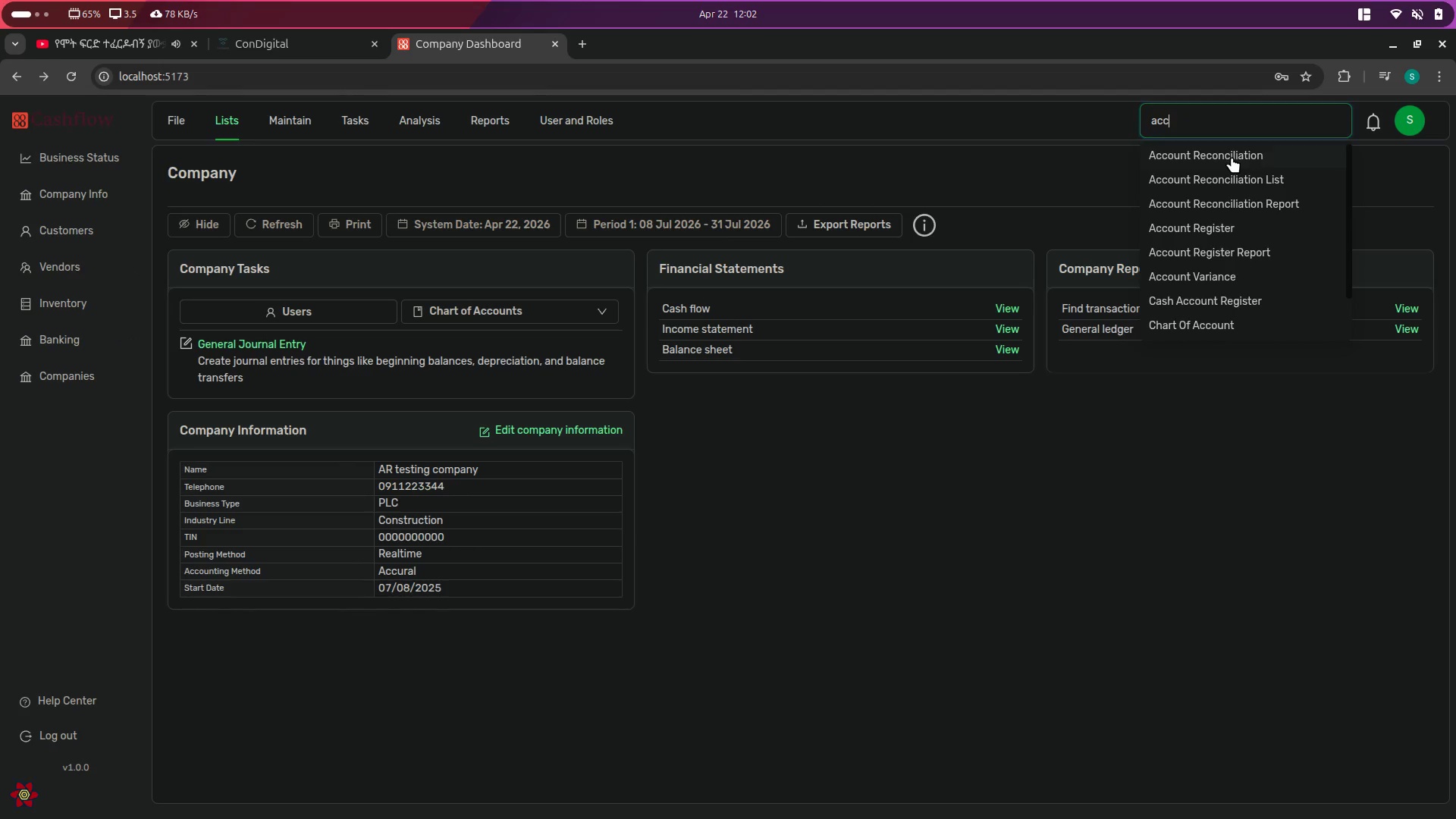 
left_click([1232, 157])
 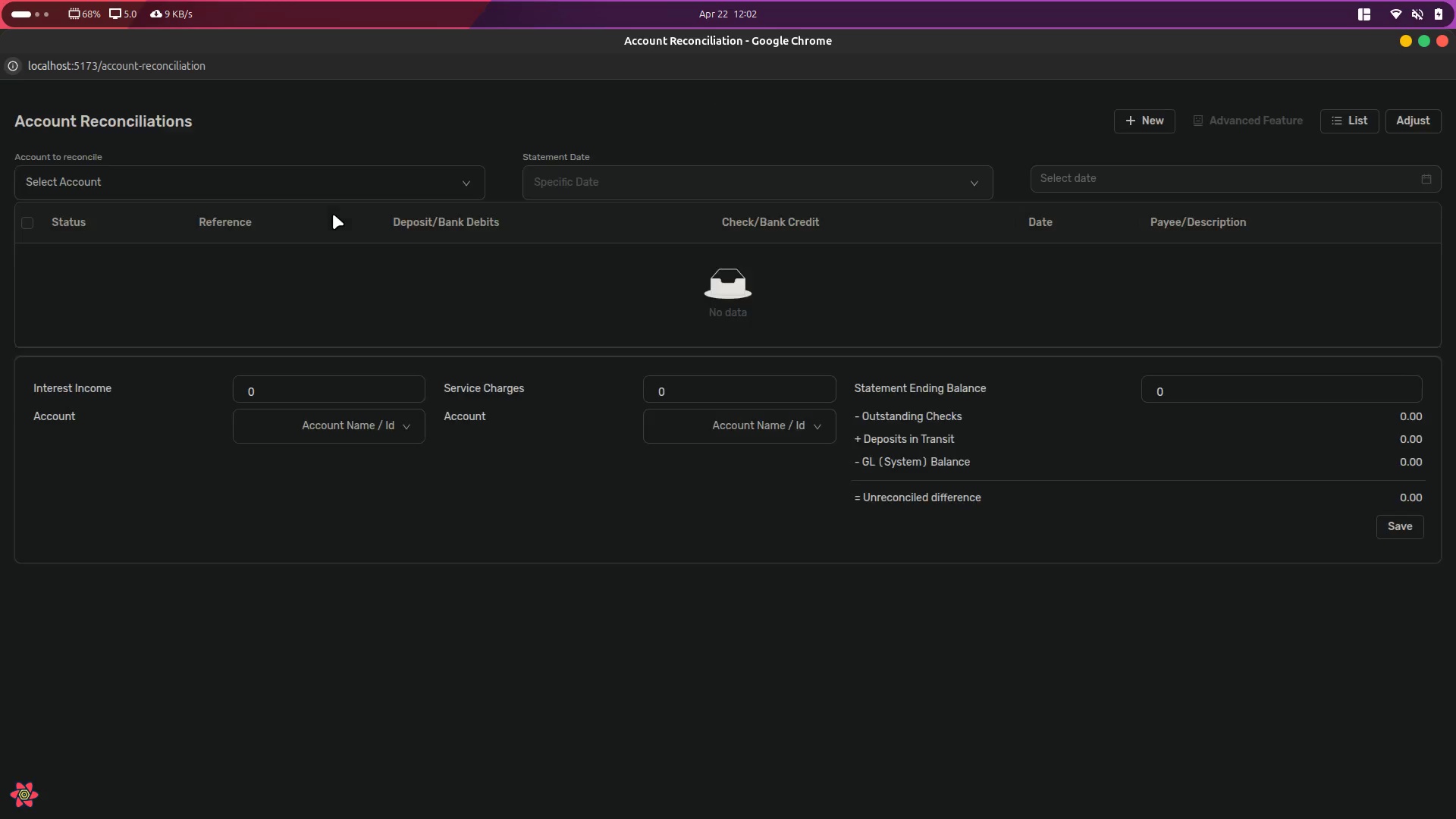 
wait(7.1)
 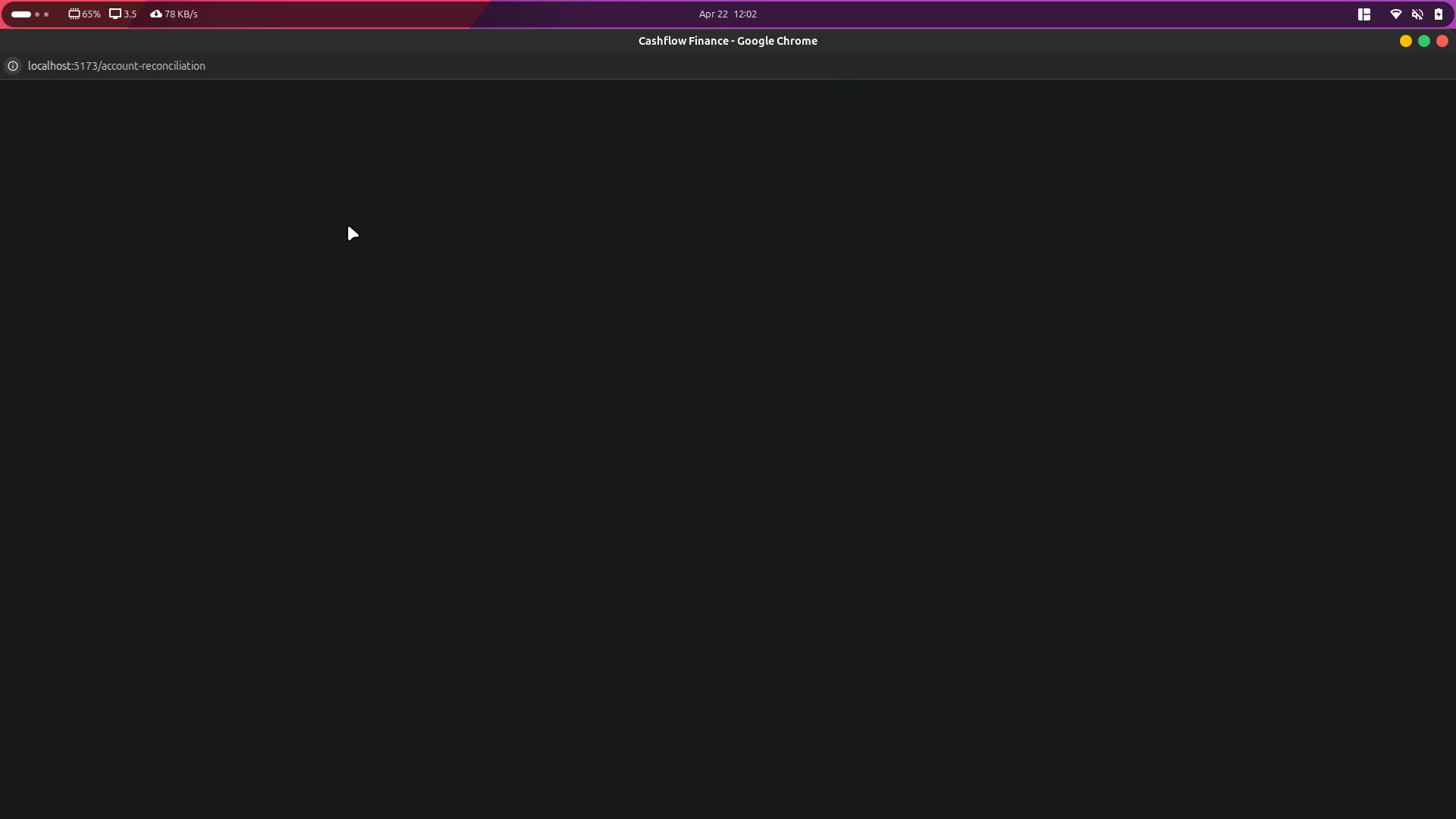 
key(Alt+AltLeft)
 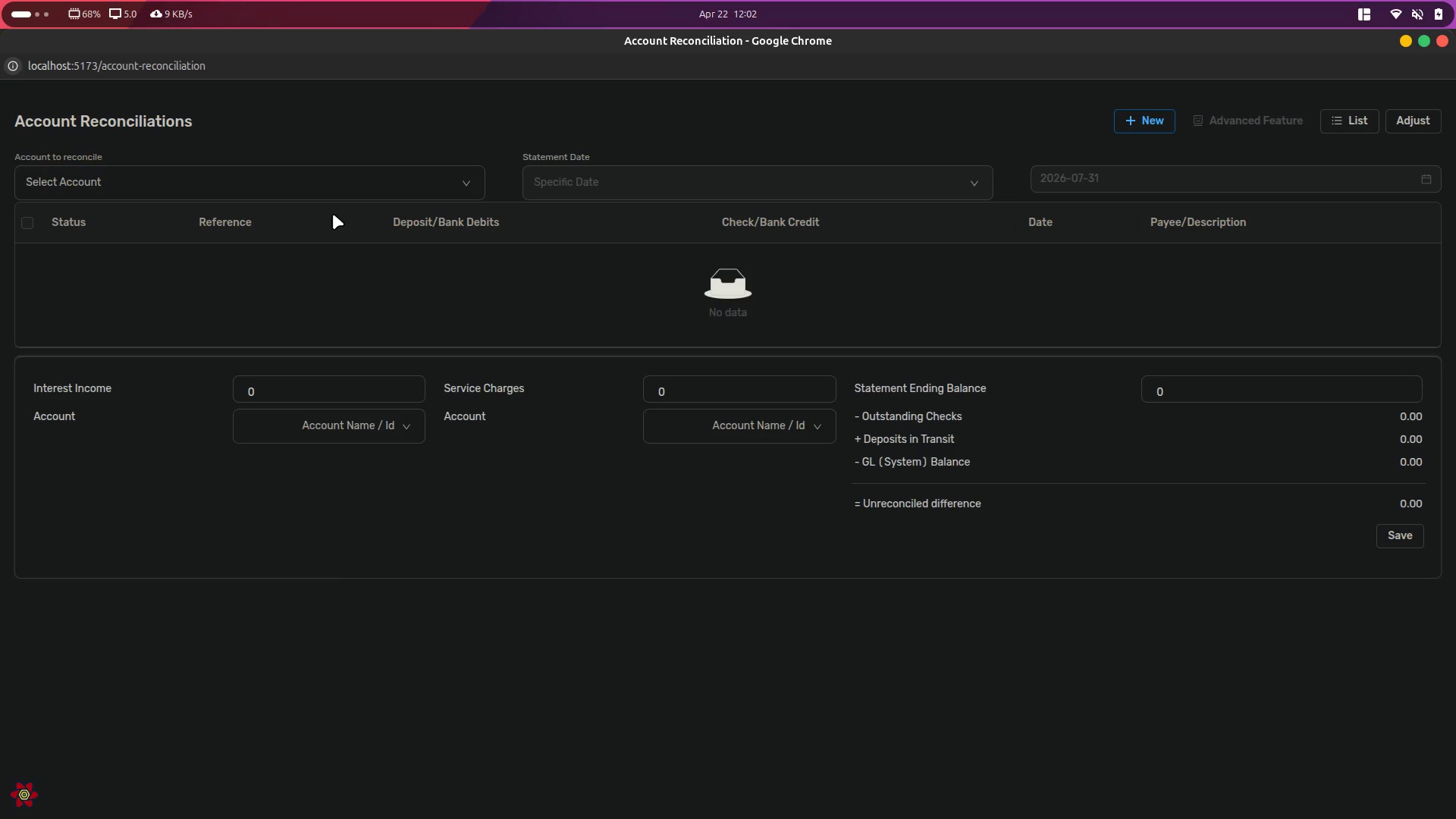 
key(Alt+Tab)
 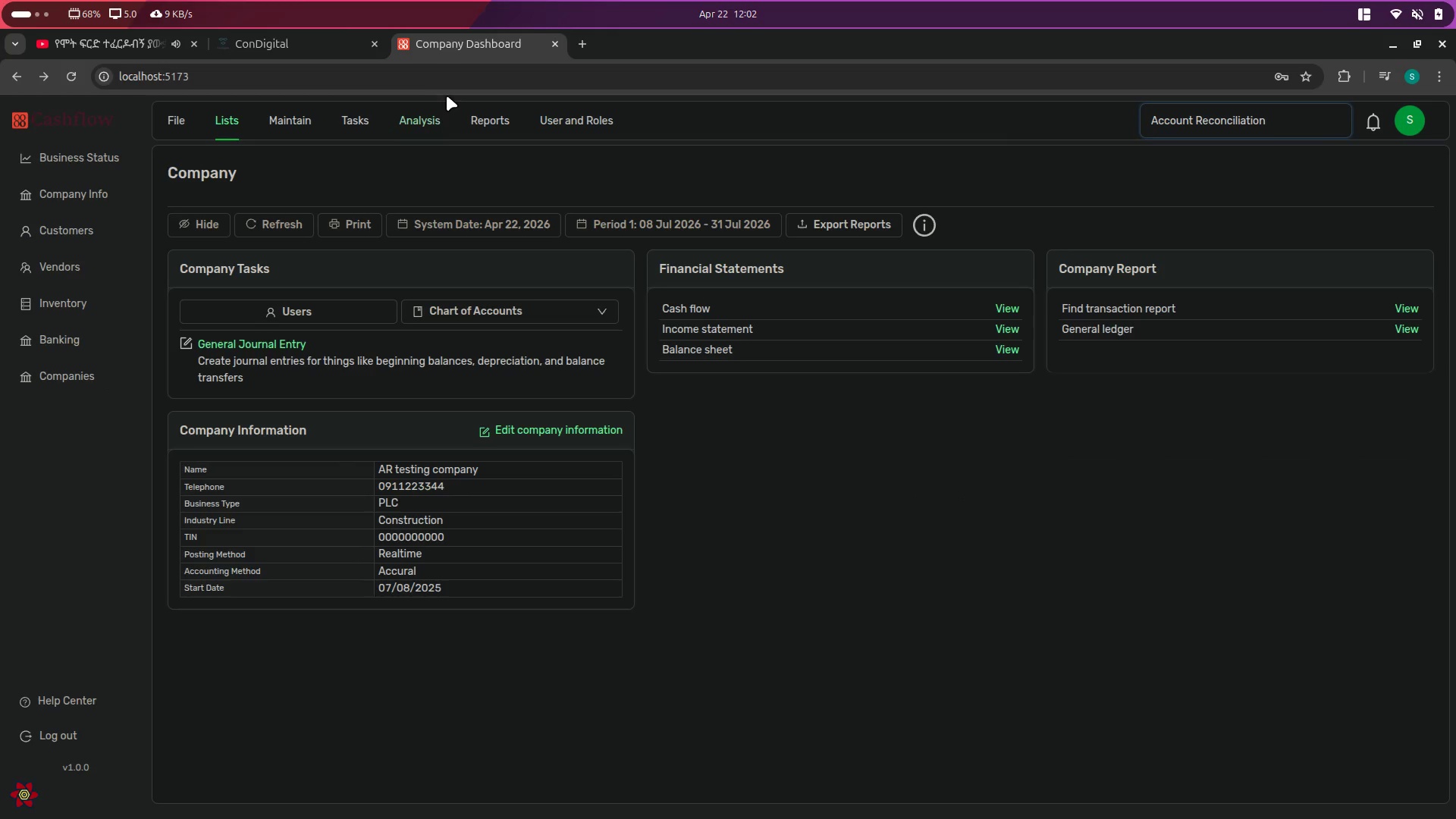 
left_click([397, 68])
 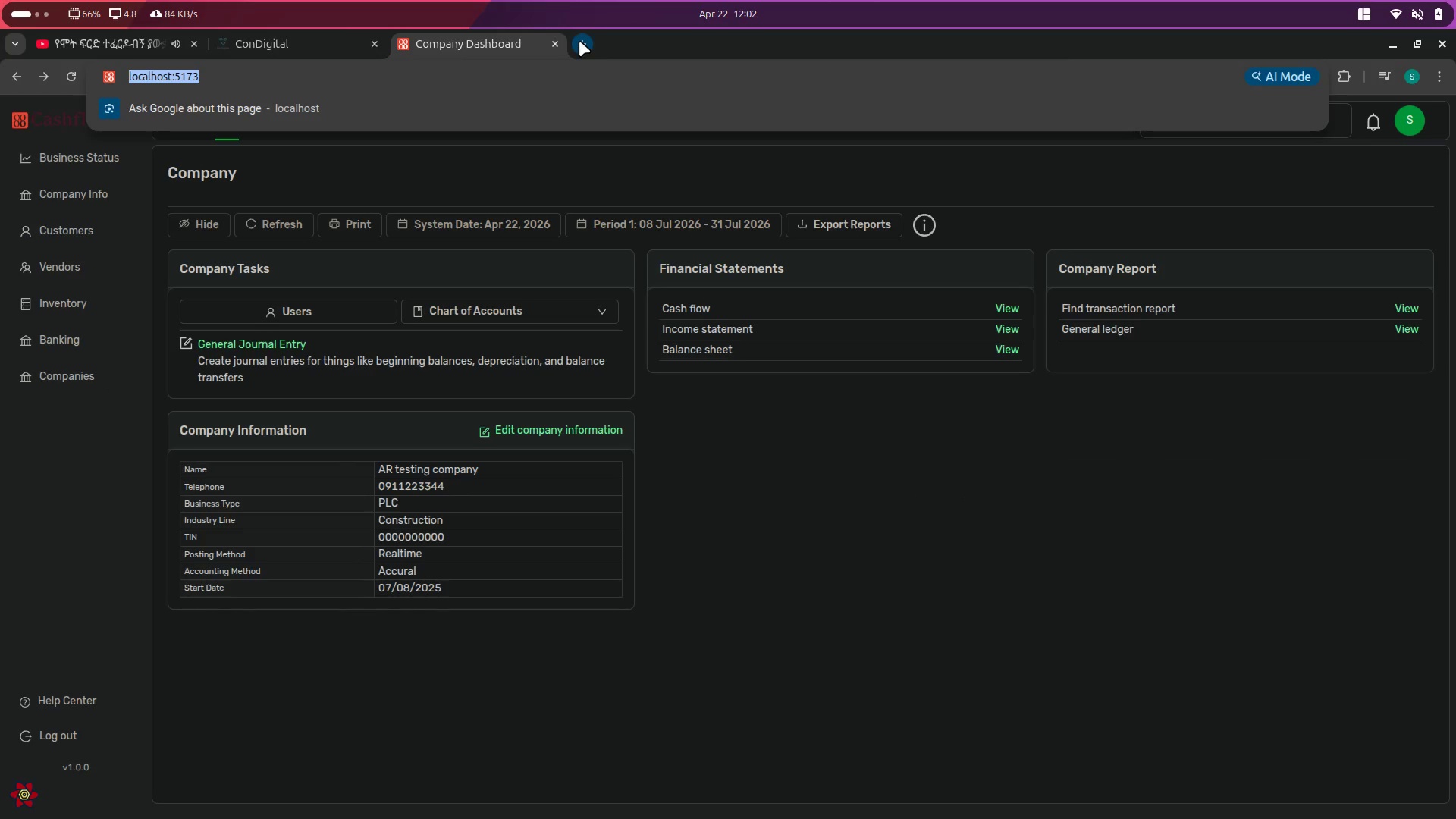 
key(Control+V)
 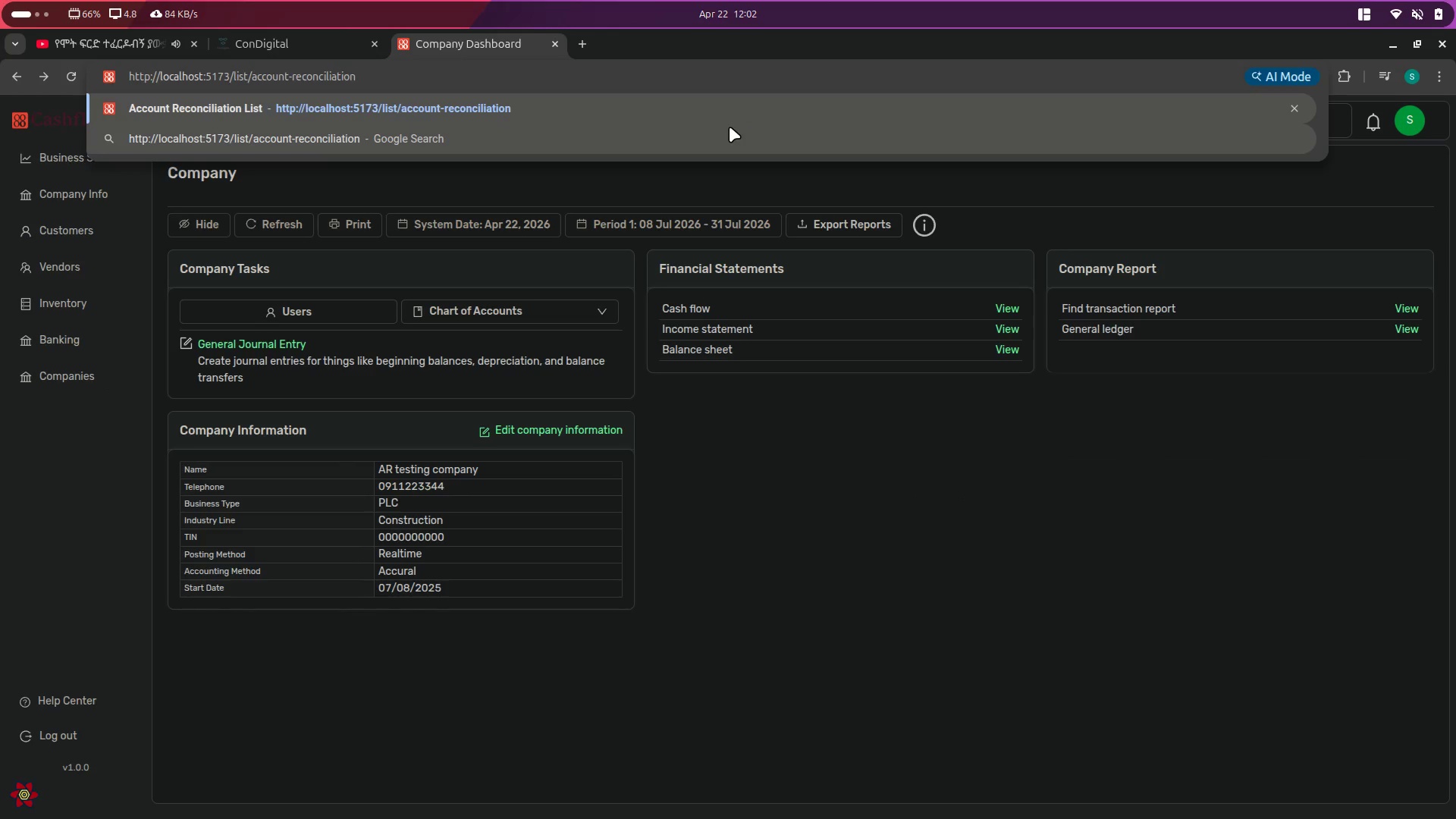 
left_click([582, 46])
 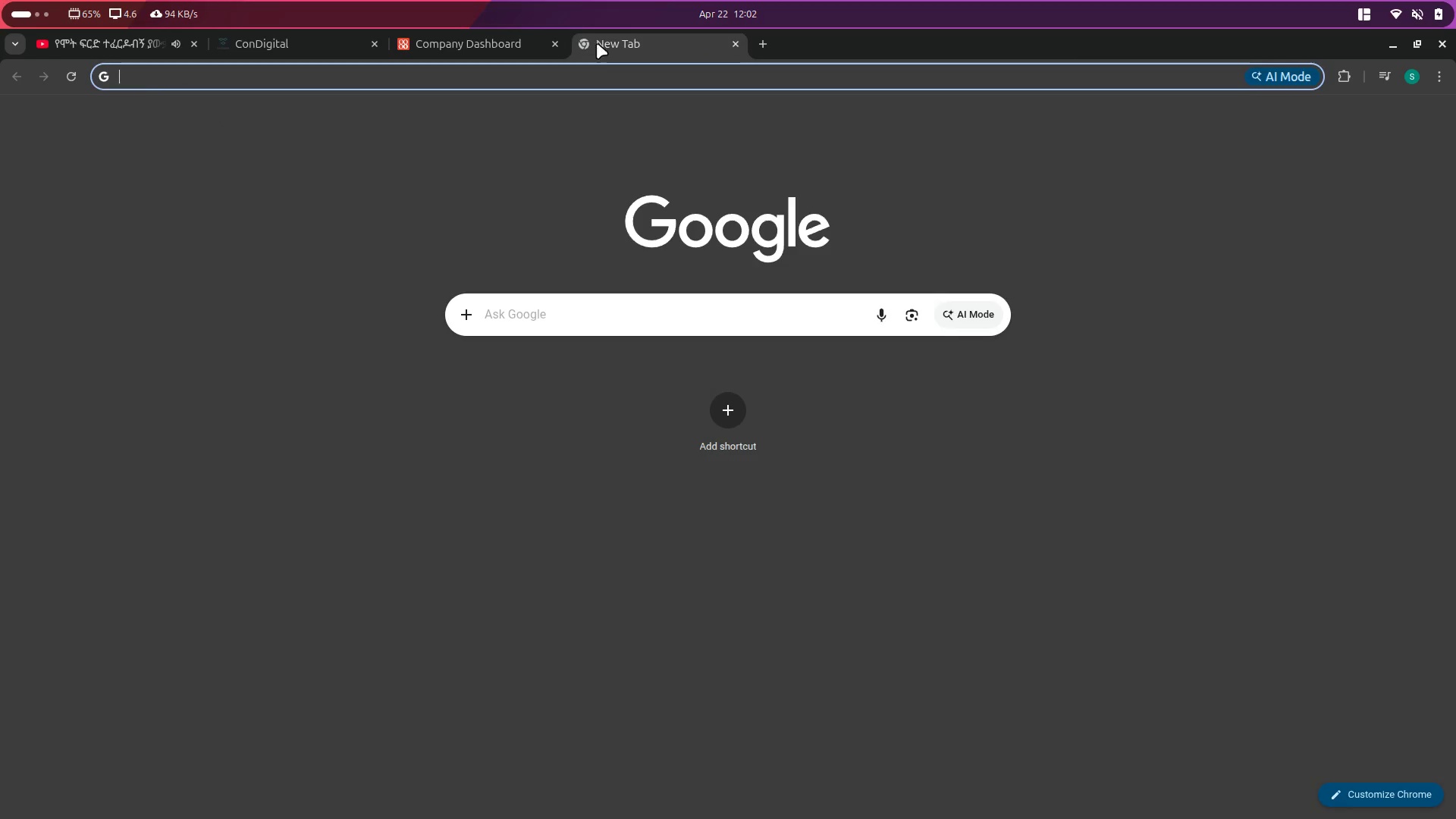 
left_click_drag(start_coordinate=[609, 43], to_coordinate=[600, 95])
 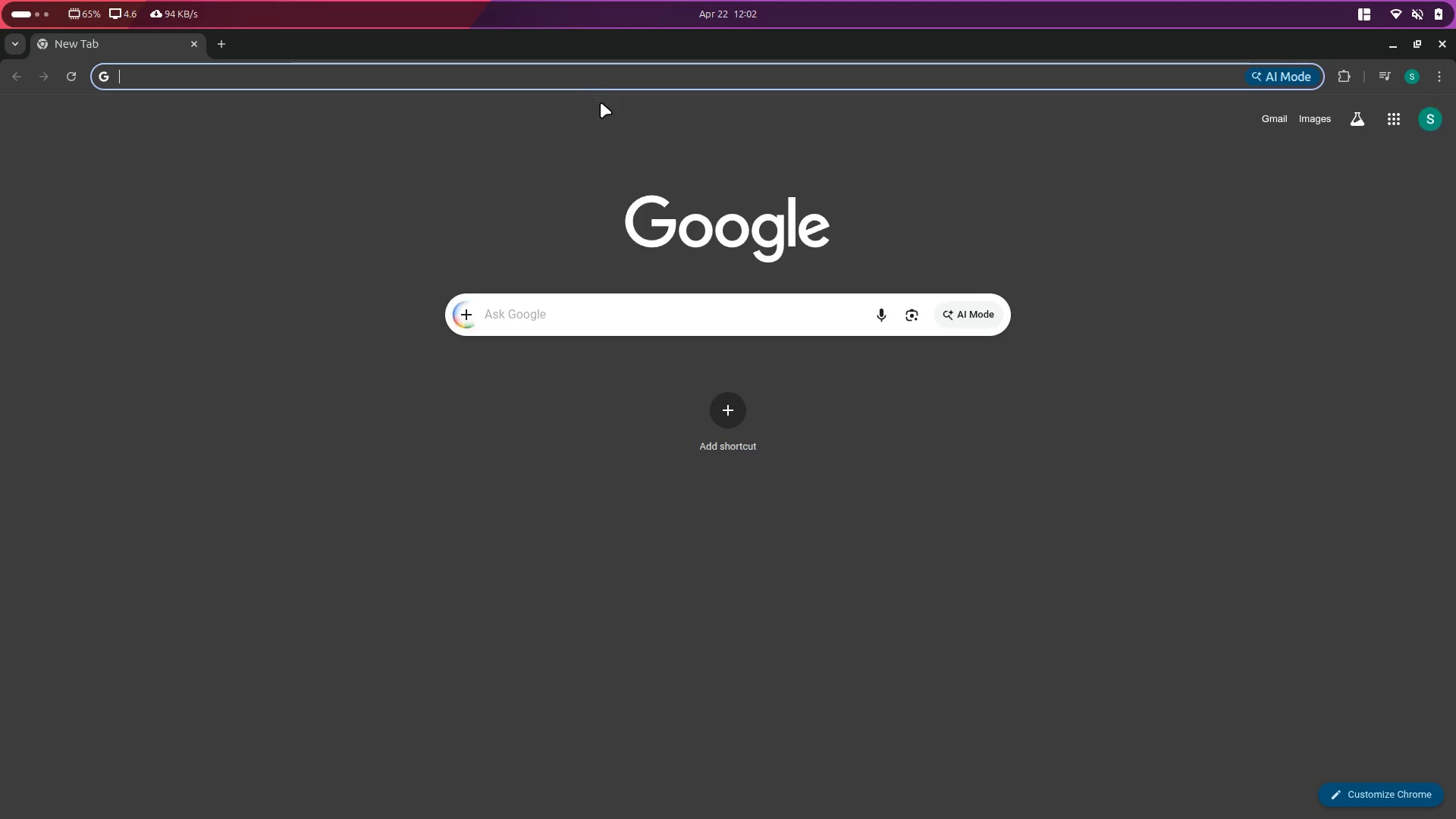 
key(Control+V)
 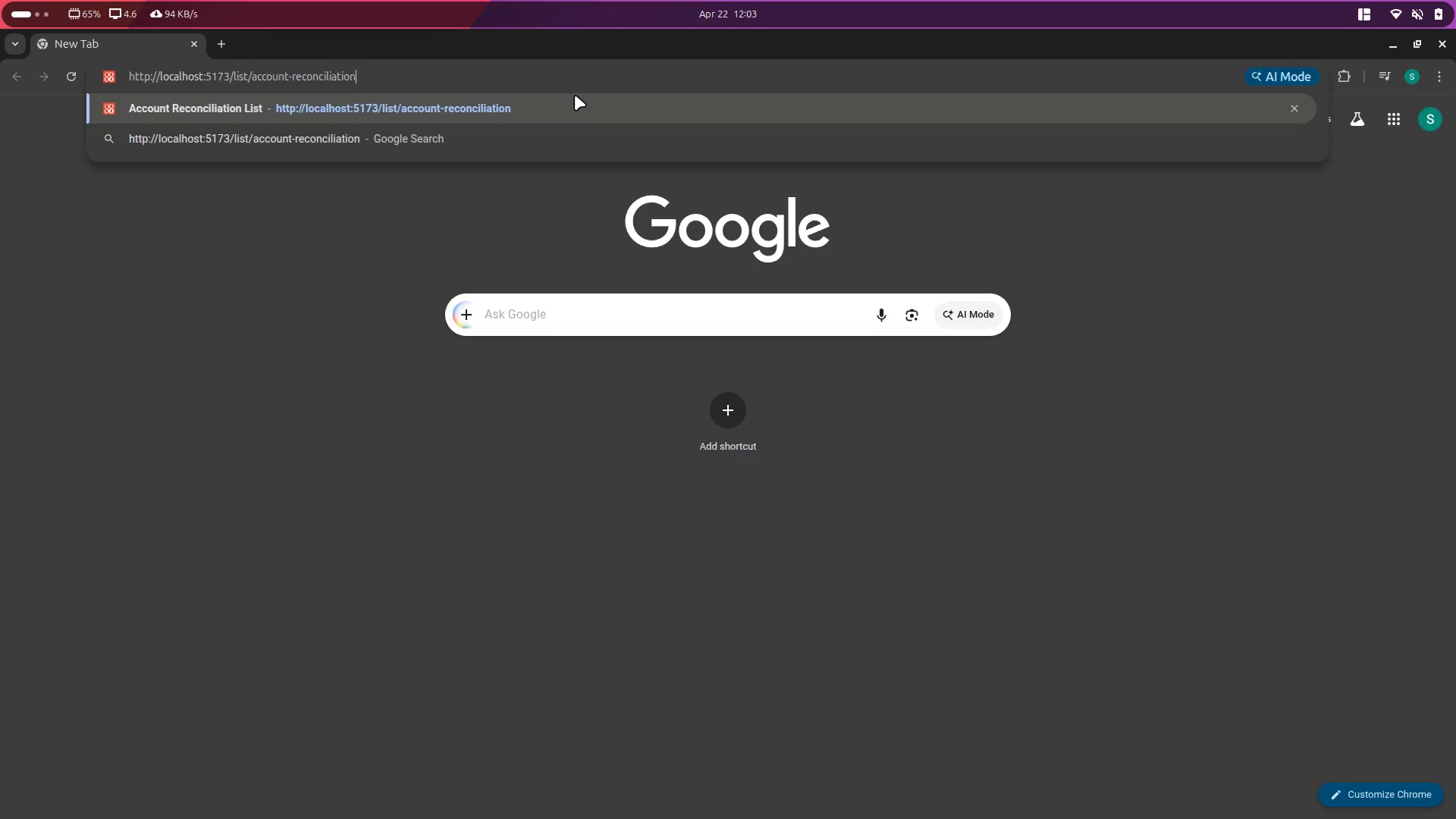 
key(Enter)
 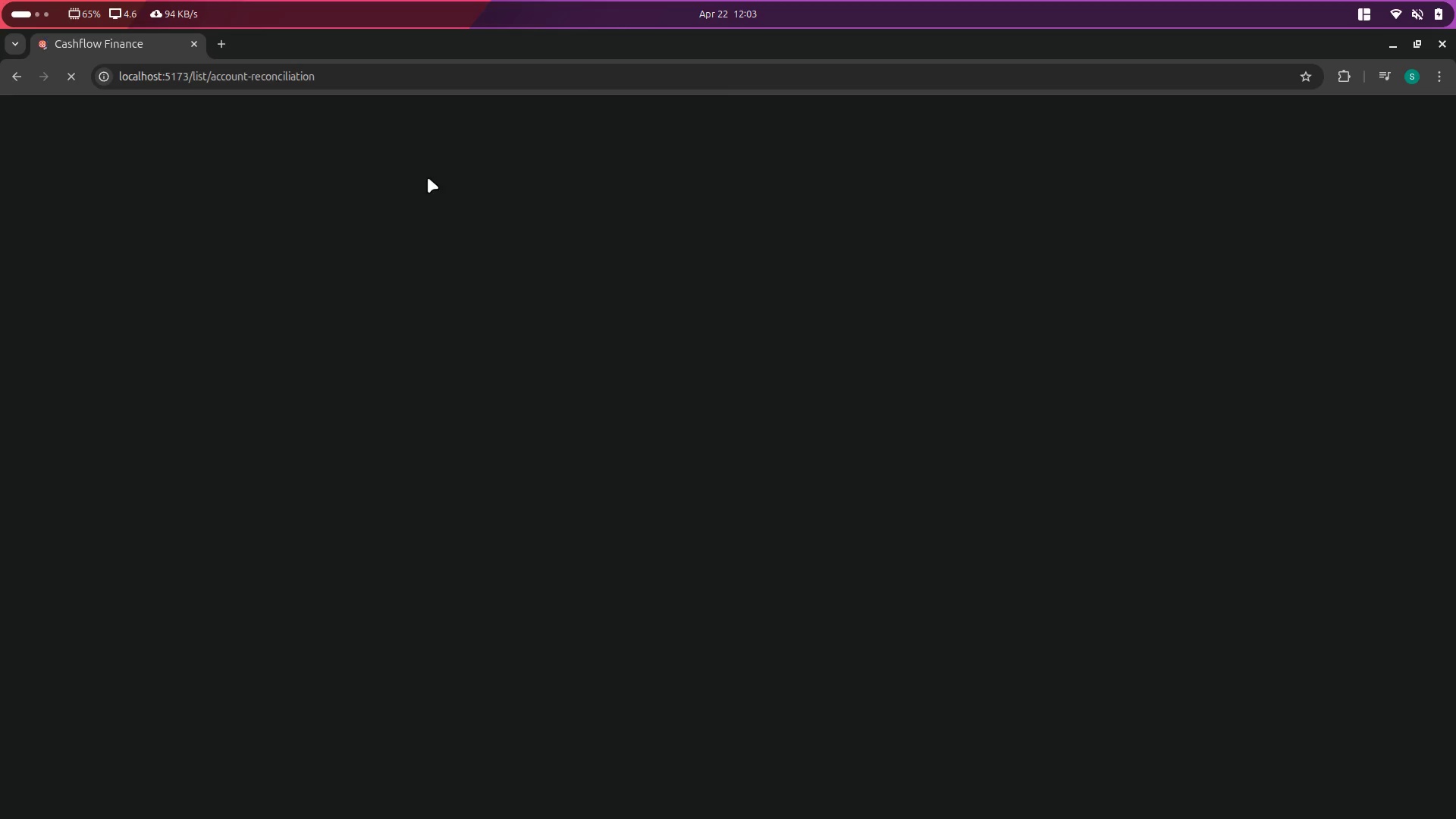 
key(Alt+AltLeft)
 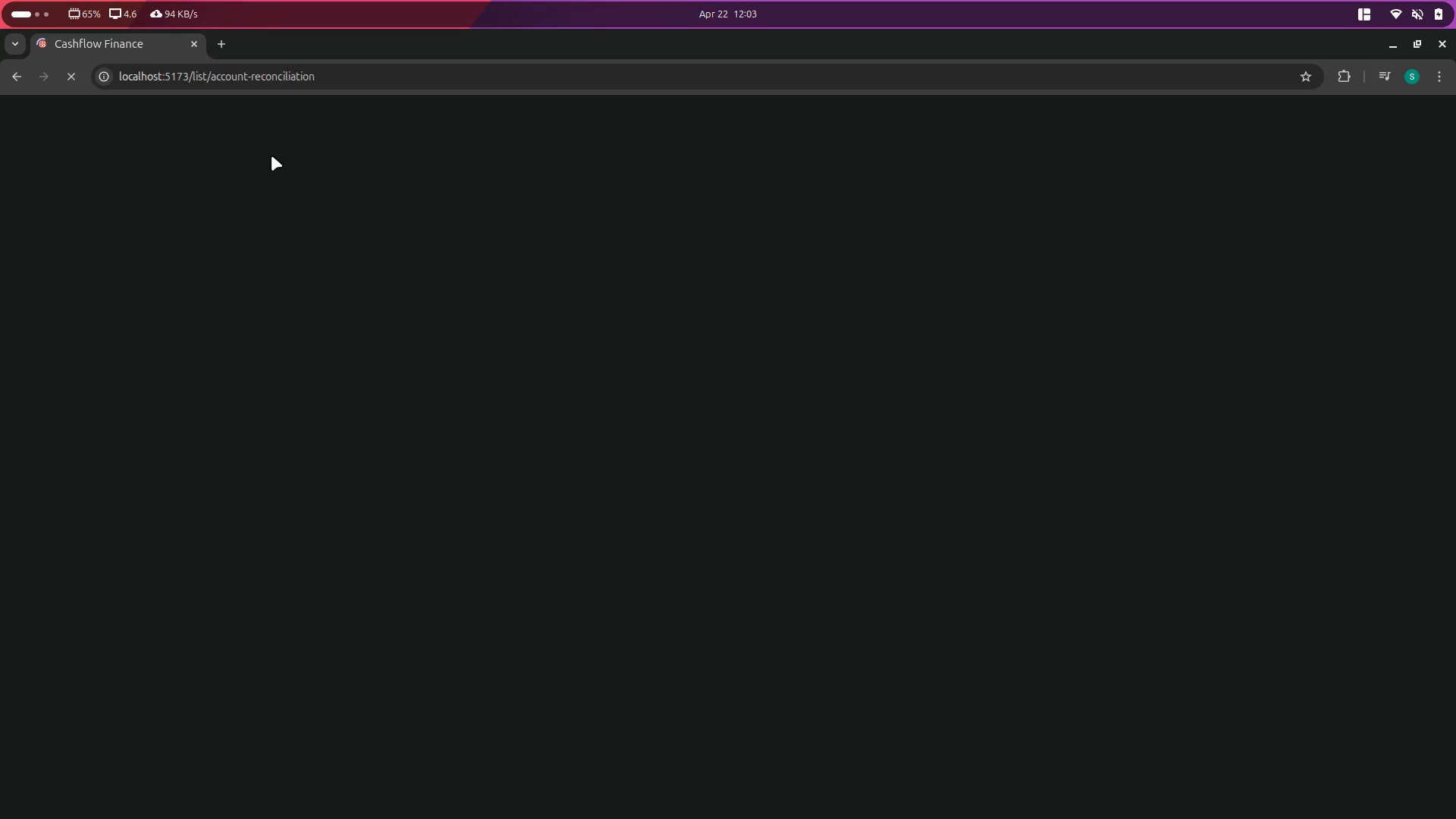 
key(Alt+Tab)
 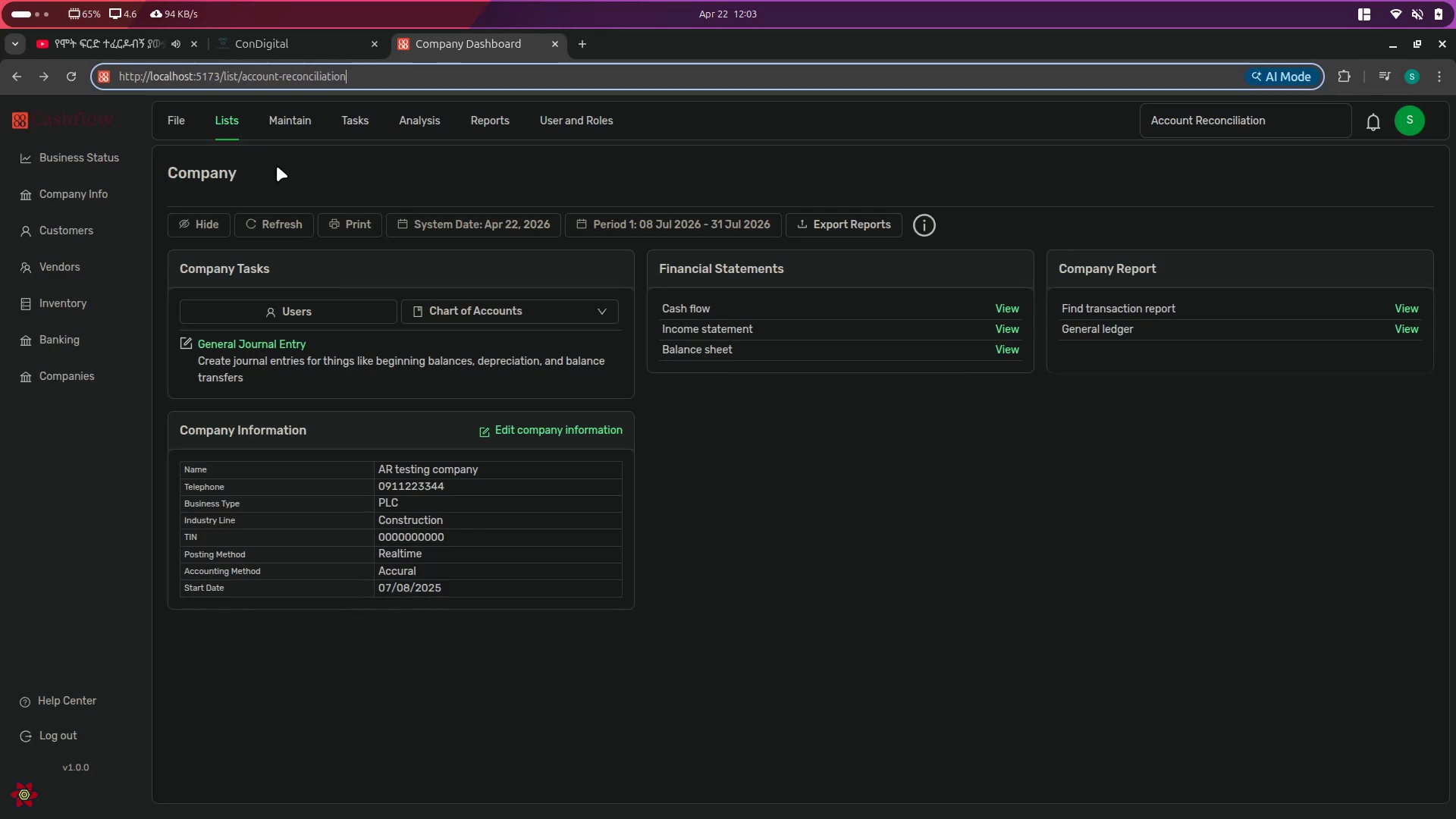 
key(Alt+AltLeft)
 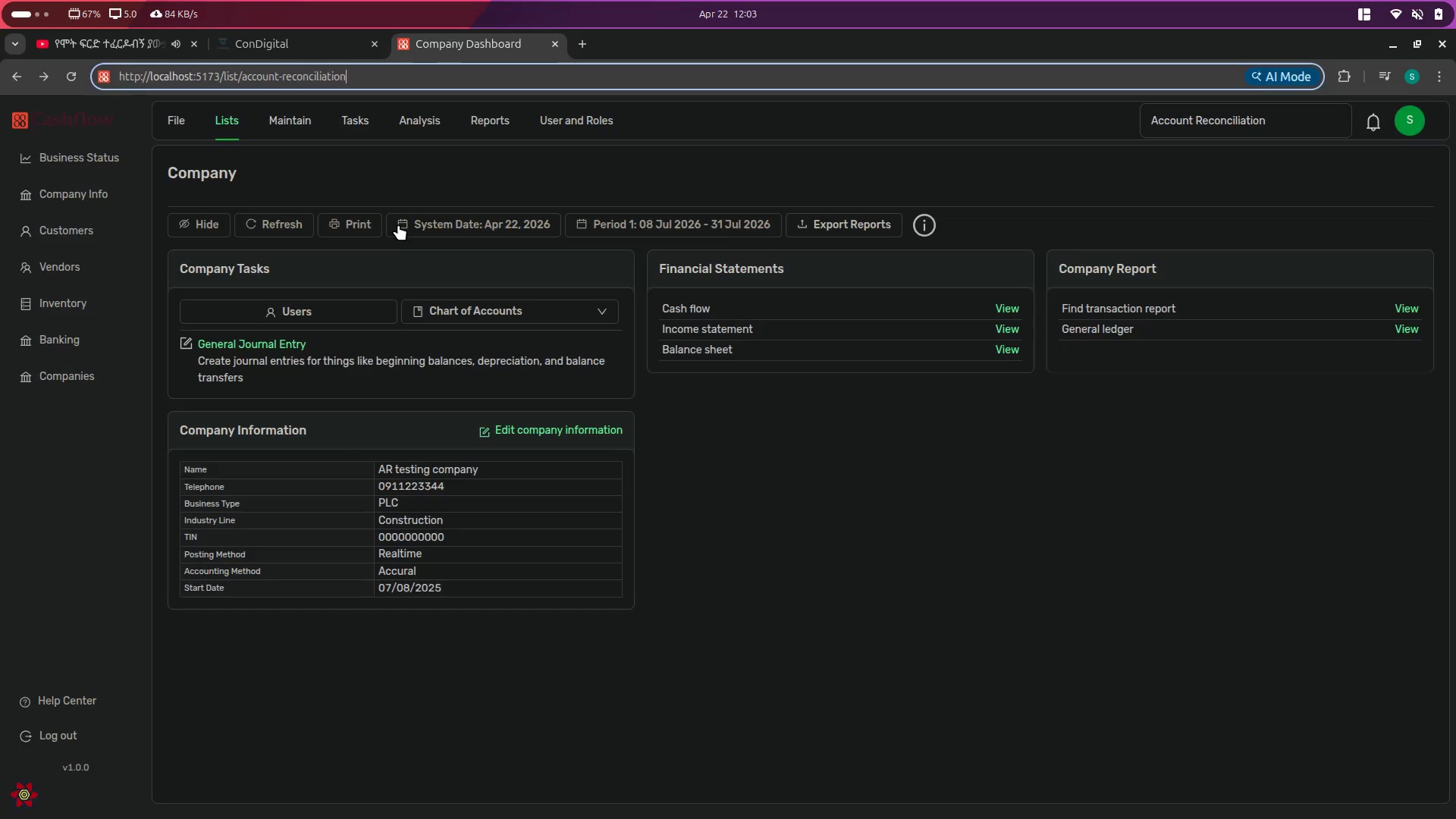 
key(Alt+Tab)
 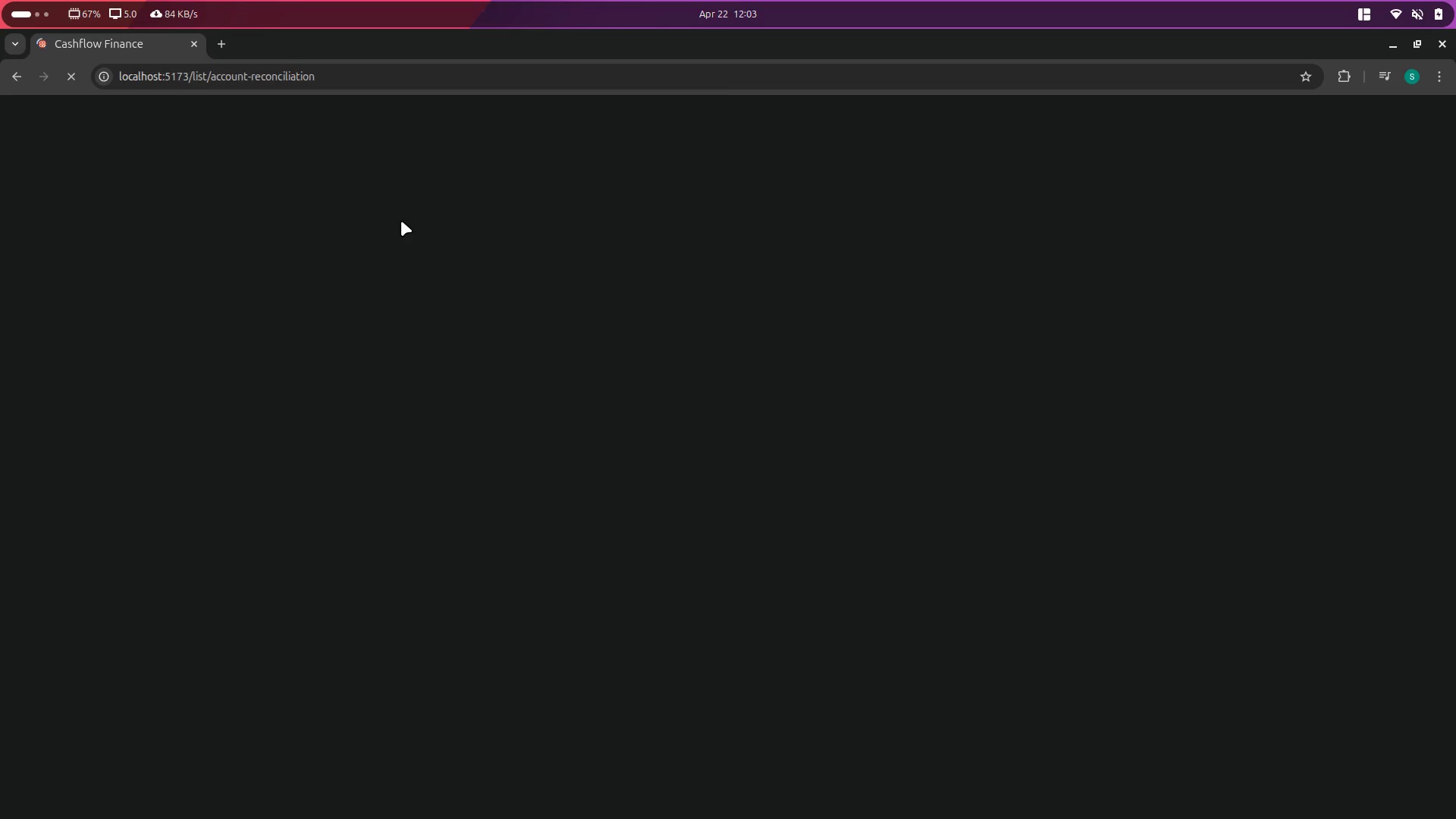 
key(Control+Shift+I)
 